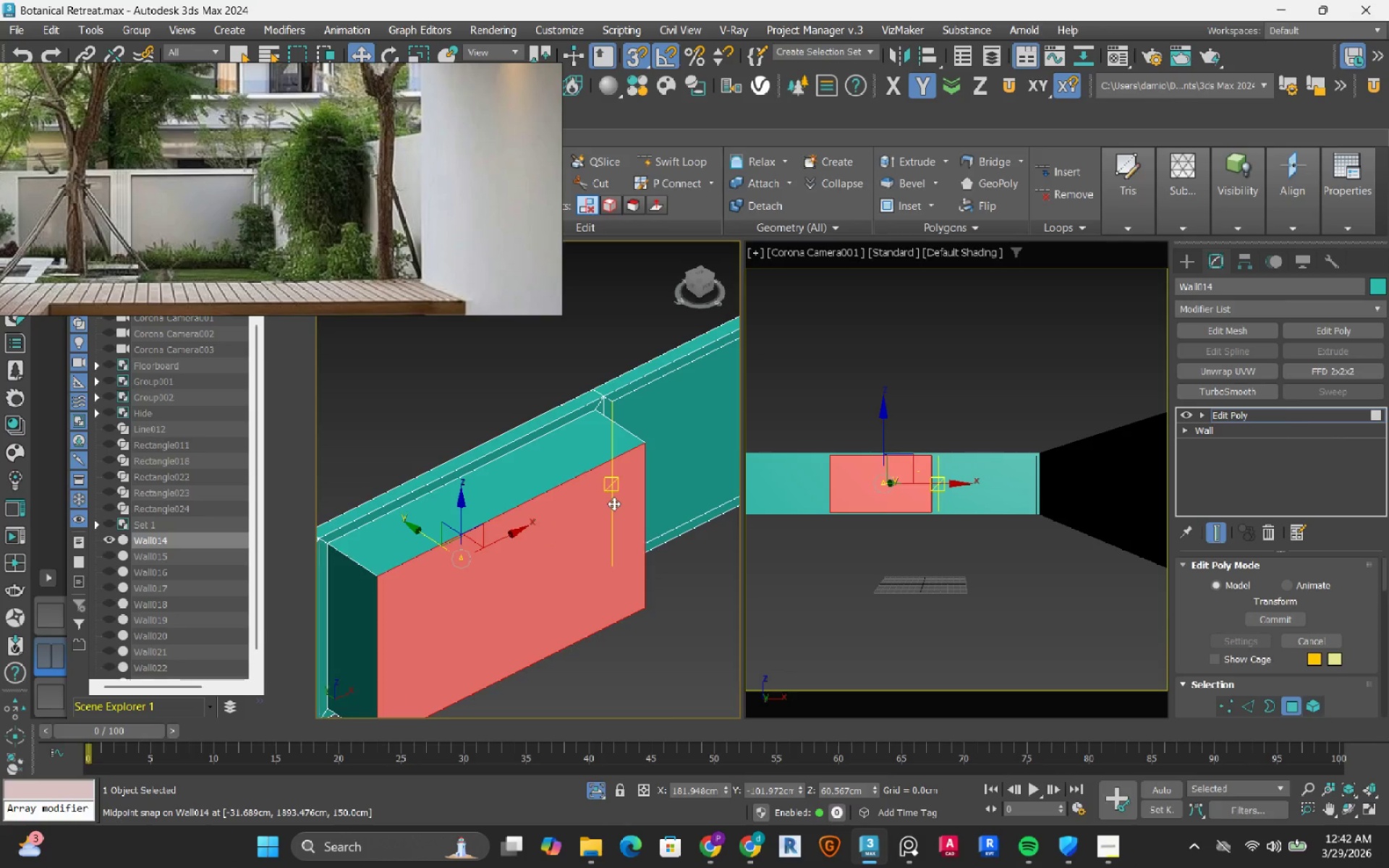 
key(Shift+ShiftLeft)
 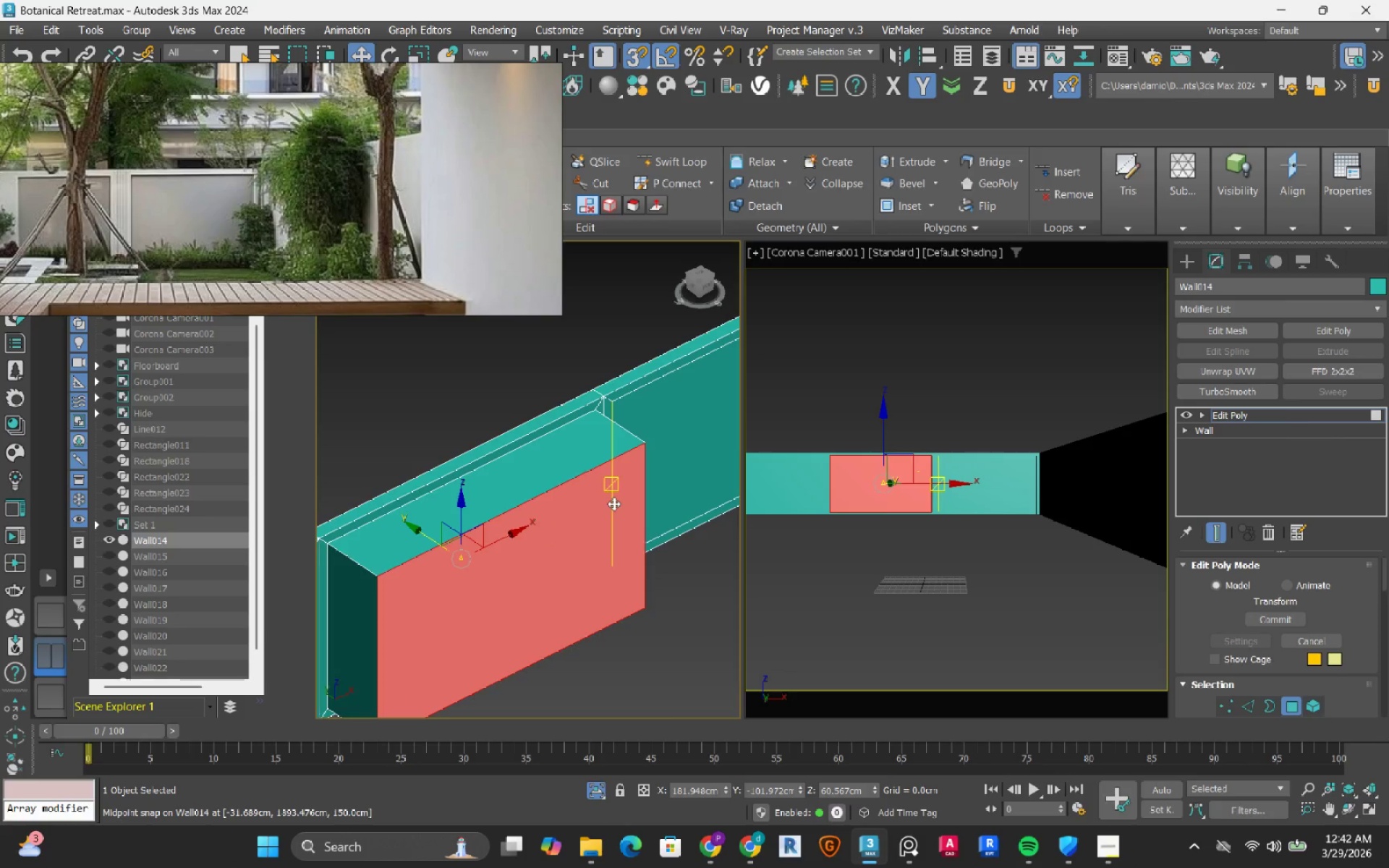 
key(Shift+ShiftLeft)
 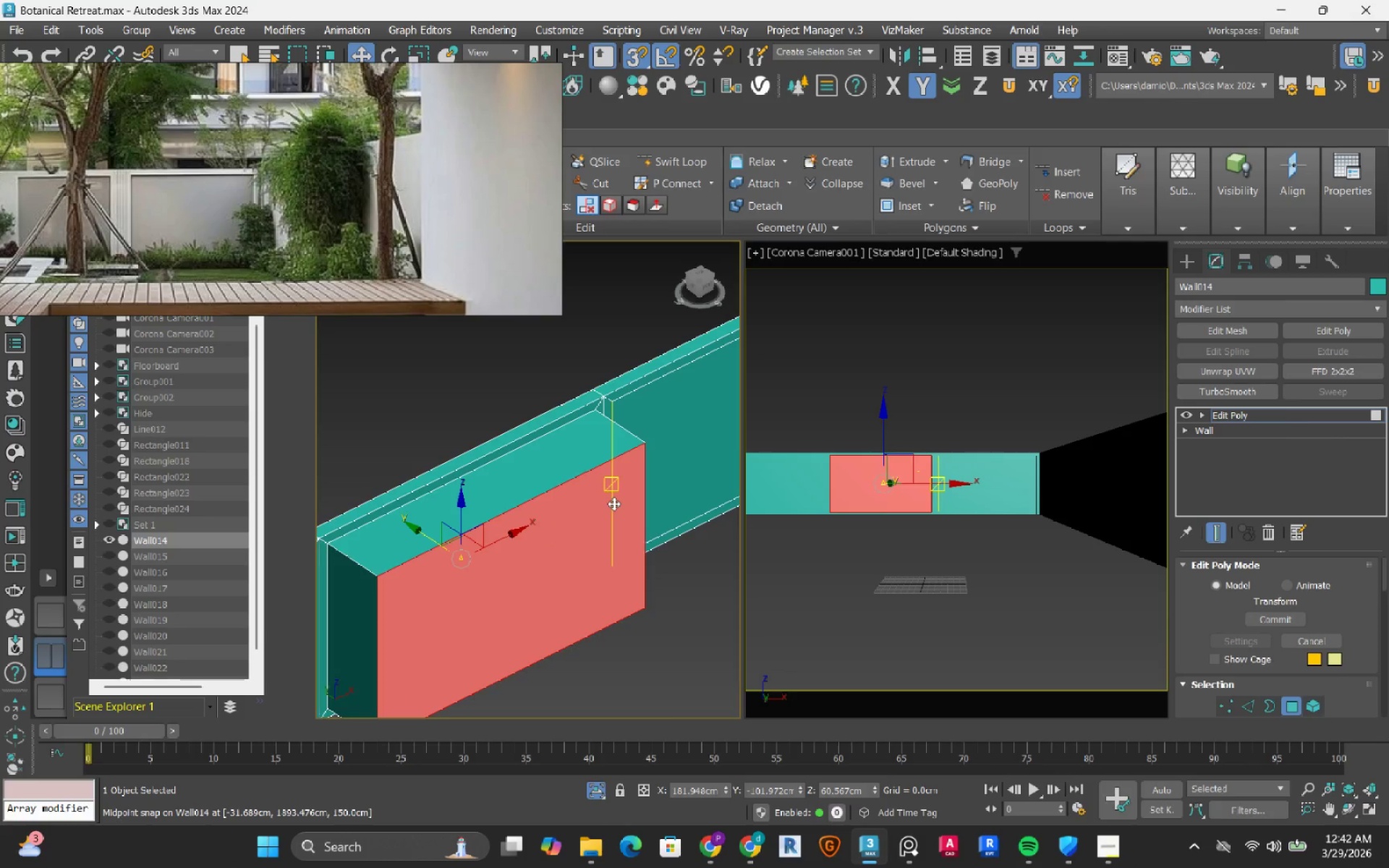 
key(Shift+ShiftLeft)
 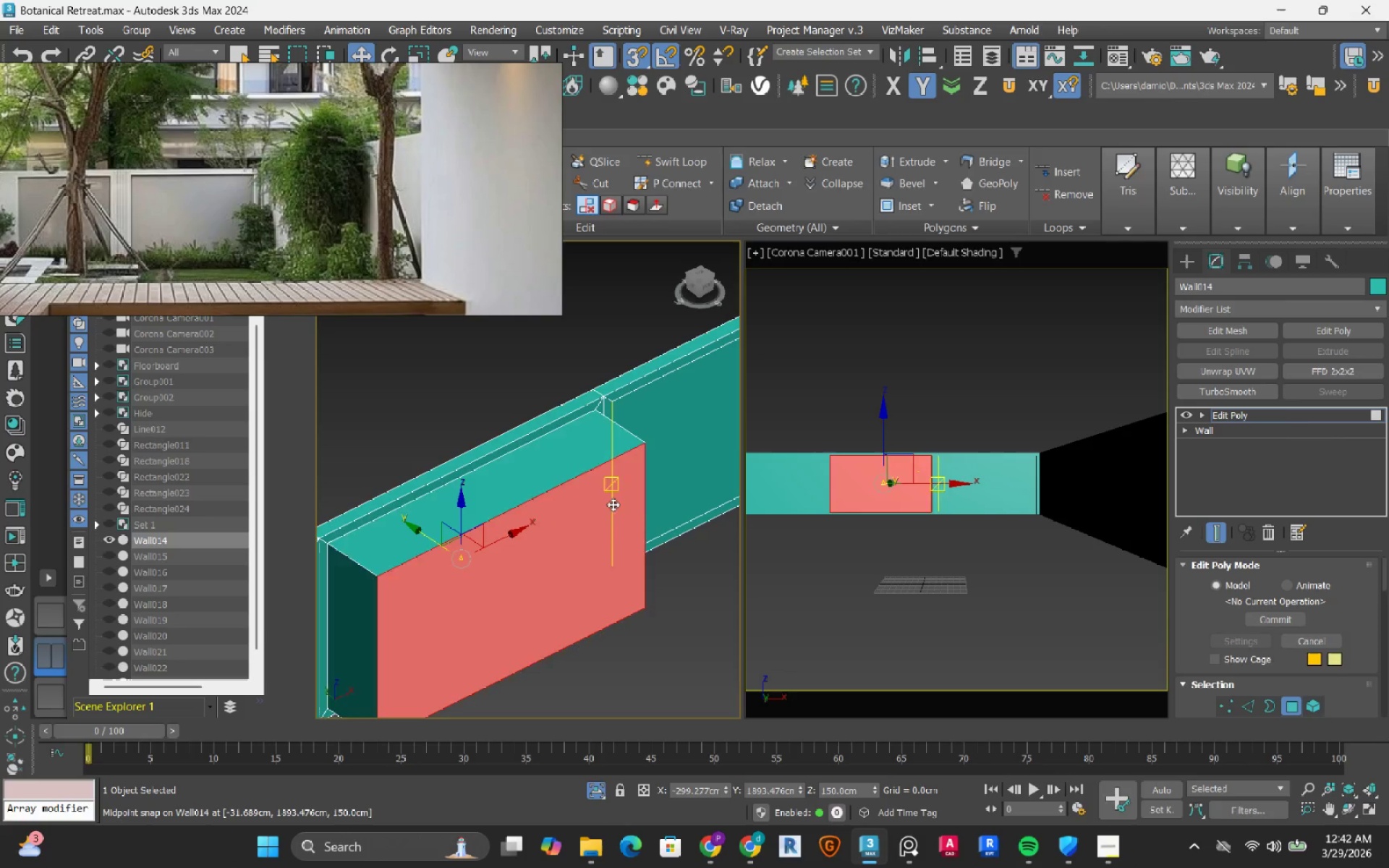 
key(Shift+ShiftLeft)
 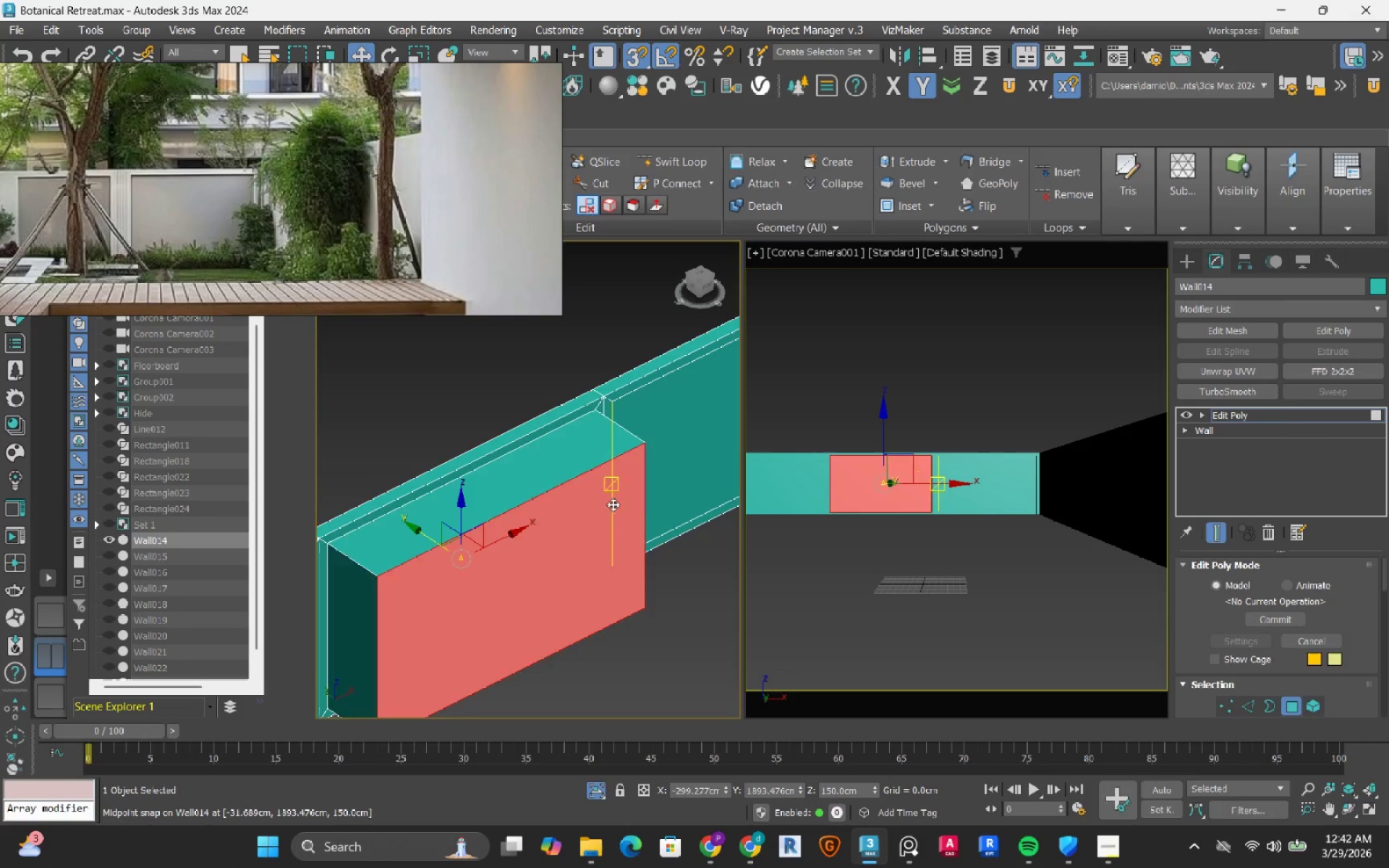 
key(Shift+ShiftLeft)
 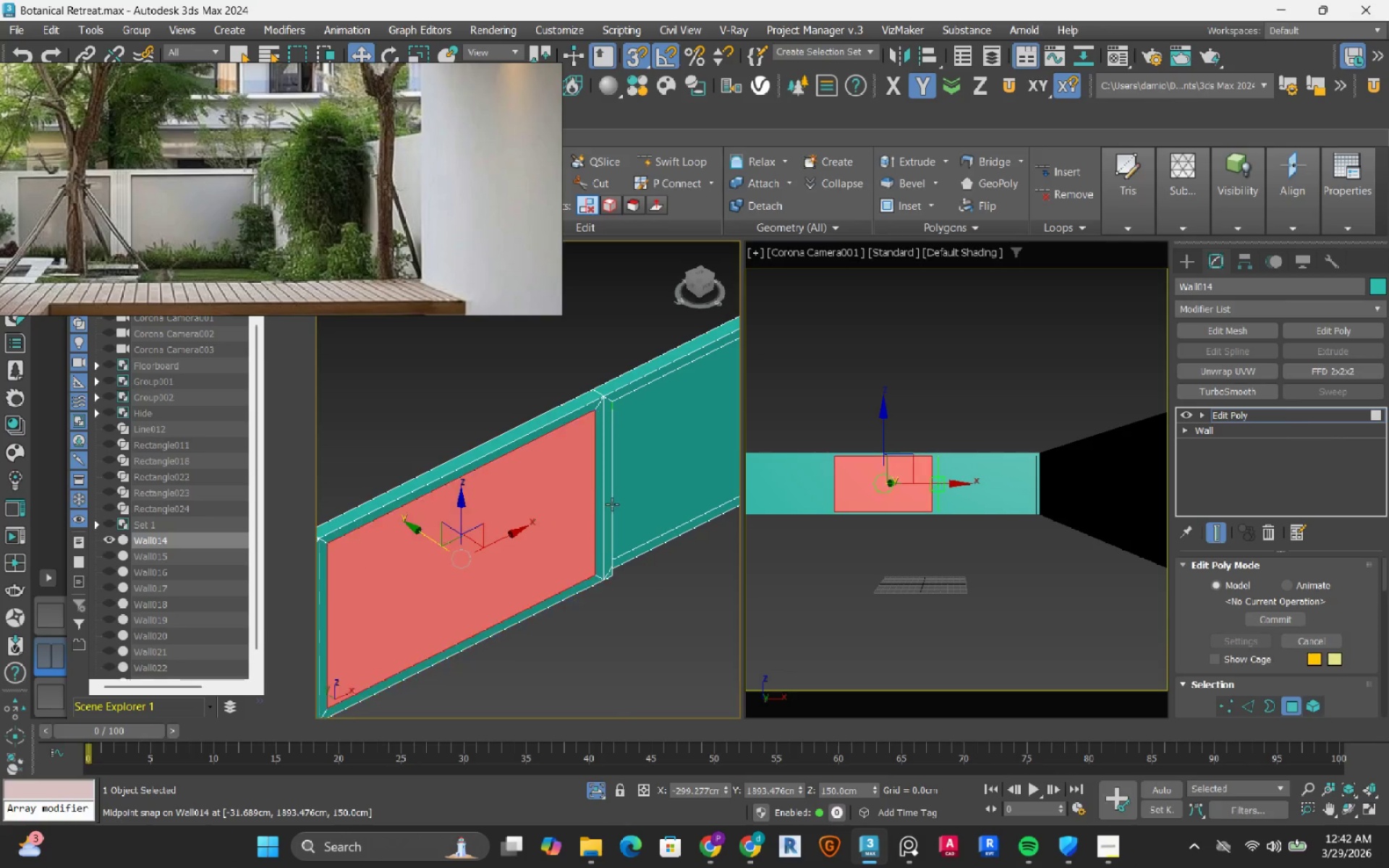 
key(Shift+ShiftLeft)
 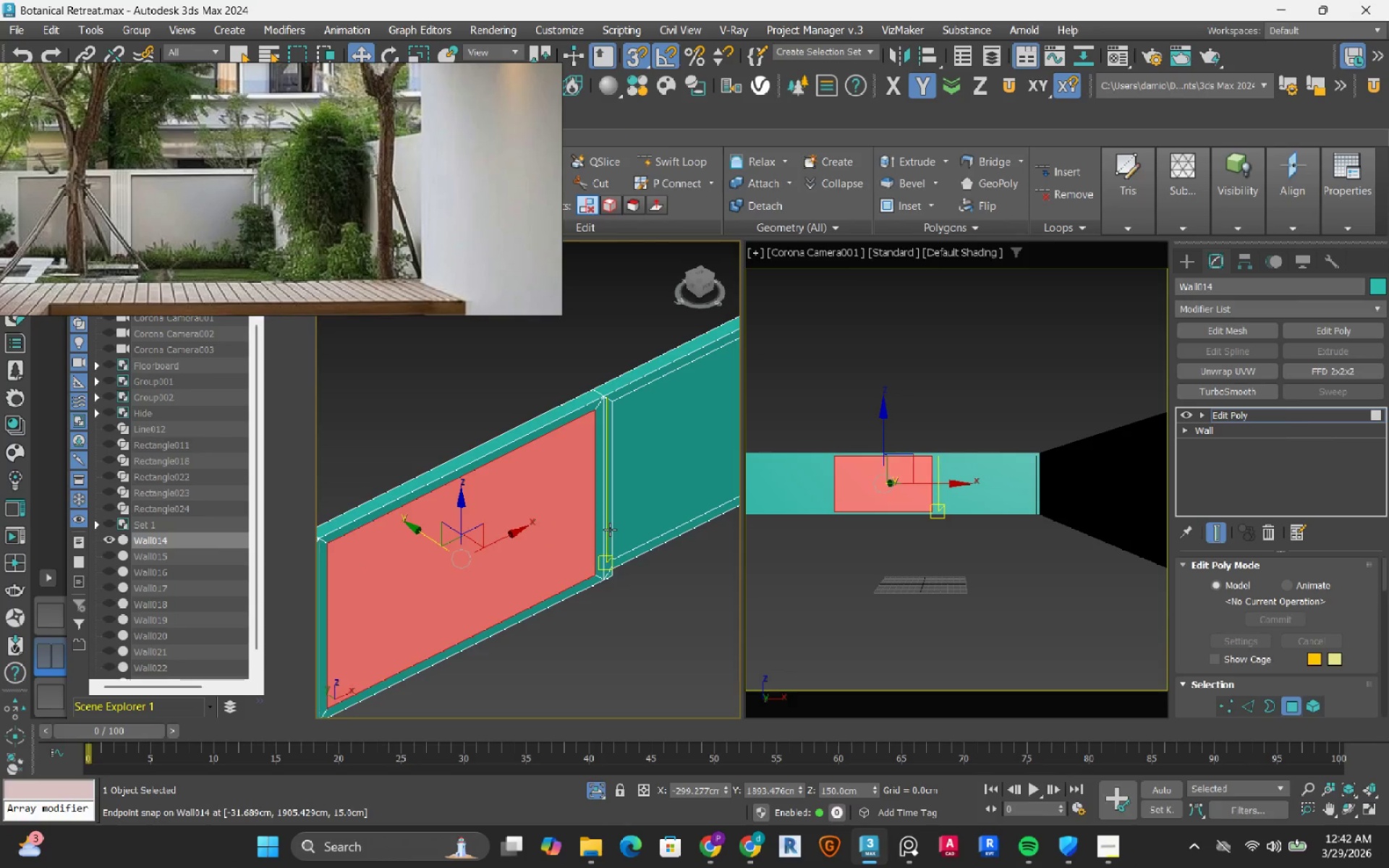 
hold_key(key=AltLeft, duration=1.5)
 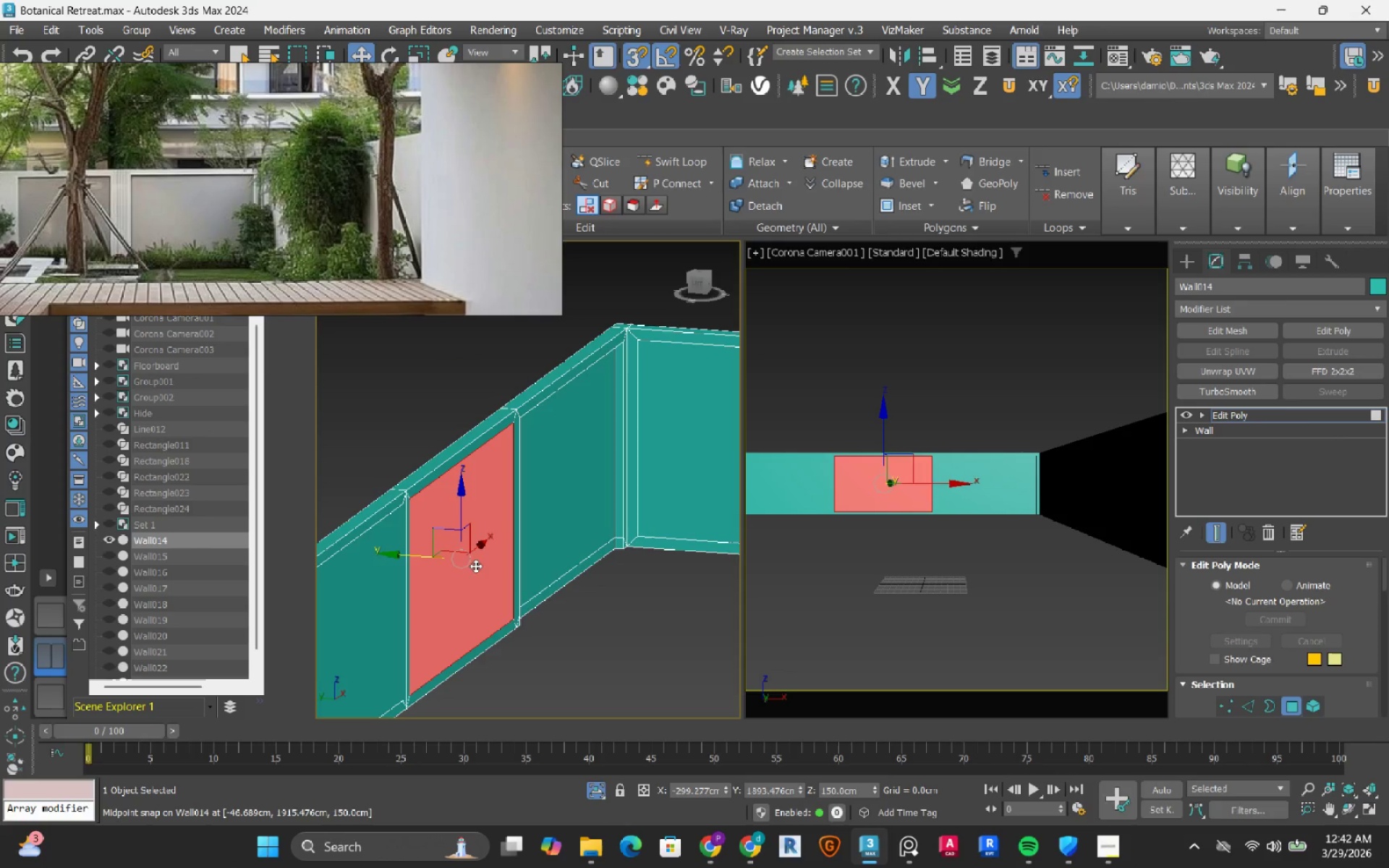 
key(Alt+AltLeft)
 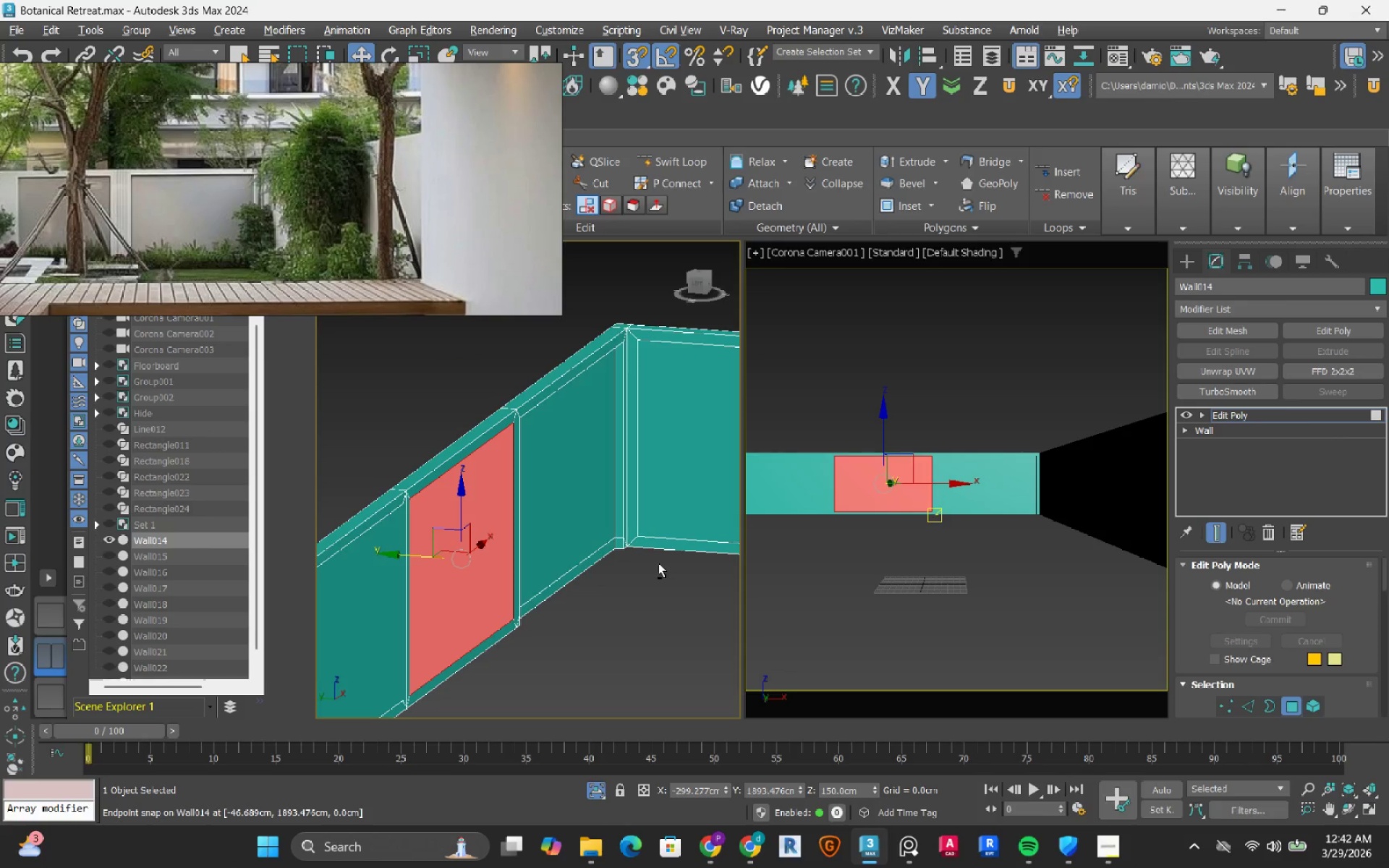 
key(Alt+AltLeft)
 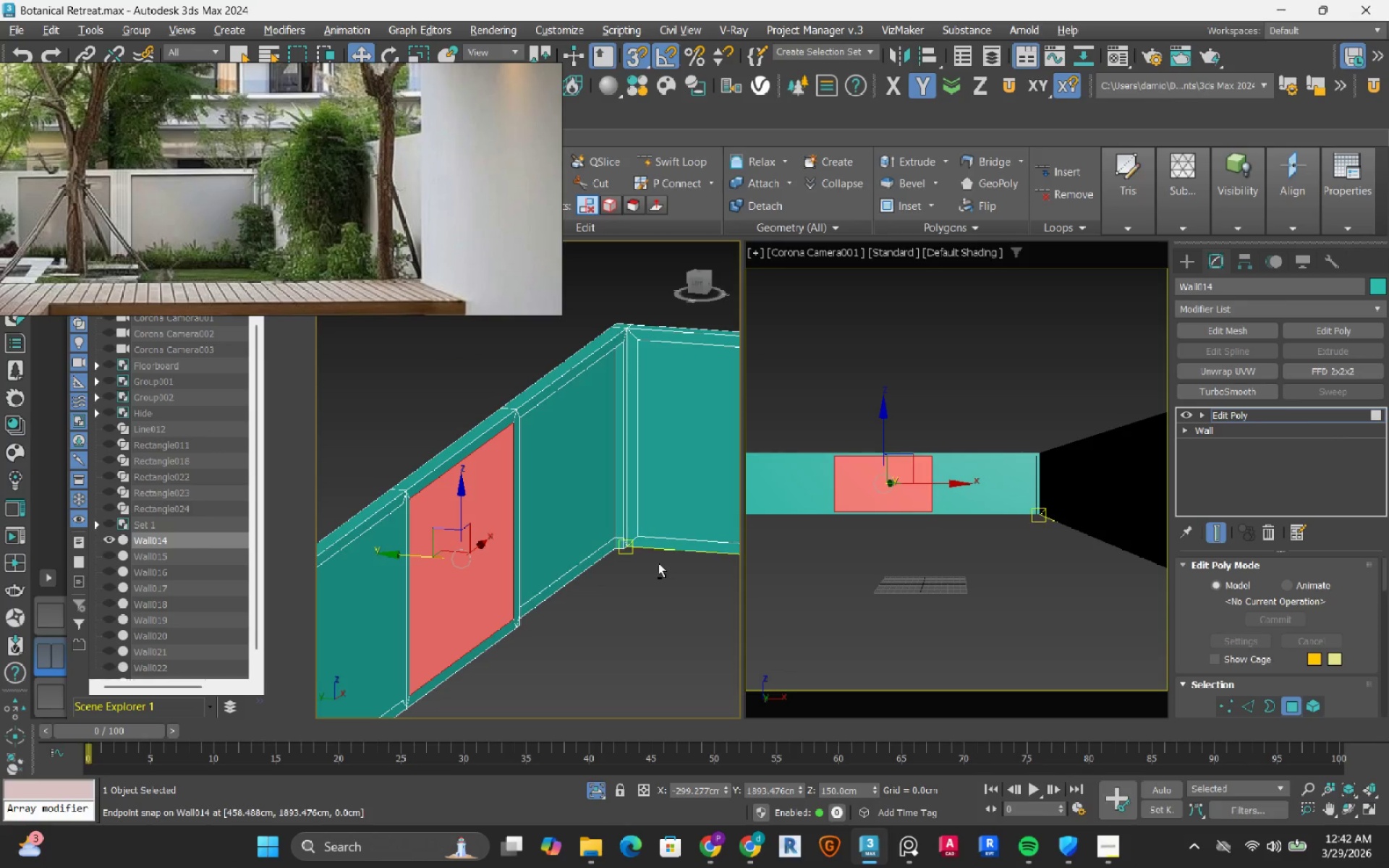 
key(Alt+AltLeft)
 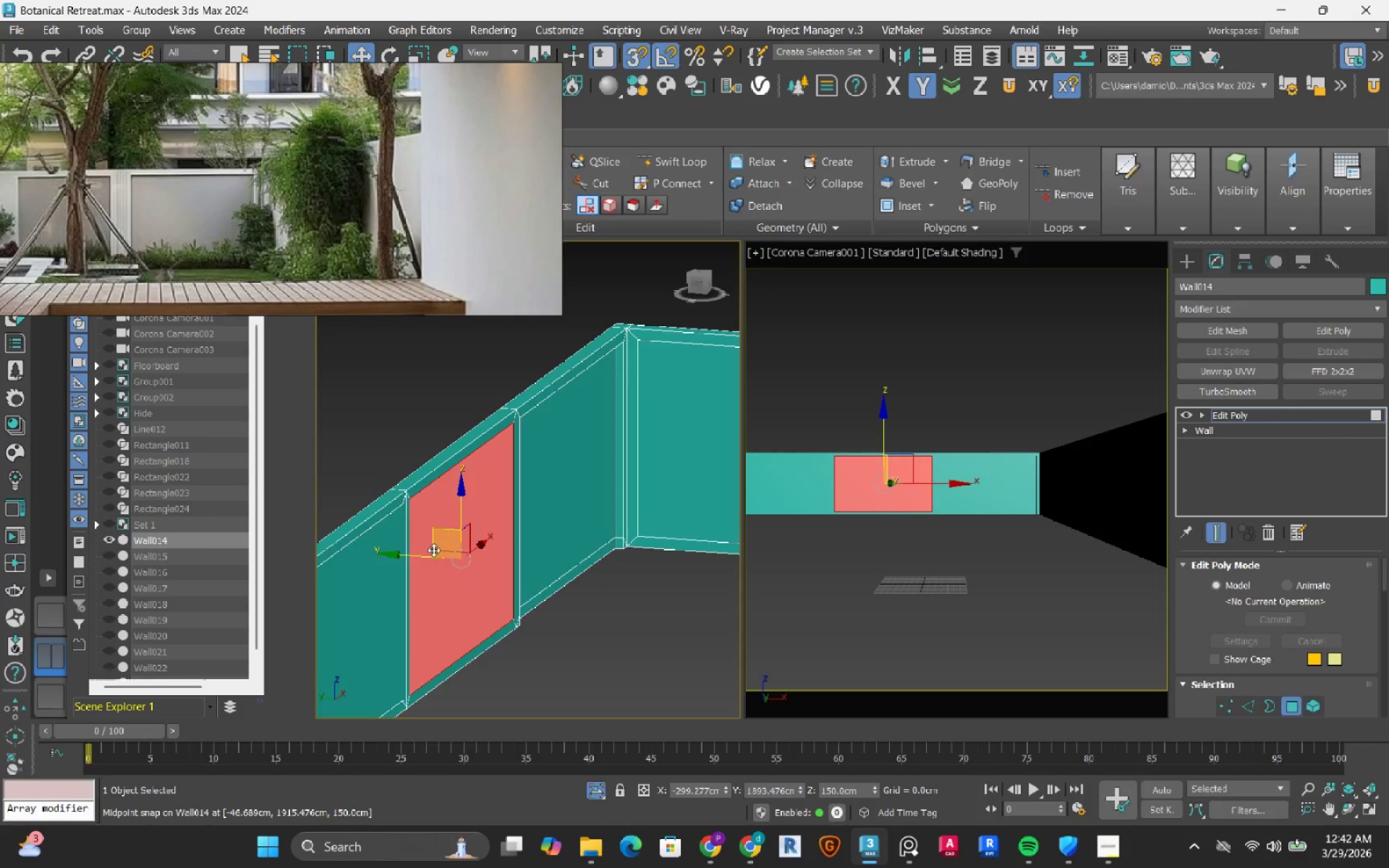 
hold_key(key=ShiftLeft, duration=1.52)
left_click_drag(start_coordinate=[435, 559], to_coordinate=[613, 537])
 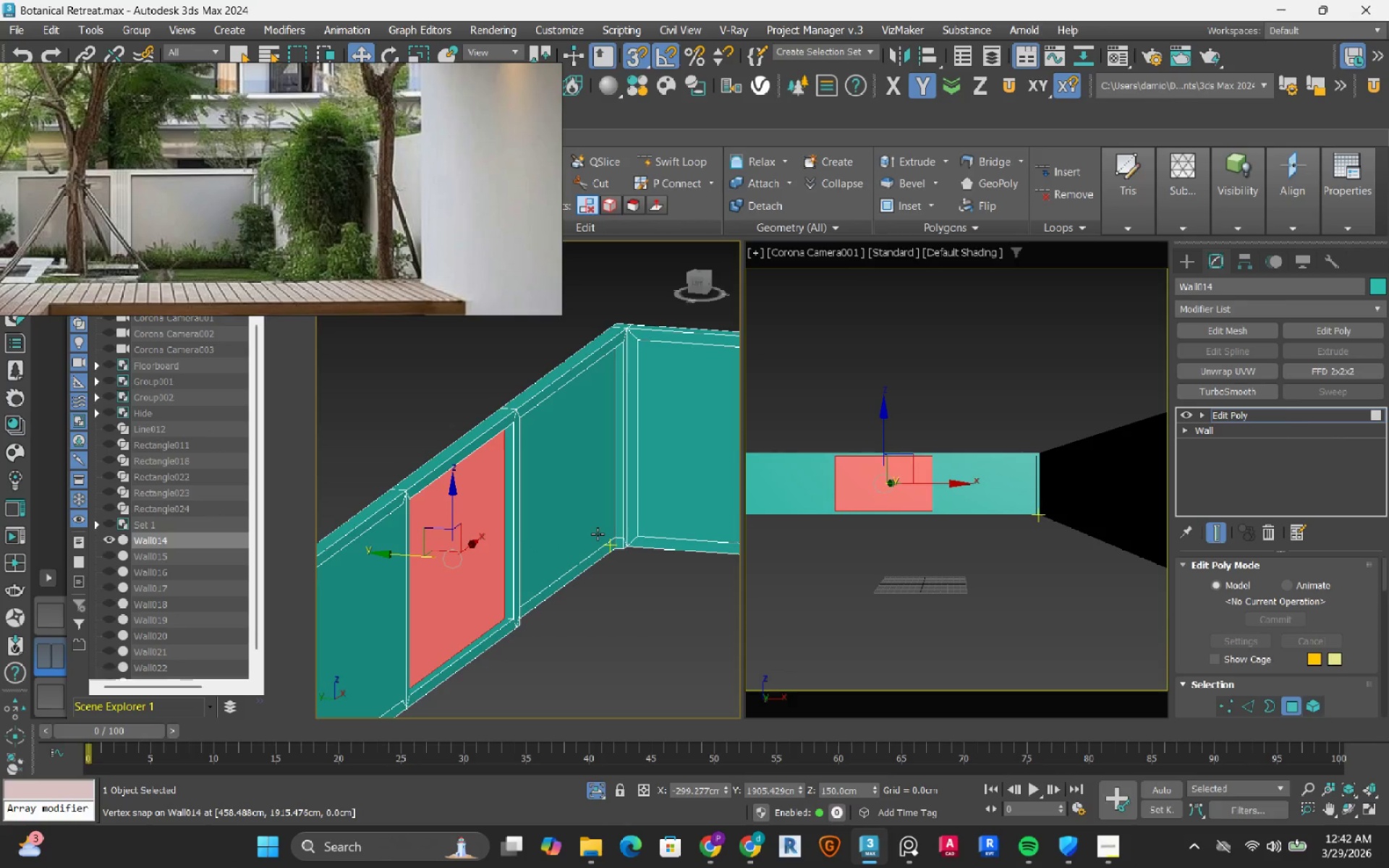 
hold_key(key=ShiftLeft, duration=1.51)
 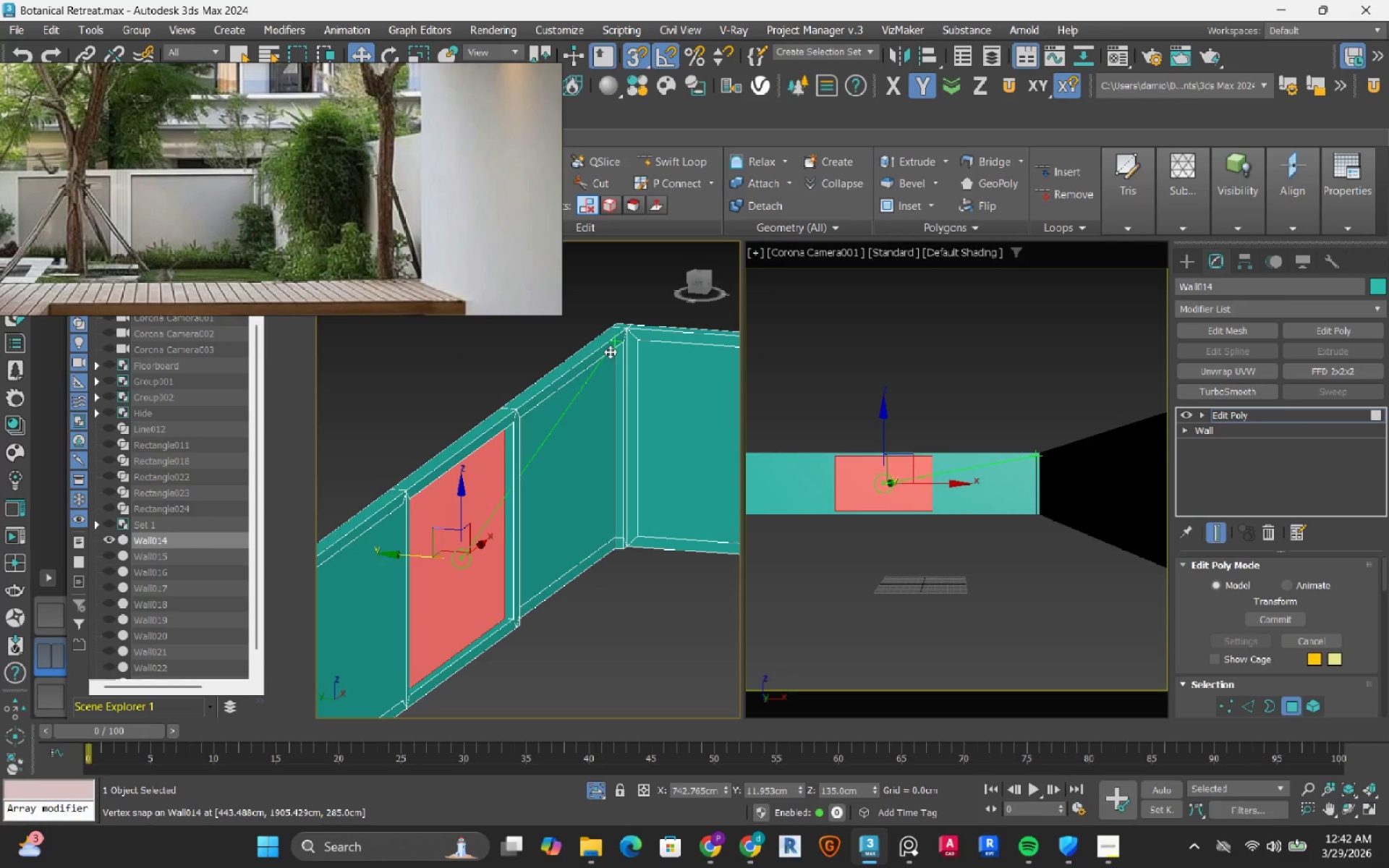 
hold_key(key=ShiftLeft, duration=1.5)
 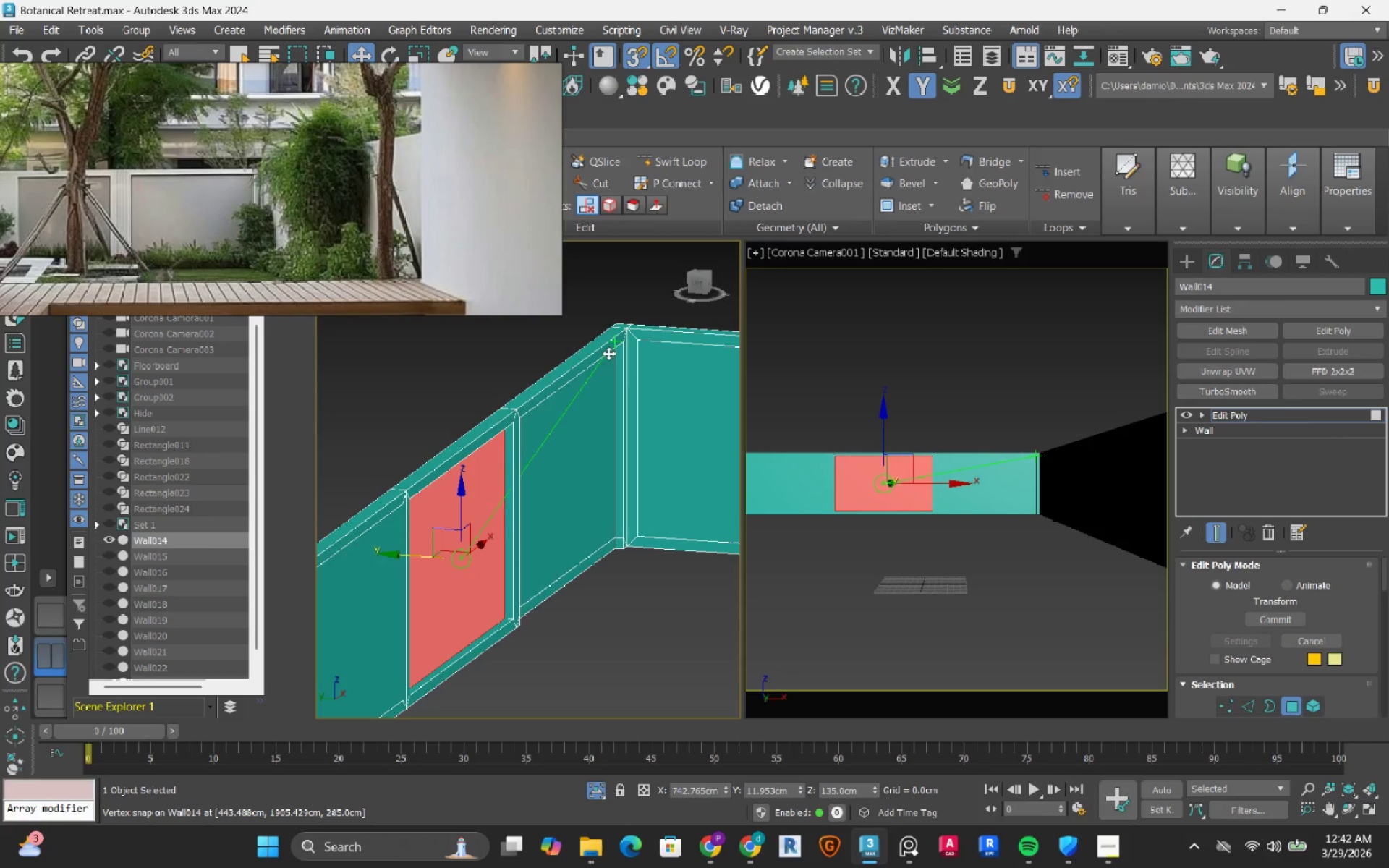 
hold_key(key=ShiftLeft, duration=1.52)
 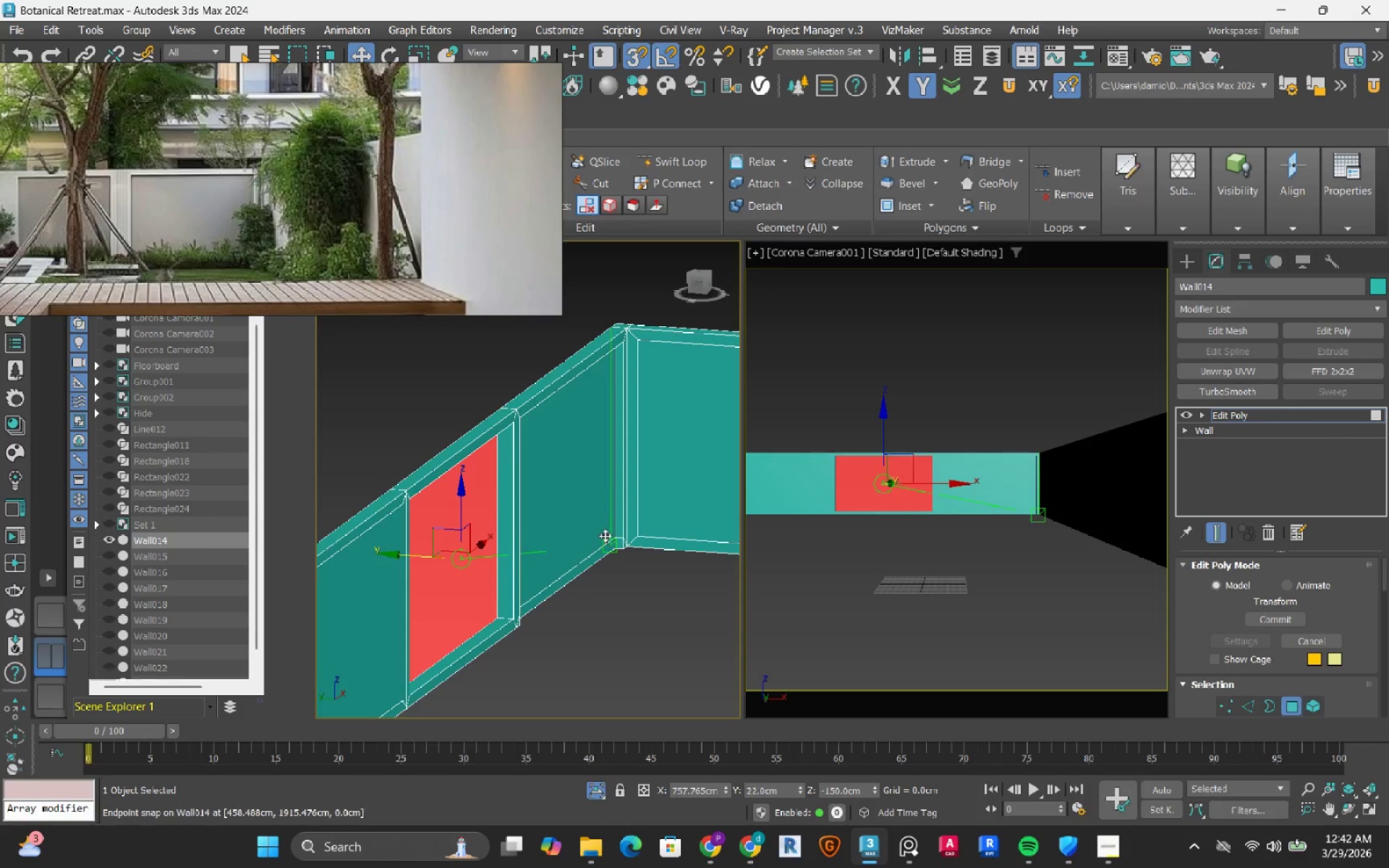 
hold_key(key=ShiftLeft, duration=1.5)
 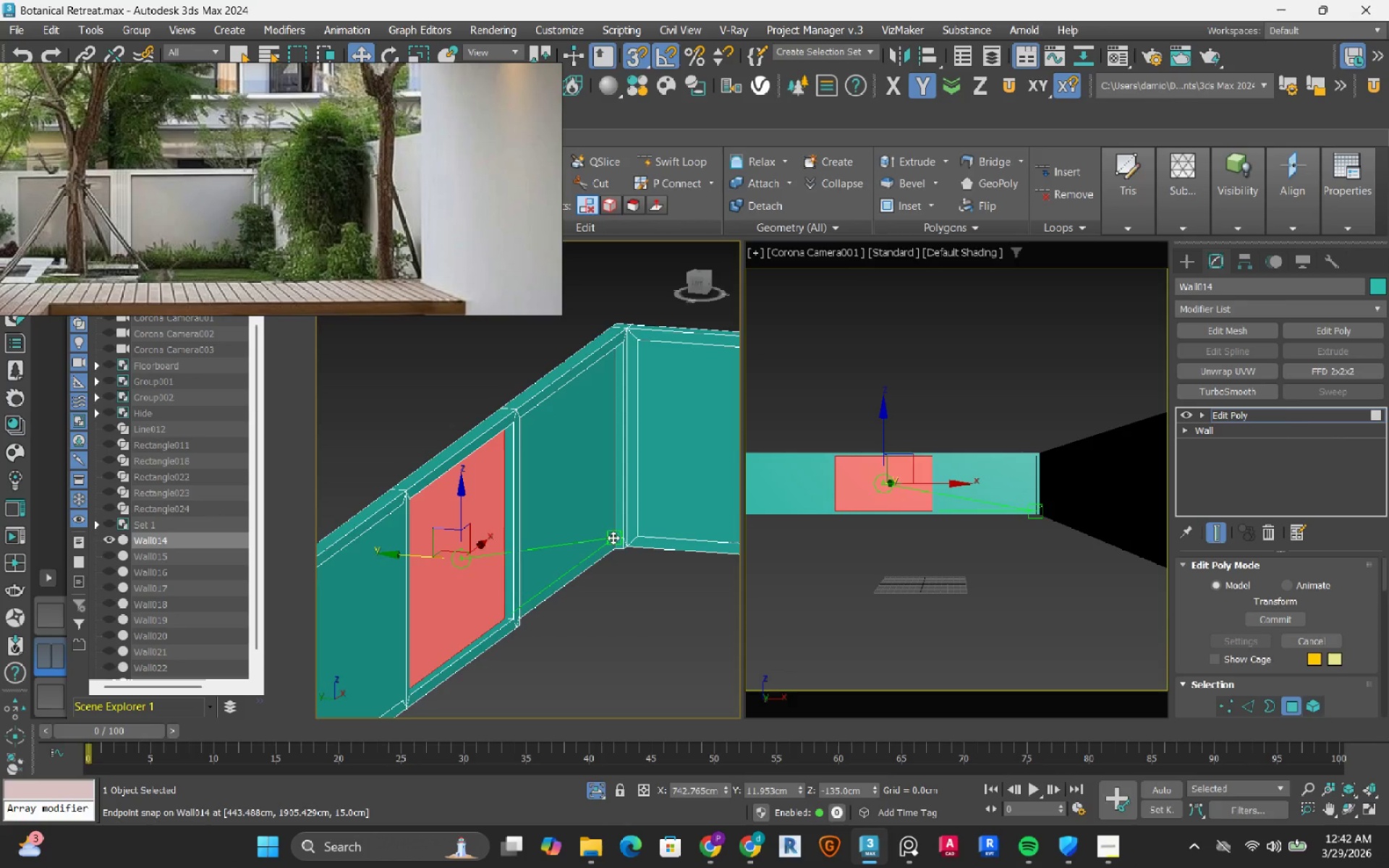 
hold_key(key=ShiftLeft, duration=1.31)
 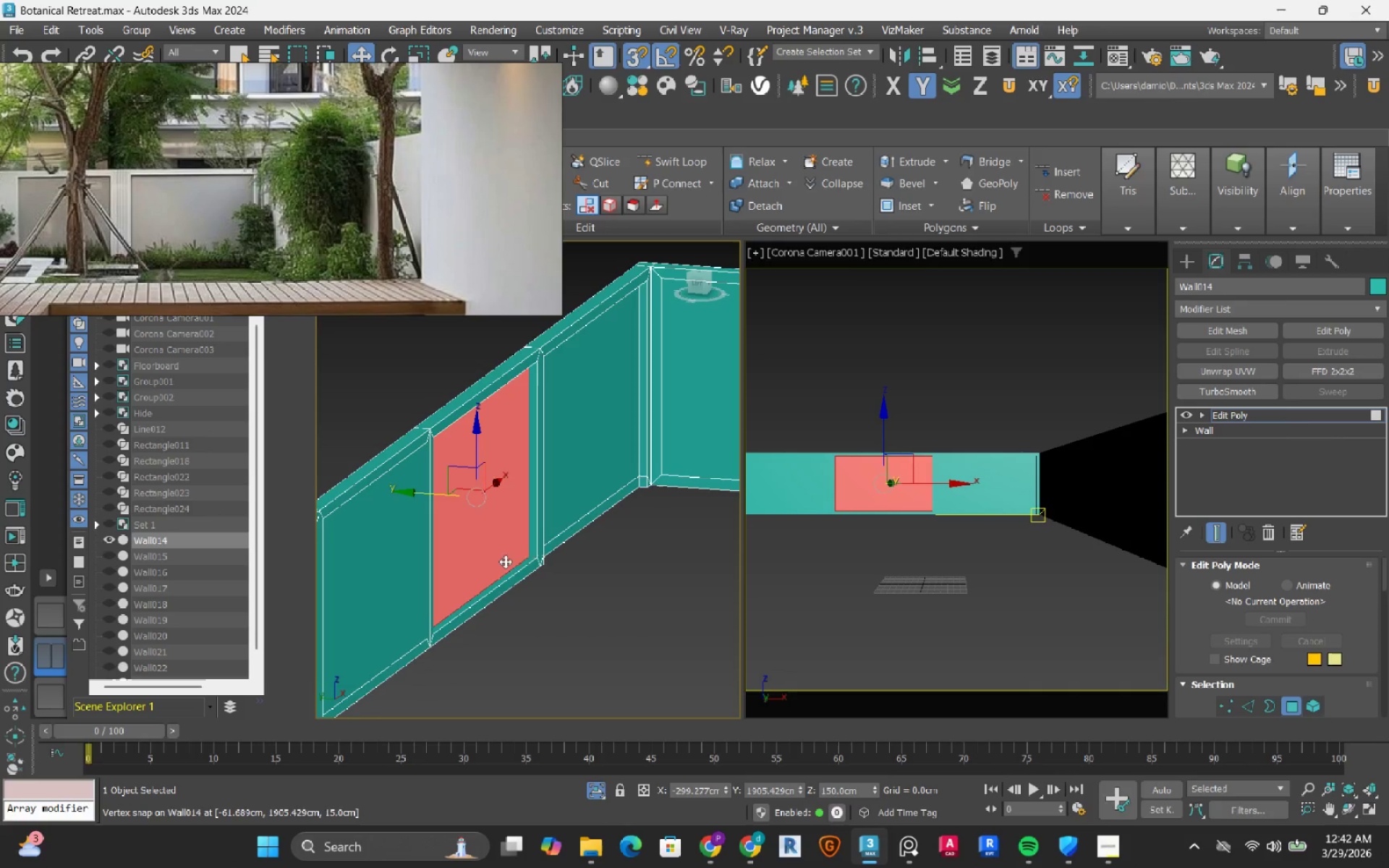 
left_click([347, 633])
 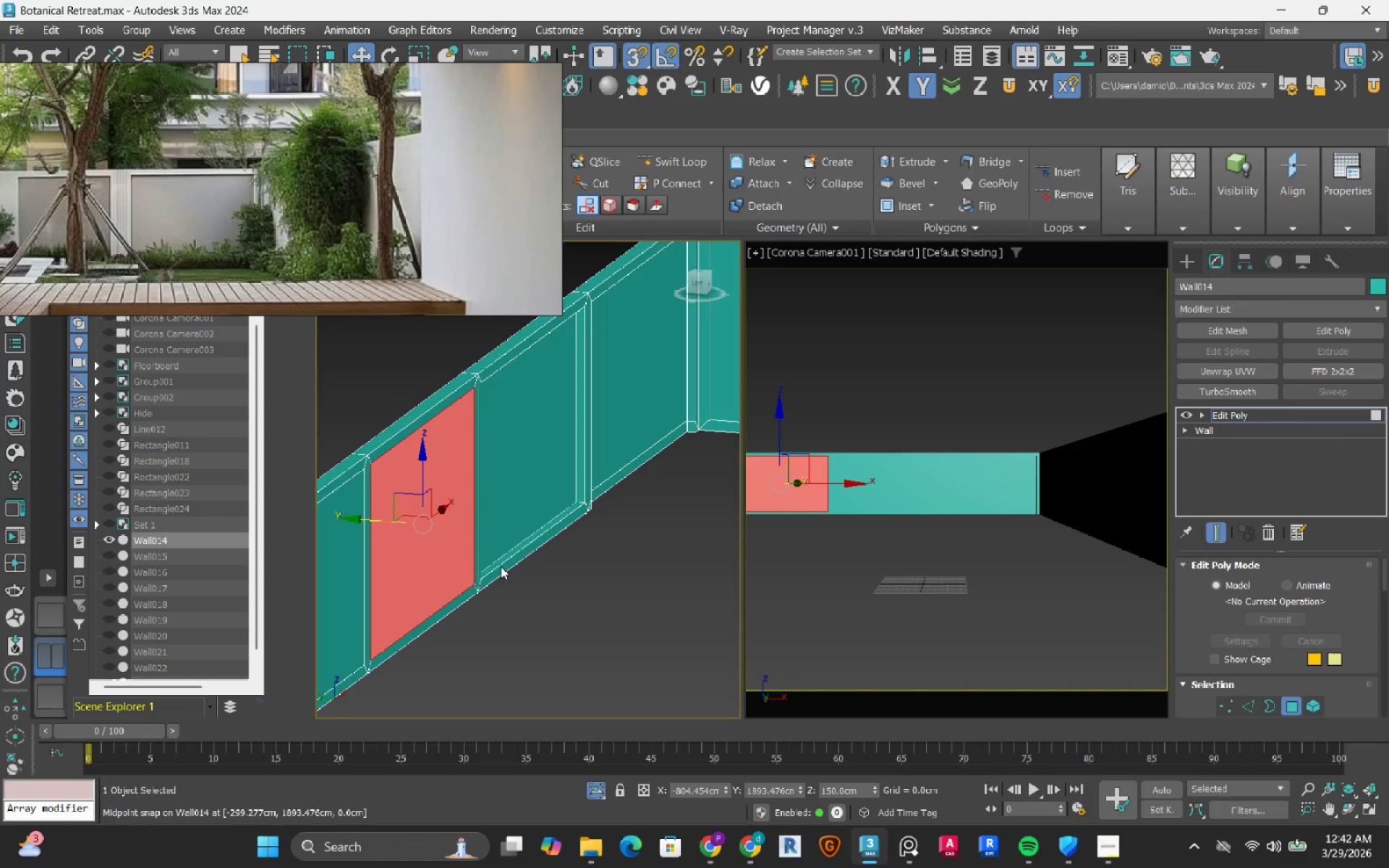 
hold_key(key=ShiftLeft, duration=1.51)
left_click_drag(start_coordinate=[386, 522], to_coordinate=[571, 503])
 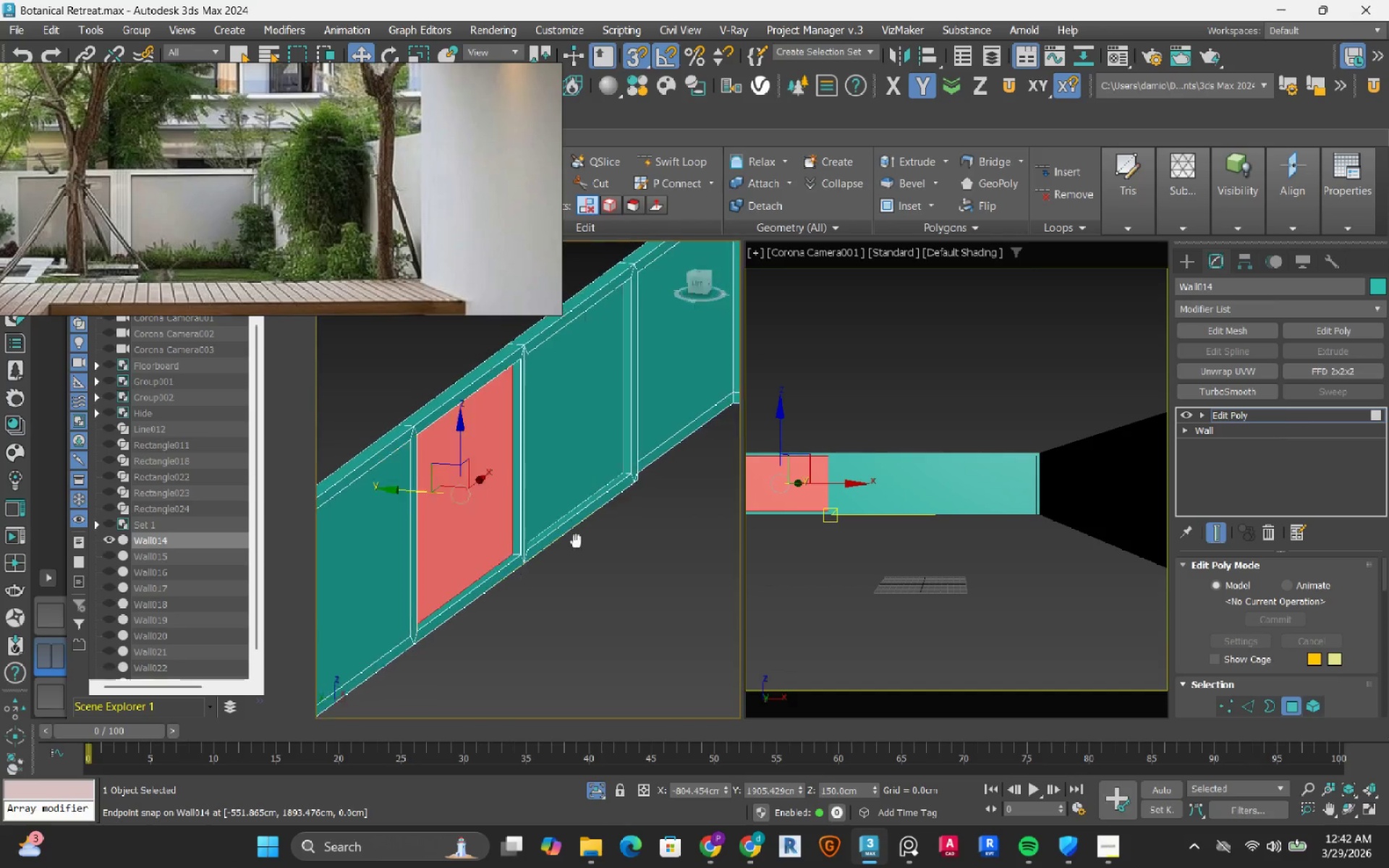 
hold_key(key=ShiftLeft, duration=1.52)
 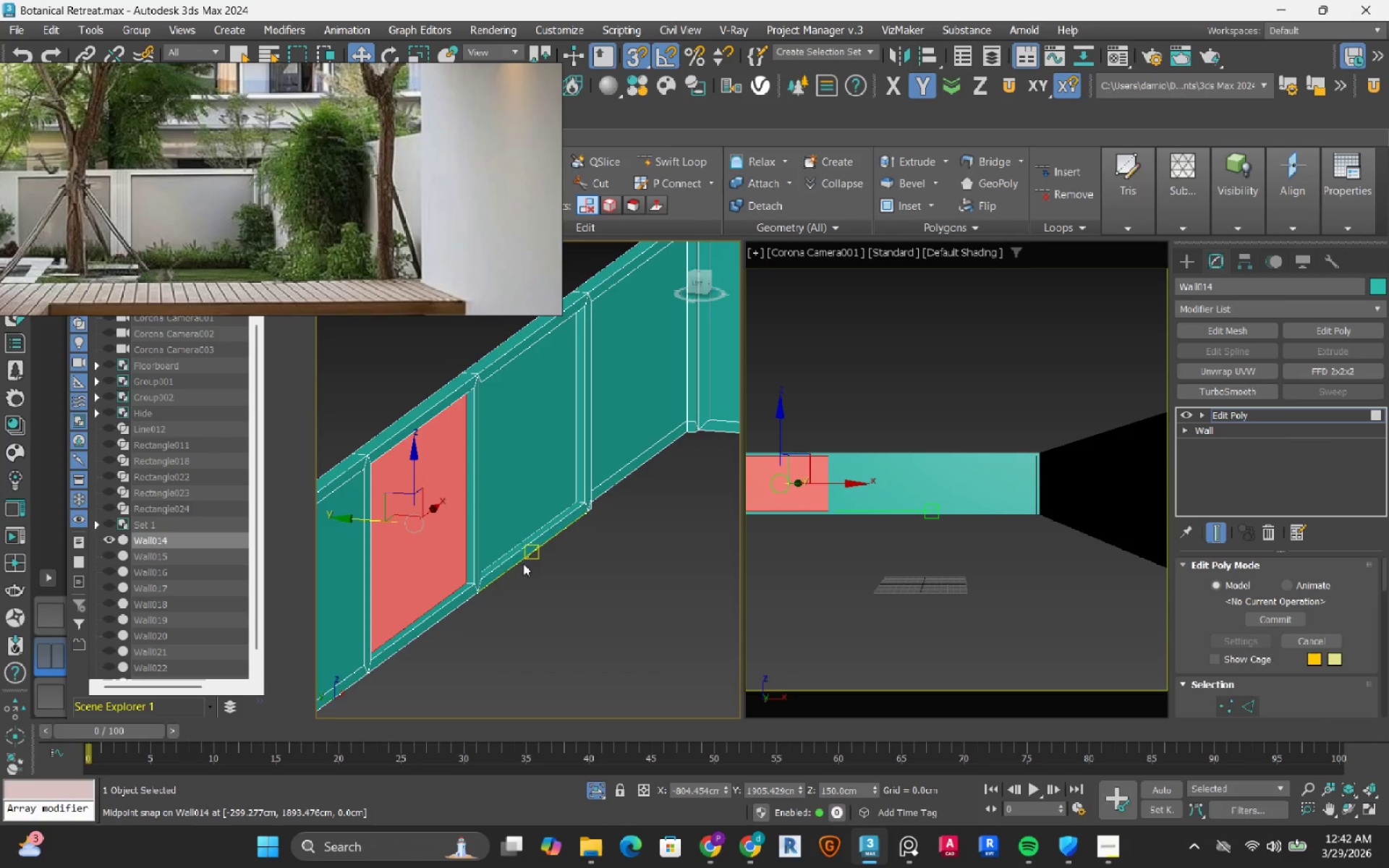 
hold_key(key=ShiftLeft, duration=0.45)
 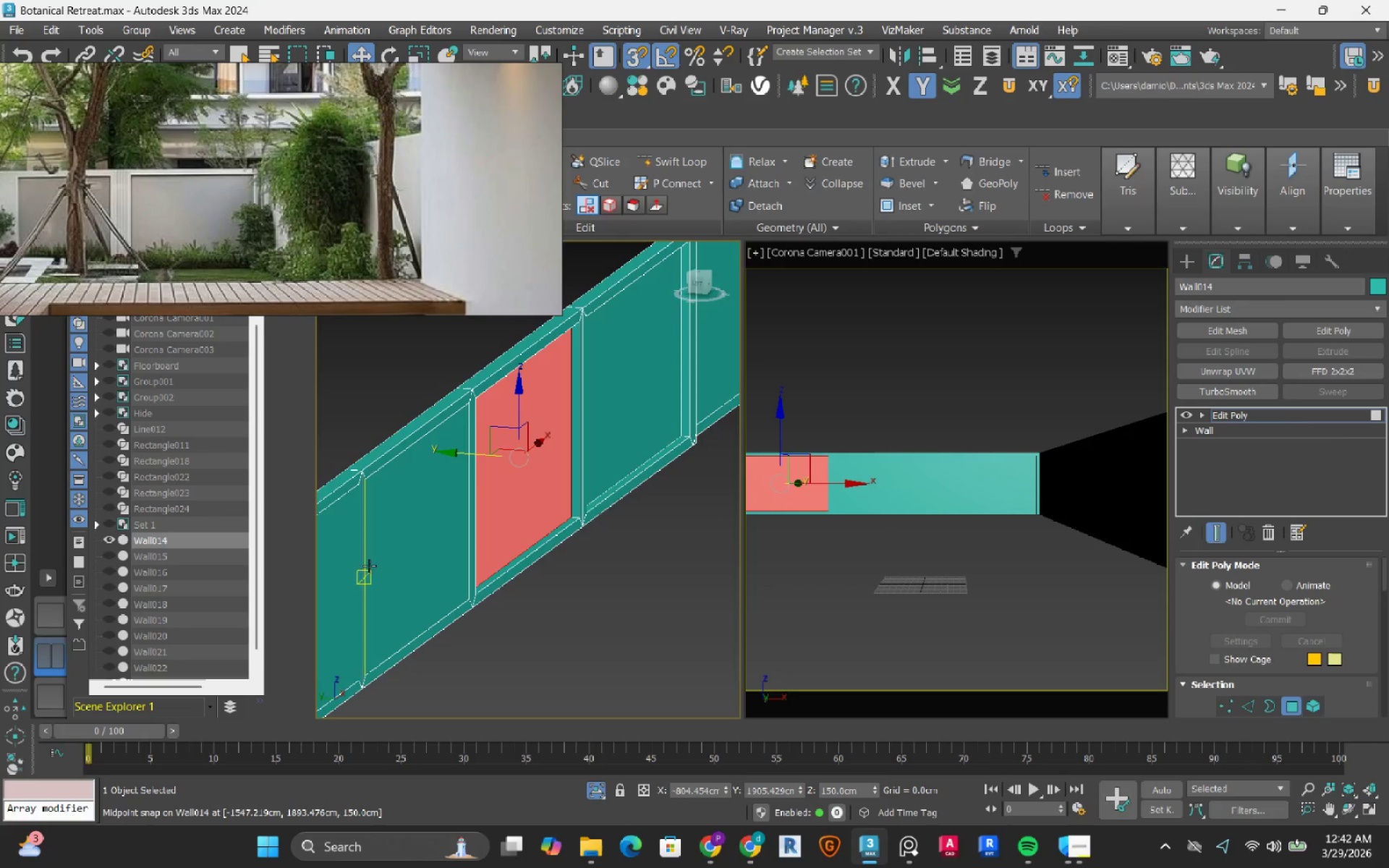 
left_click([407, 561])
 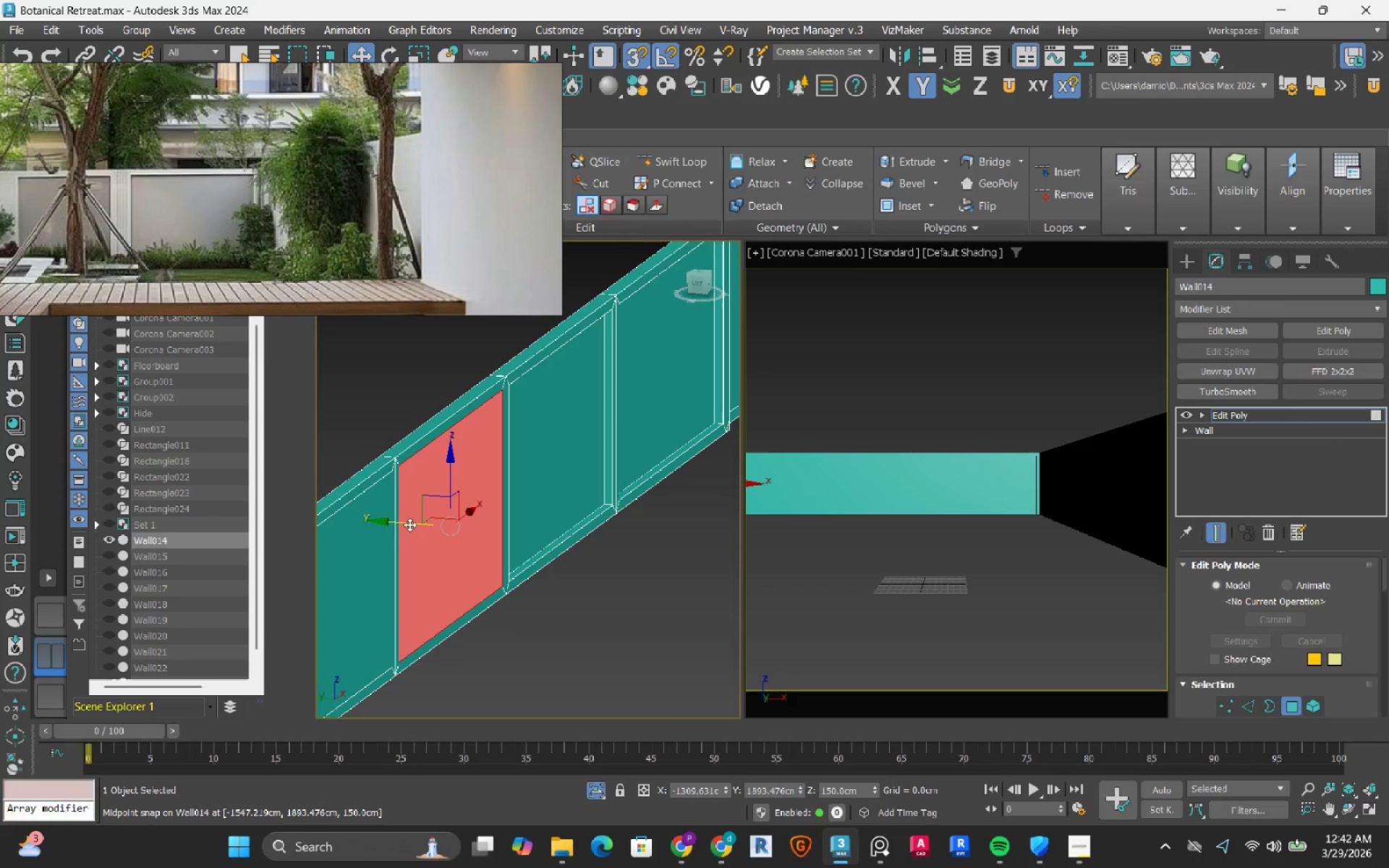 
hold_key(key=ShiftLeft, duration=1.5)
left_click_drag(start_coordinate=[409, 524], to_coordinate=[600, 502])
 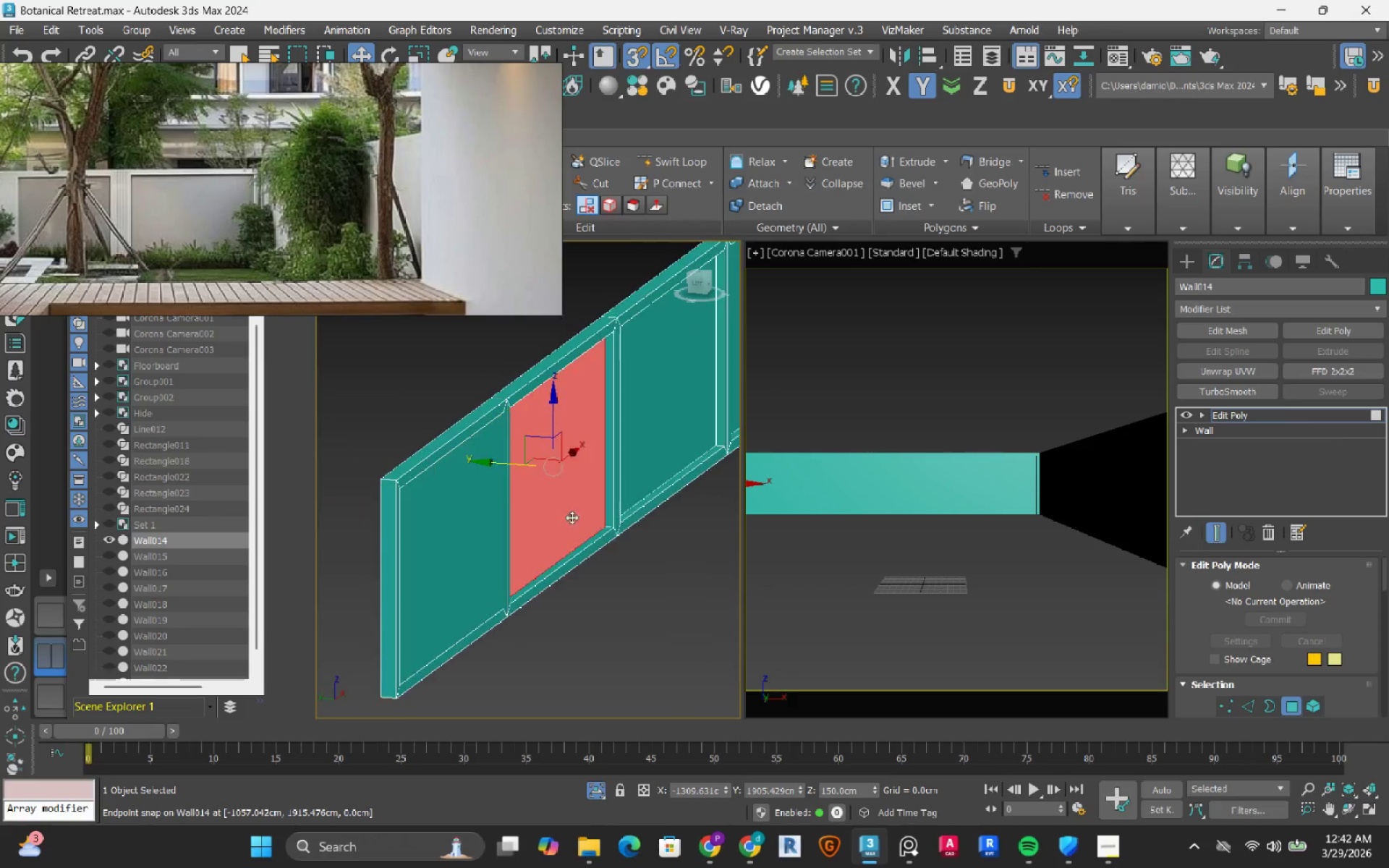 
hold_key(key=ShiftLeft, duration=1.52)
 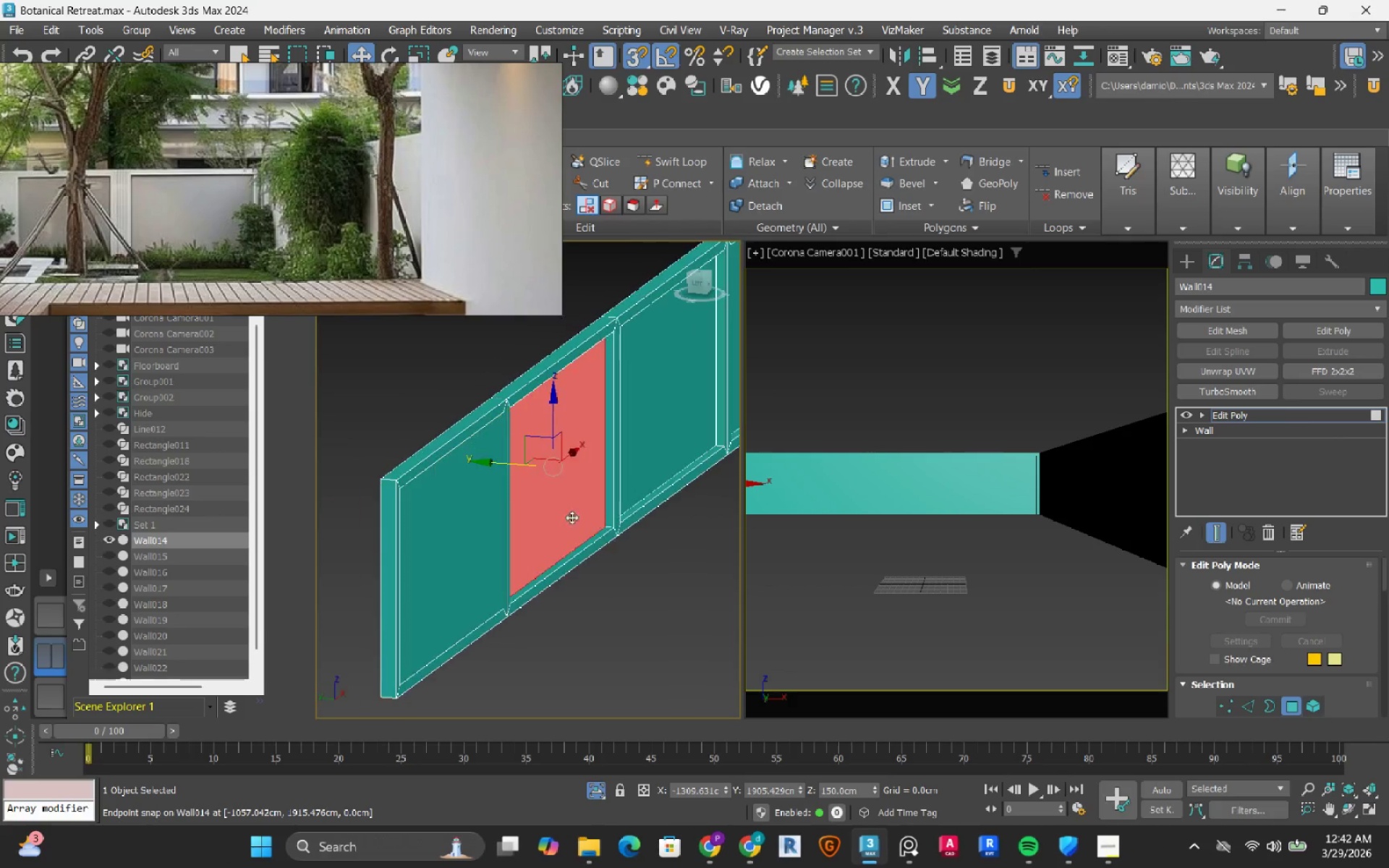 
key(Shift+ShiftLeft)
 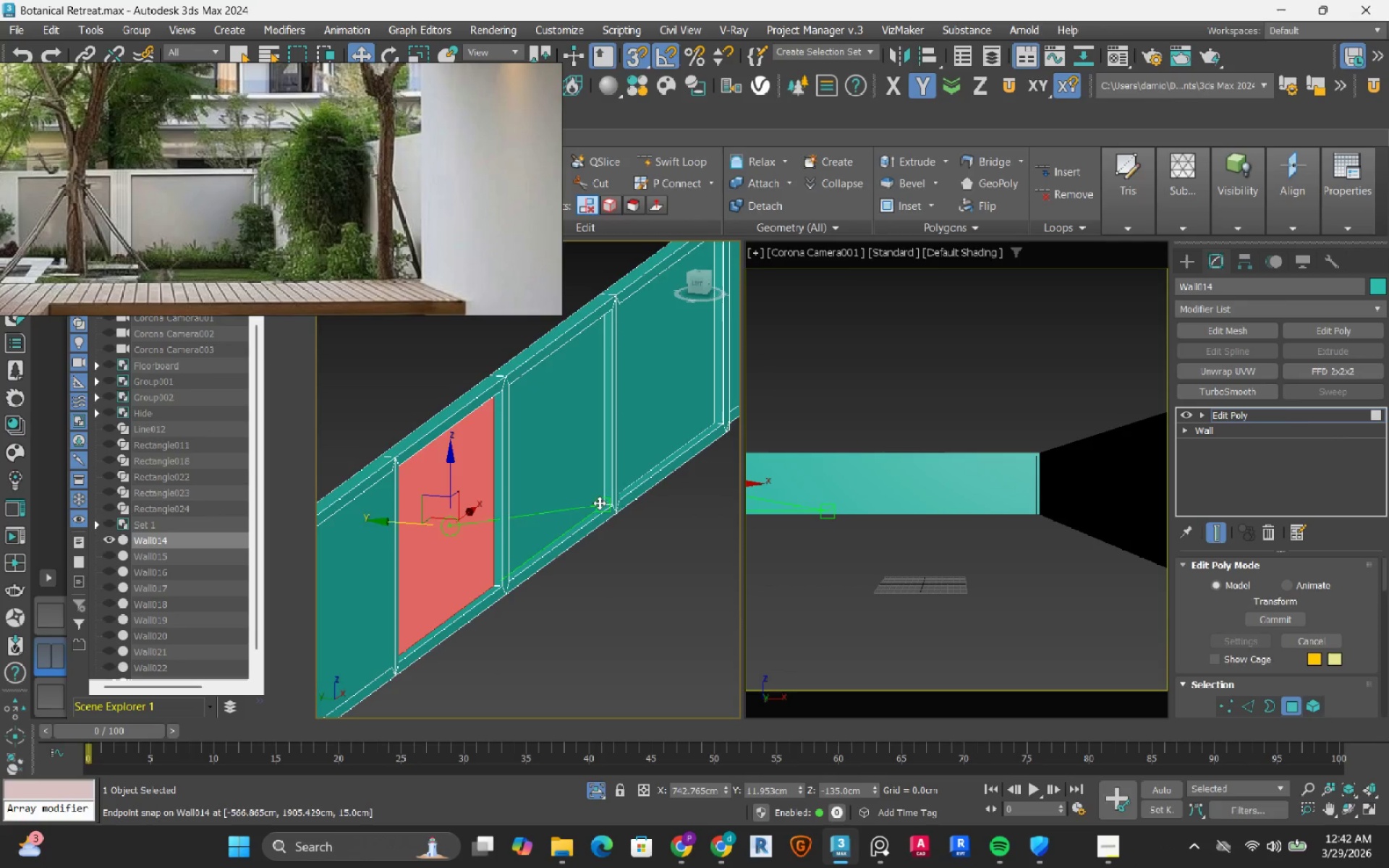 
key(Shift+ShiftLeft)
 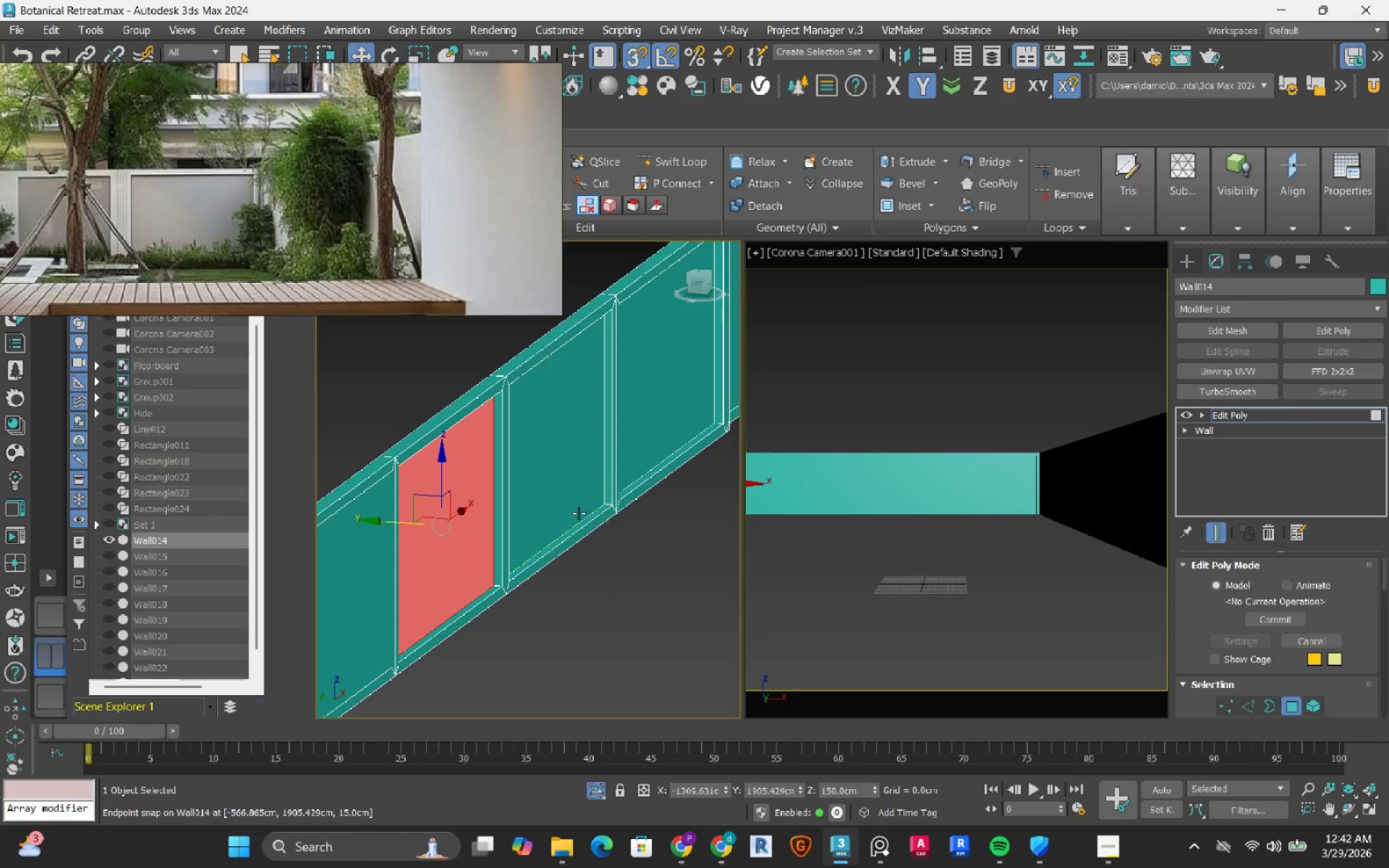 
key(Shift+ShiftLeft)
 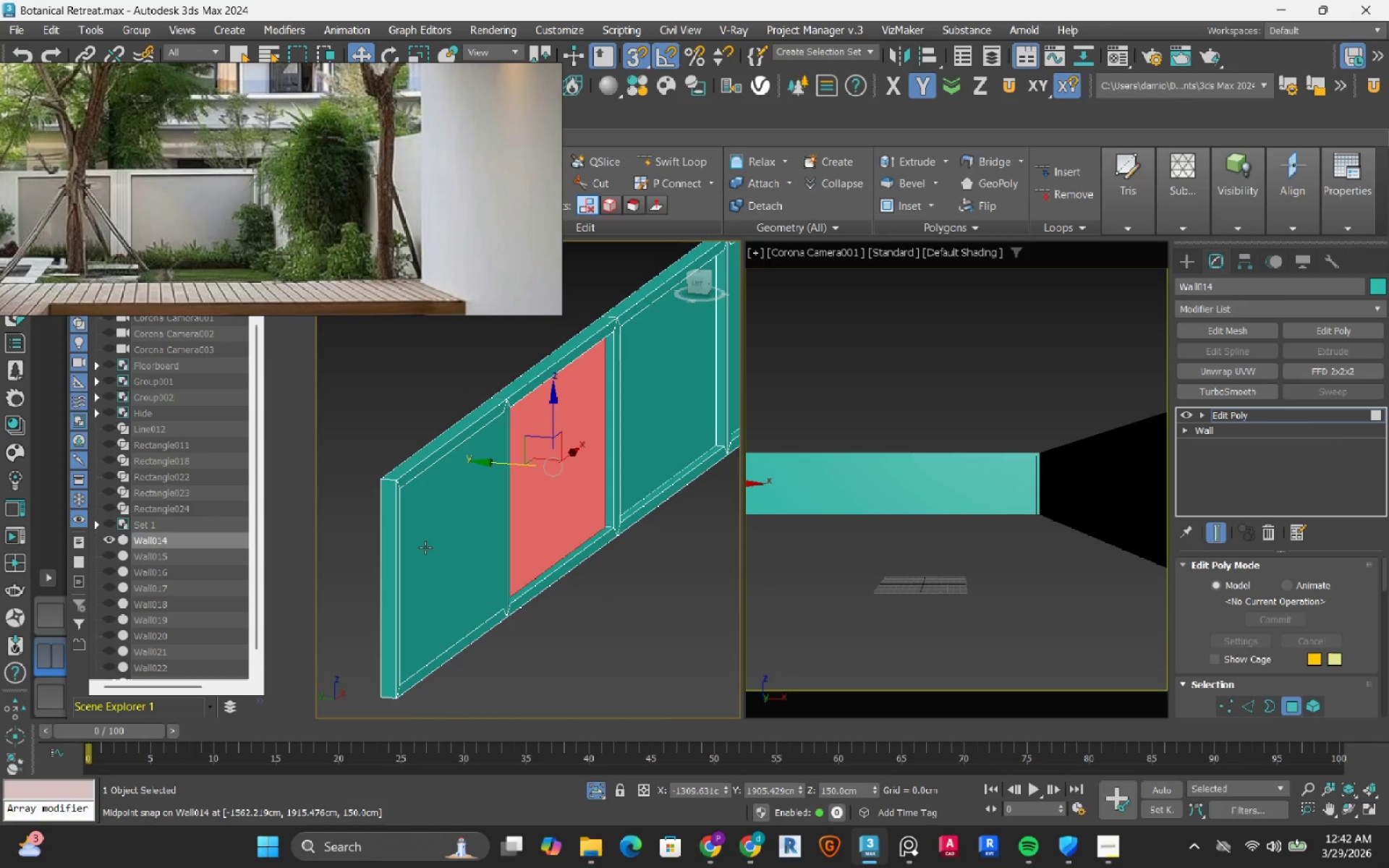 
left_click([425, 548])
 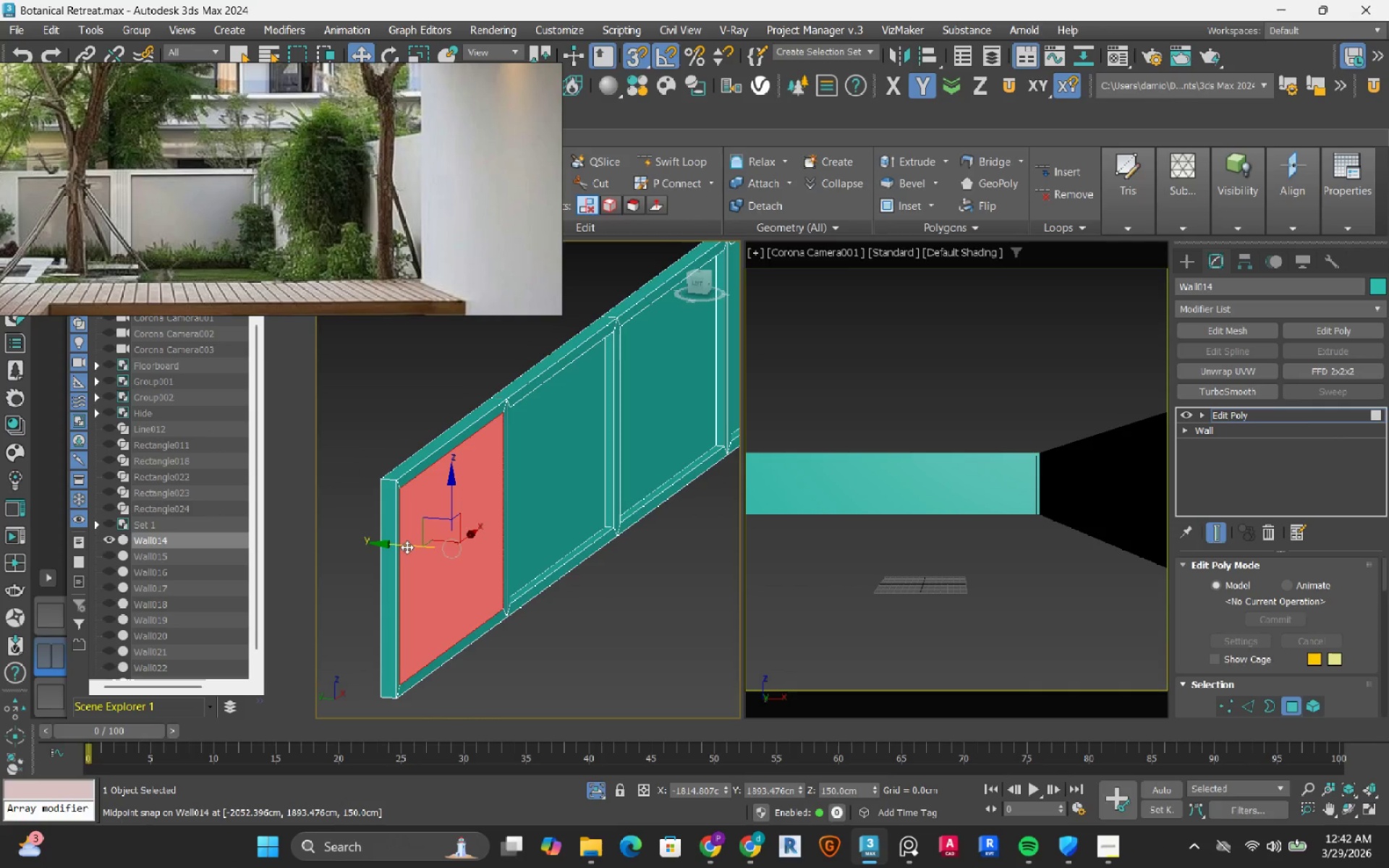 
hold_key(key=ShiftLeft, duration=1.5)
left_click_drag(start_coordinate=[407, 547], to_coordinate=[605, 523])
 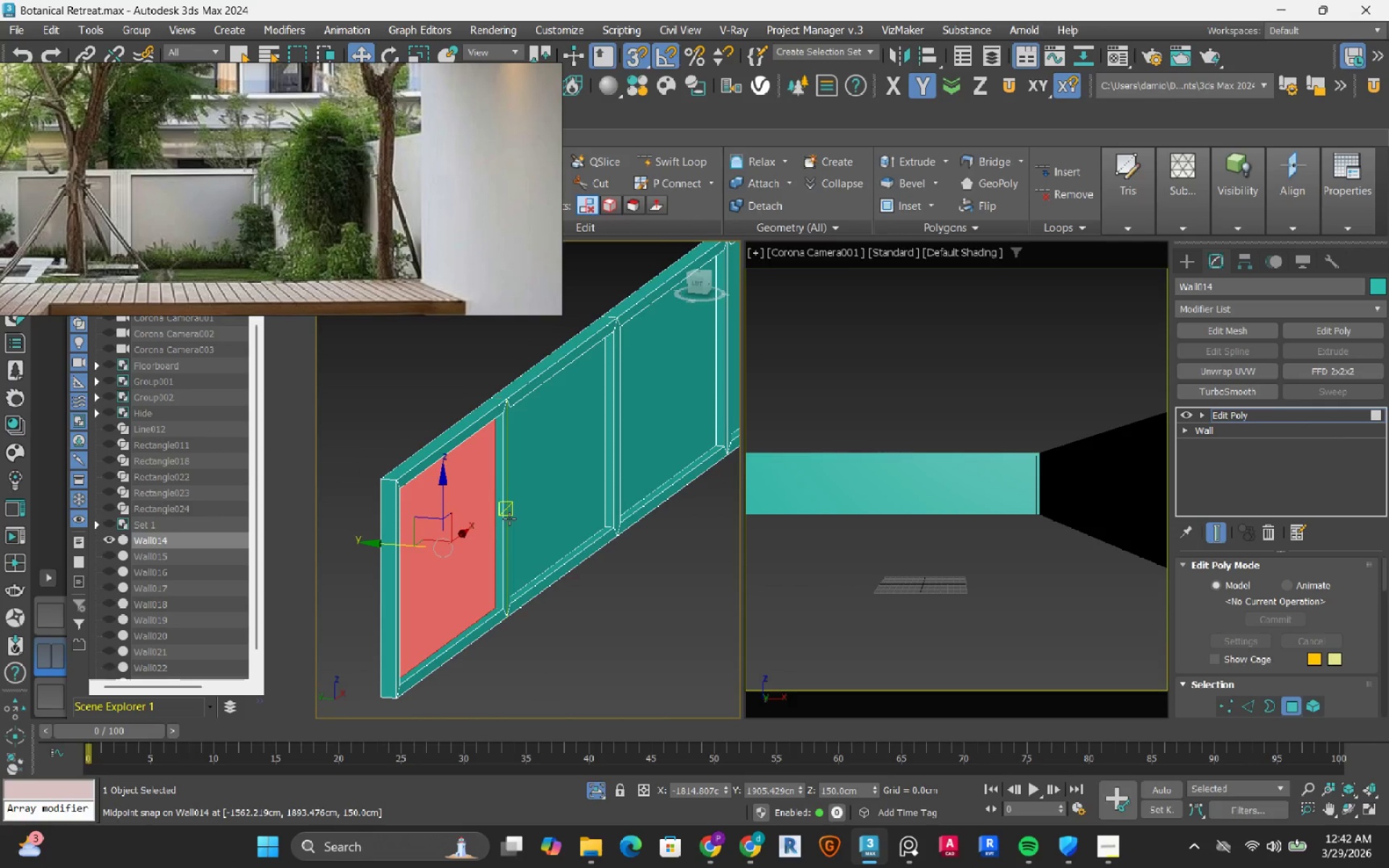 
hold_key(key=ShiftLeft, duration=0.8)
 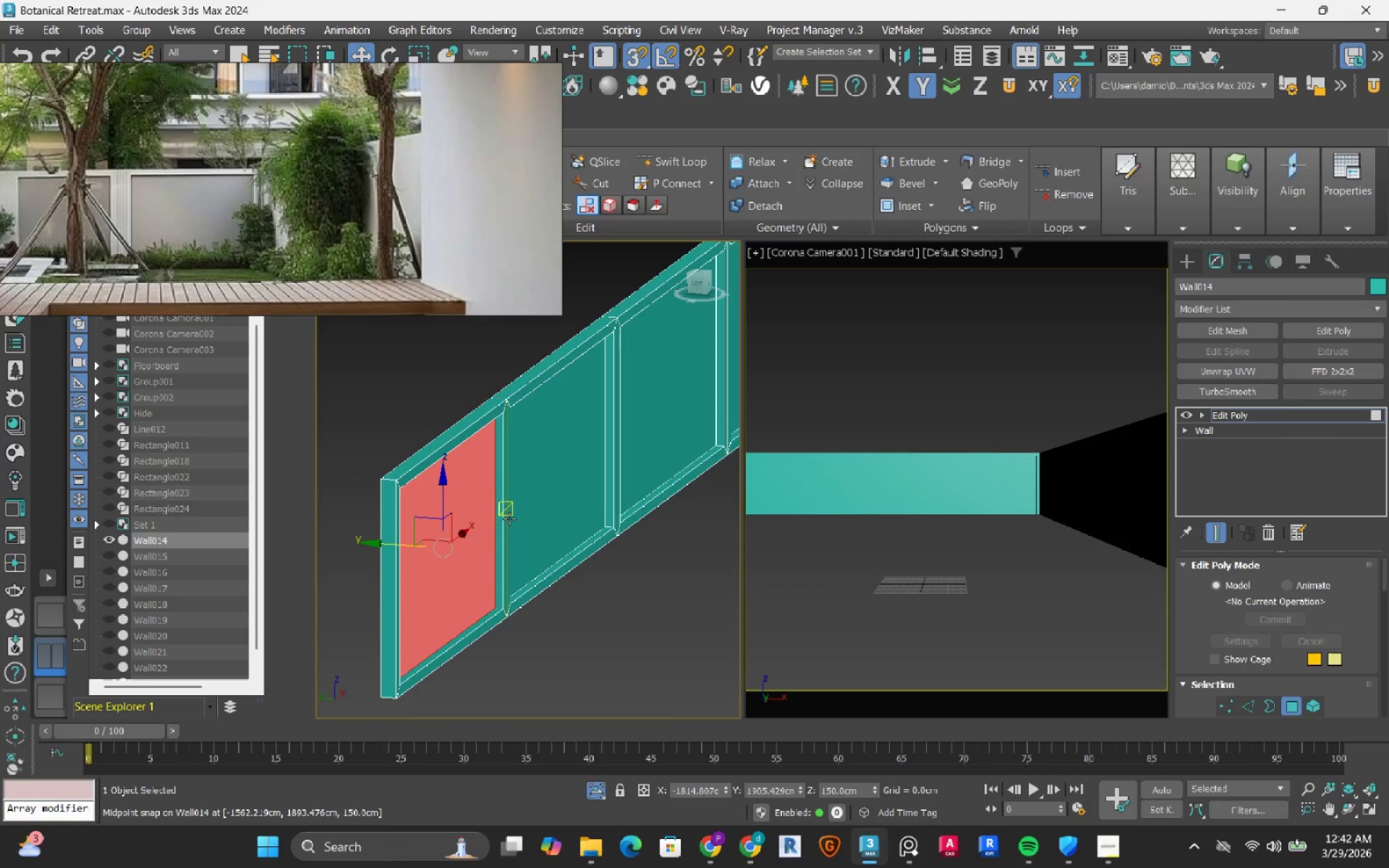 
scroll: coordinate [509, 519], scroll_direction: down, amount: 2.0
 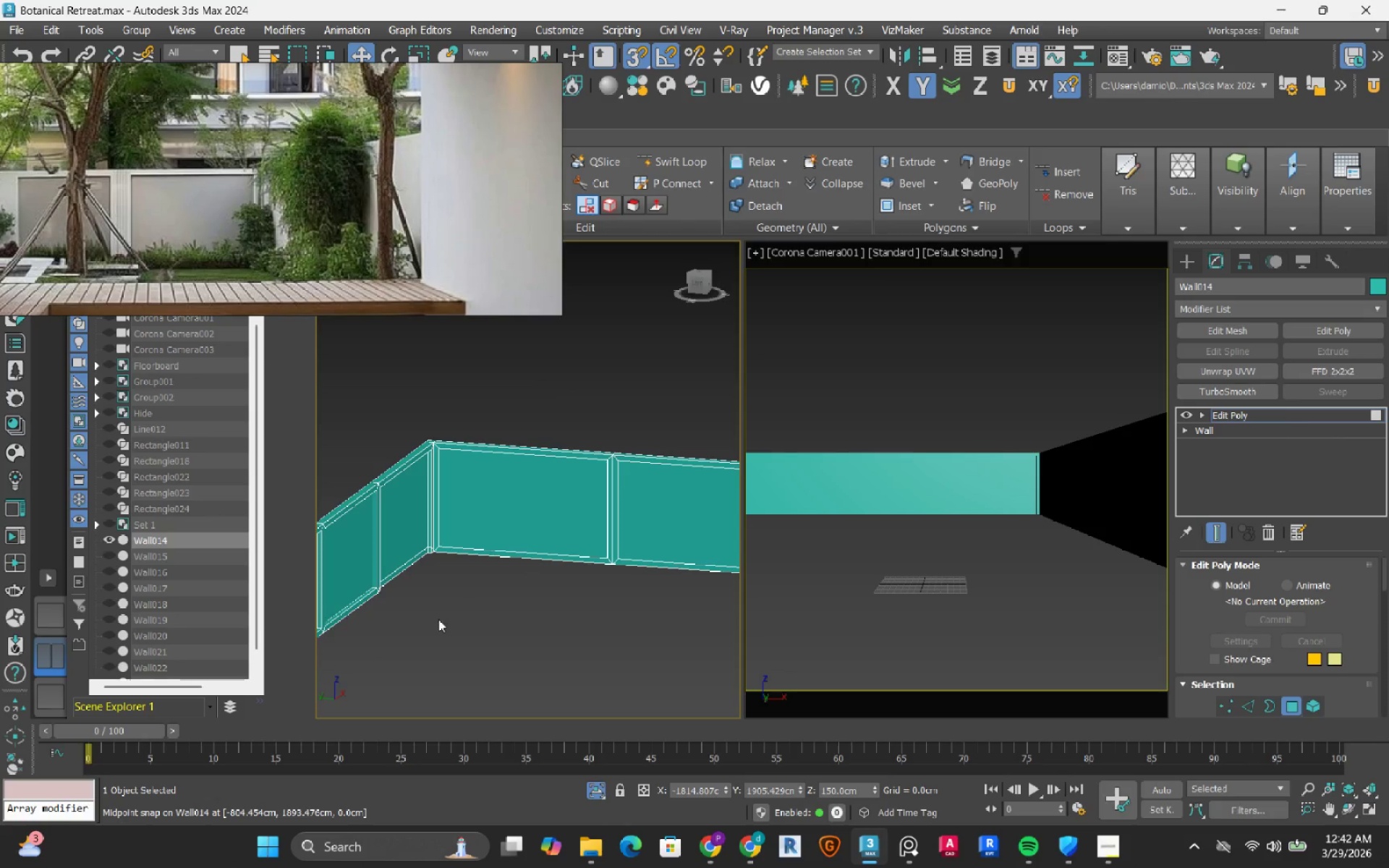 
hold_key(key=AltLeft, duration=0.48)
 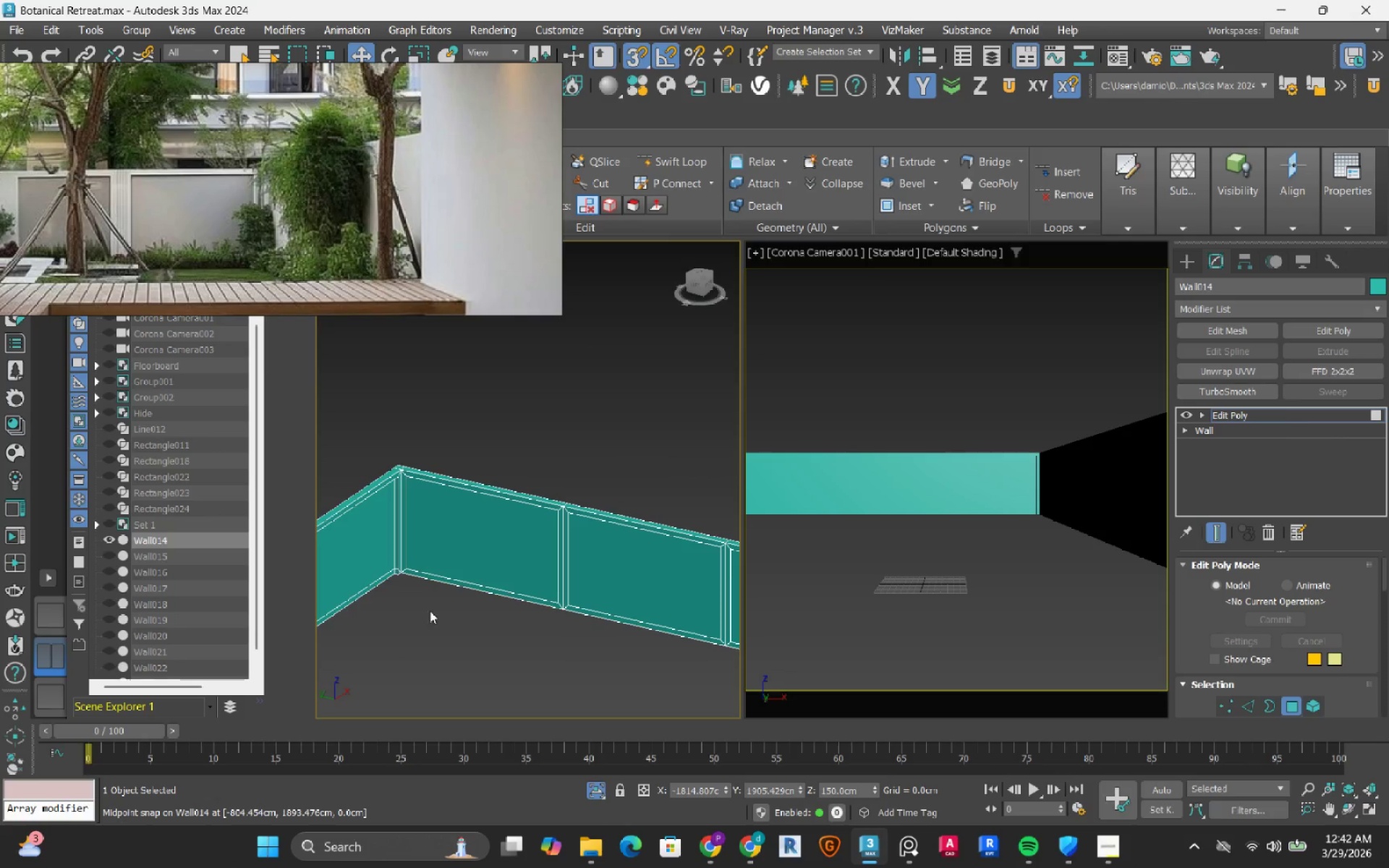 
scroll: coordinate [464, 538], scroll_direction: up, amount: 2.0
 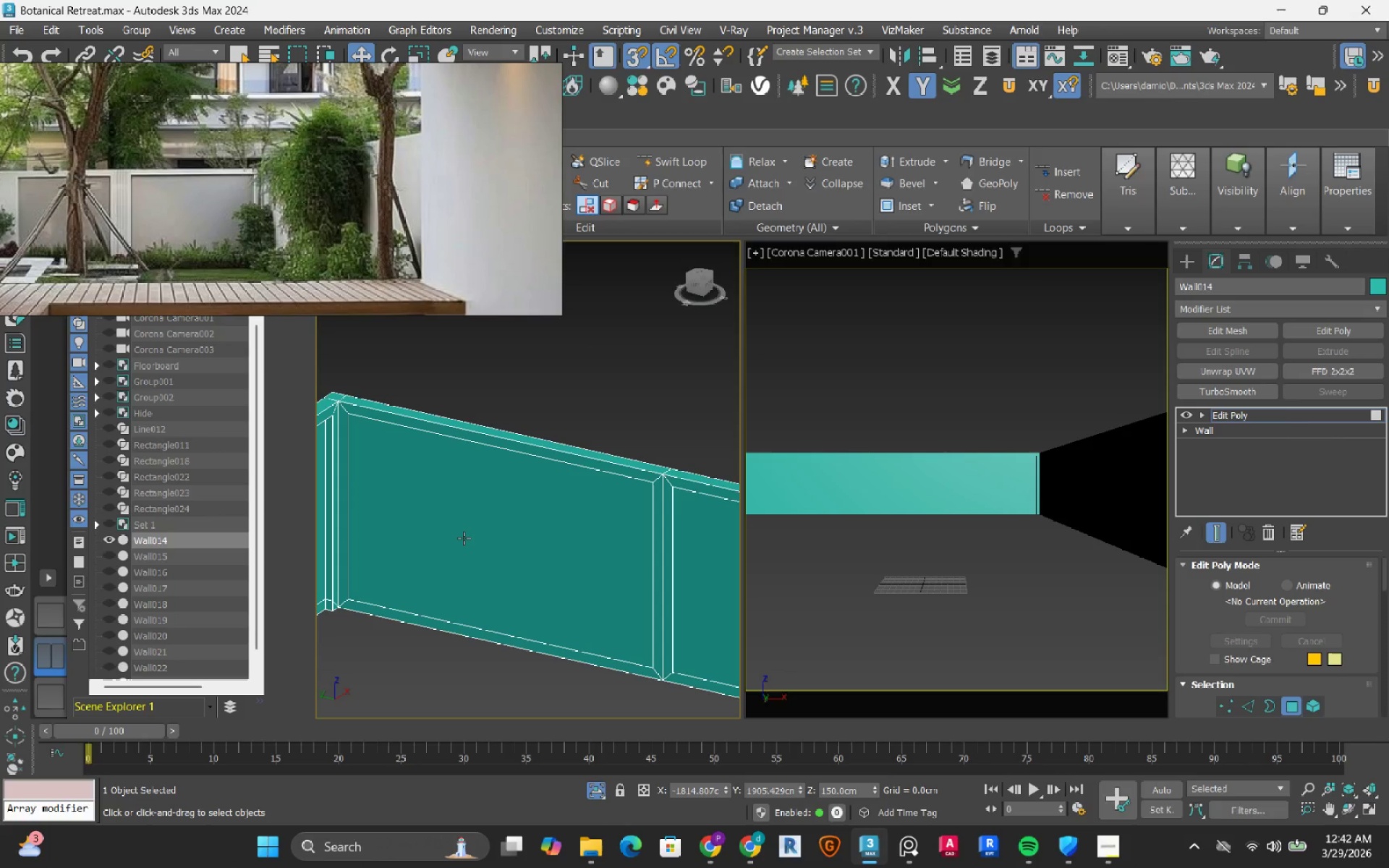 
key(S)
 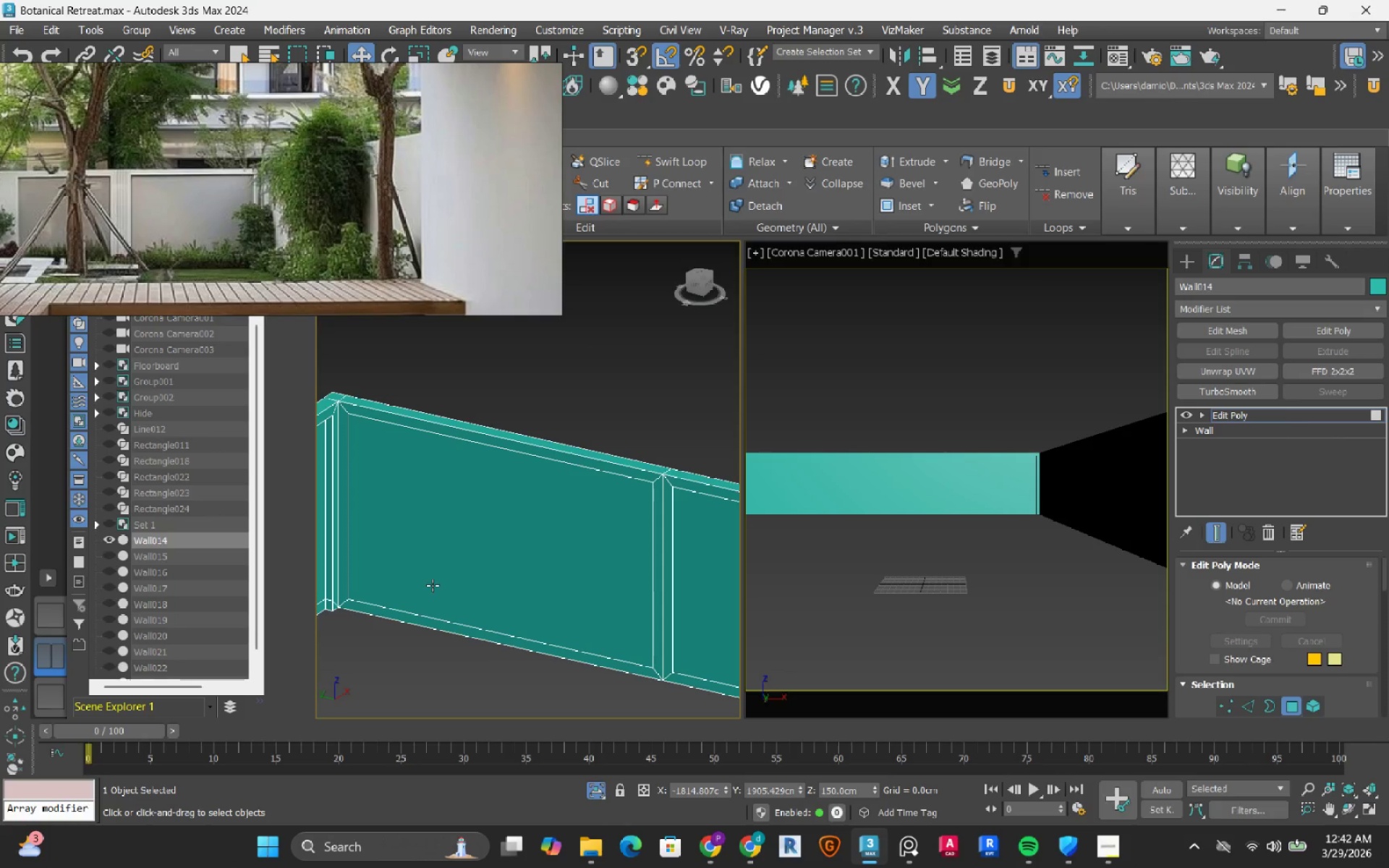 
scroll: coordinate [433, 587], scroll_direction: down, amount: 2.0
 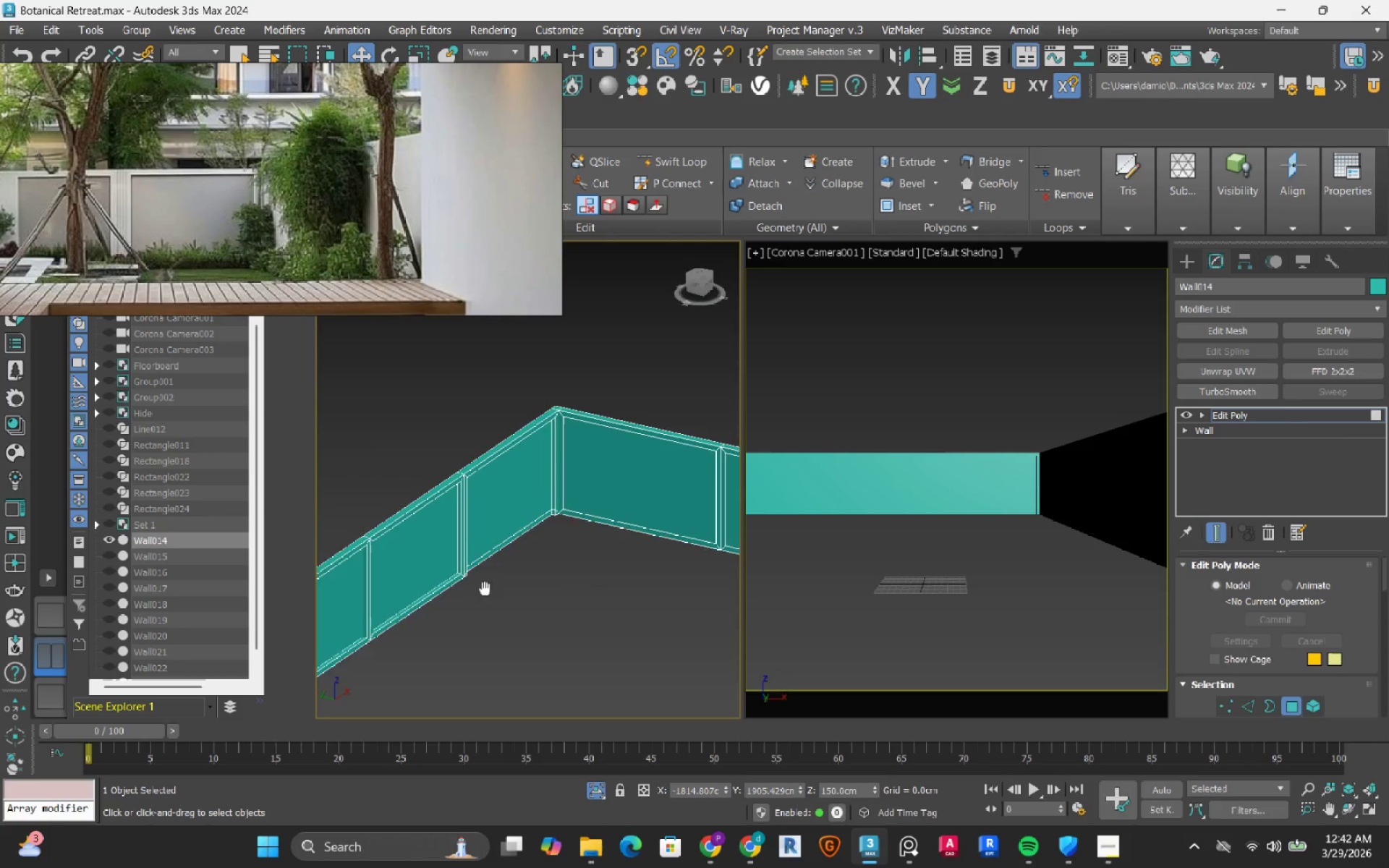 
hold_key(key=AltLeft, duration=0.42)
 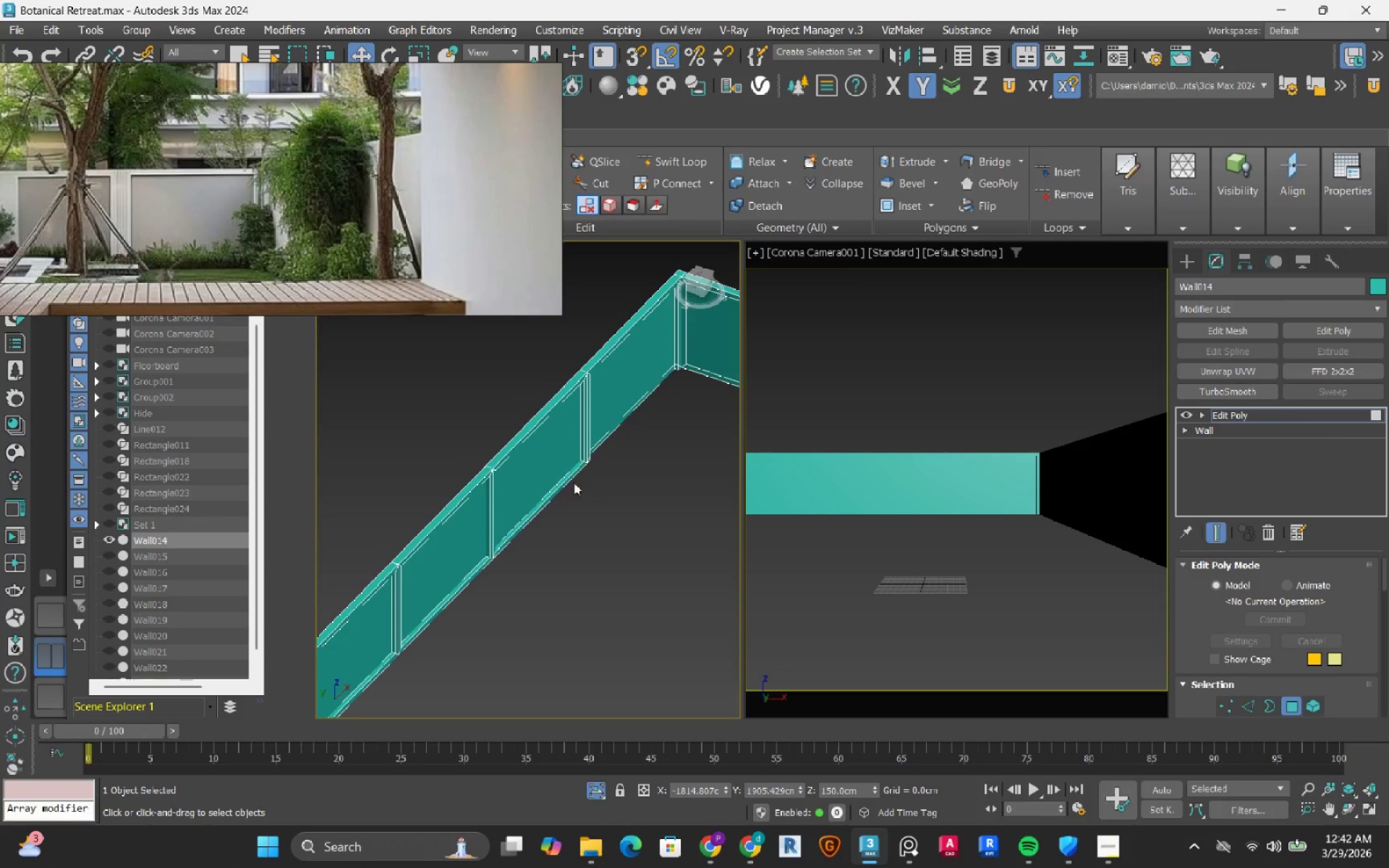 
left_click([589, 464])
 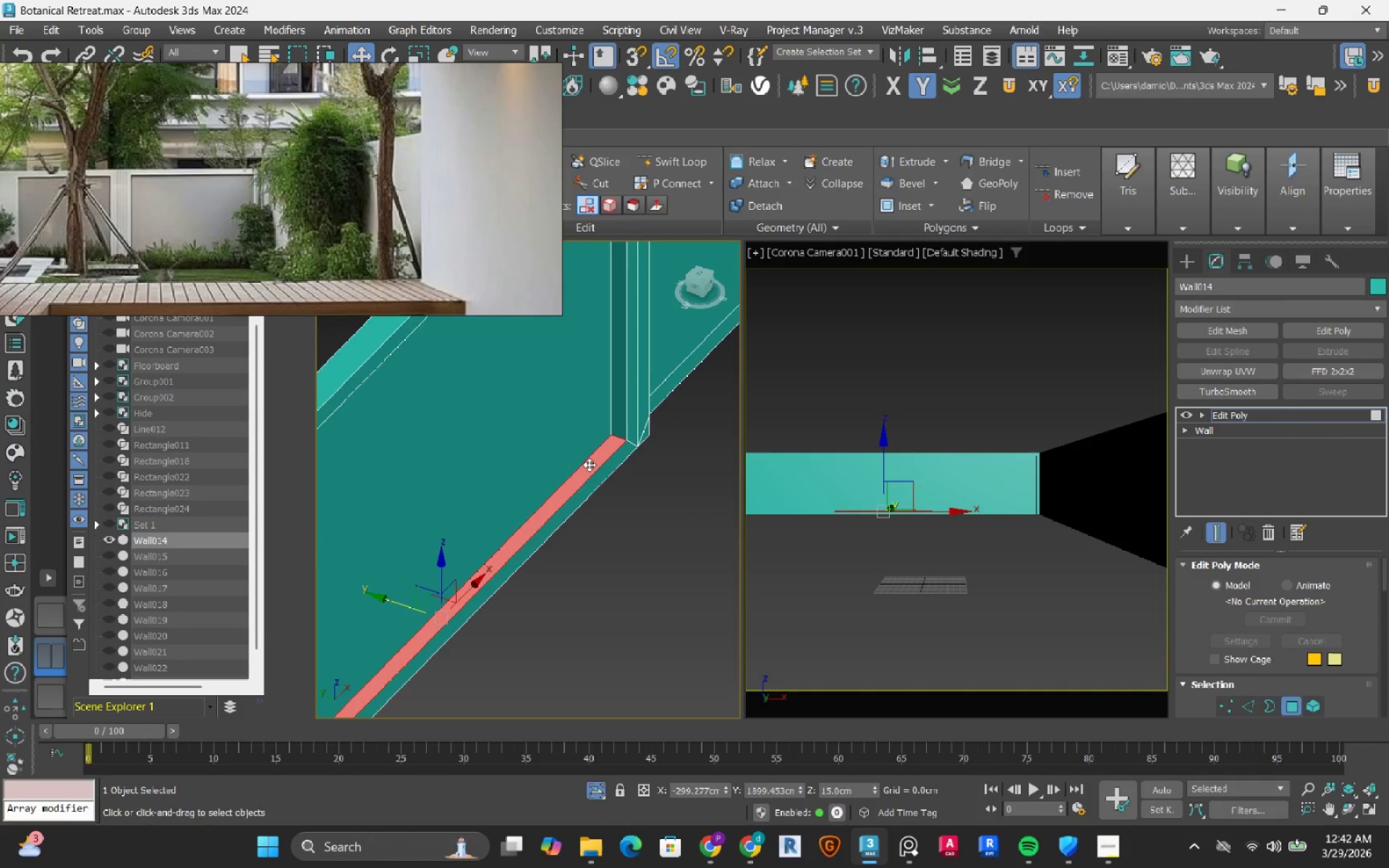 
scroll: coordinate [582, 484], scroll_direction: up, amount: 4.0
 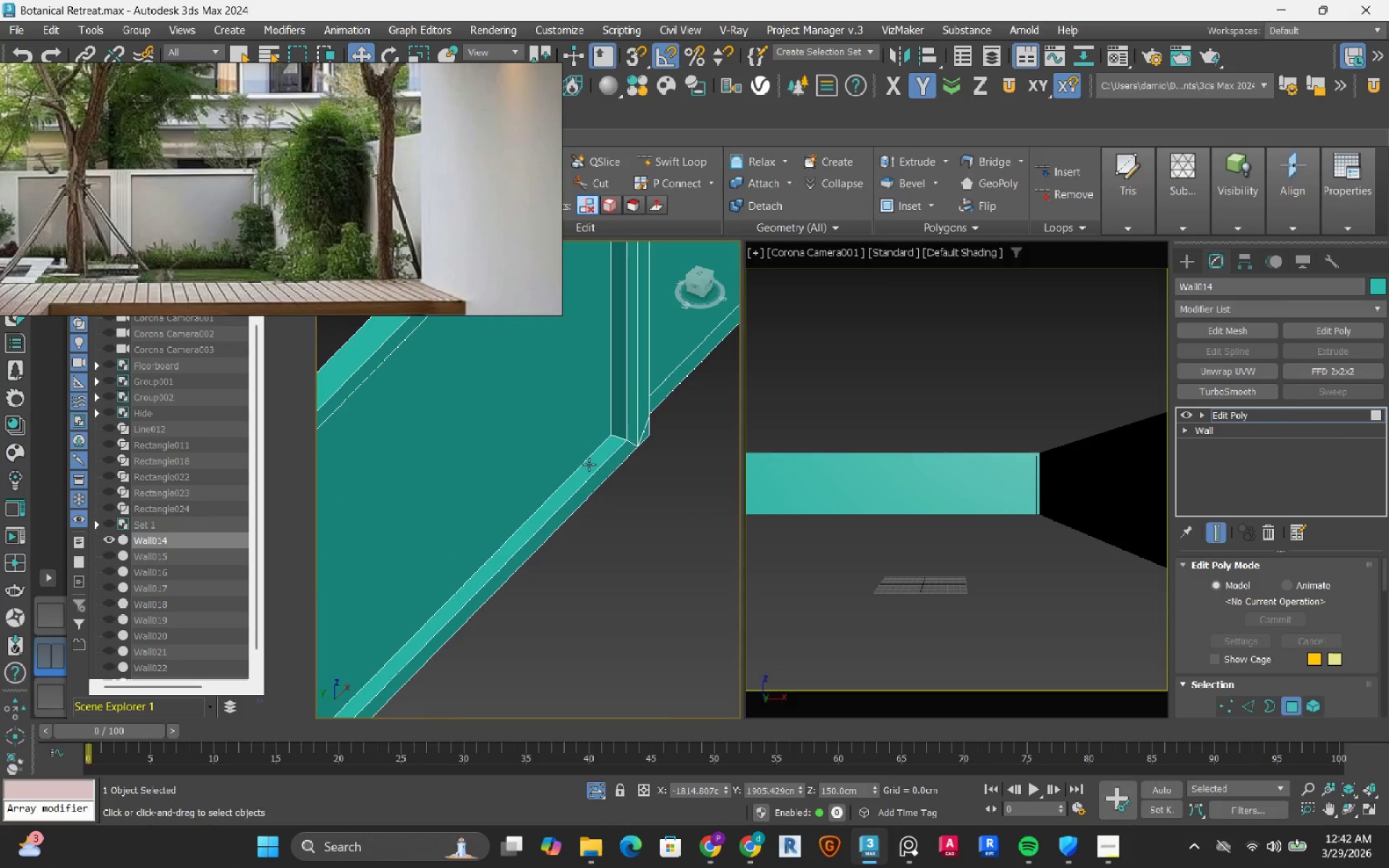 
scroll: coordinate [589, 464], scroll_direction: down, amount: 2.0
 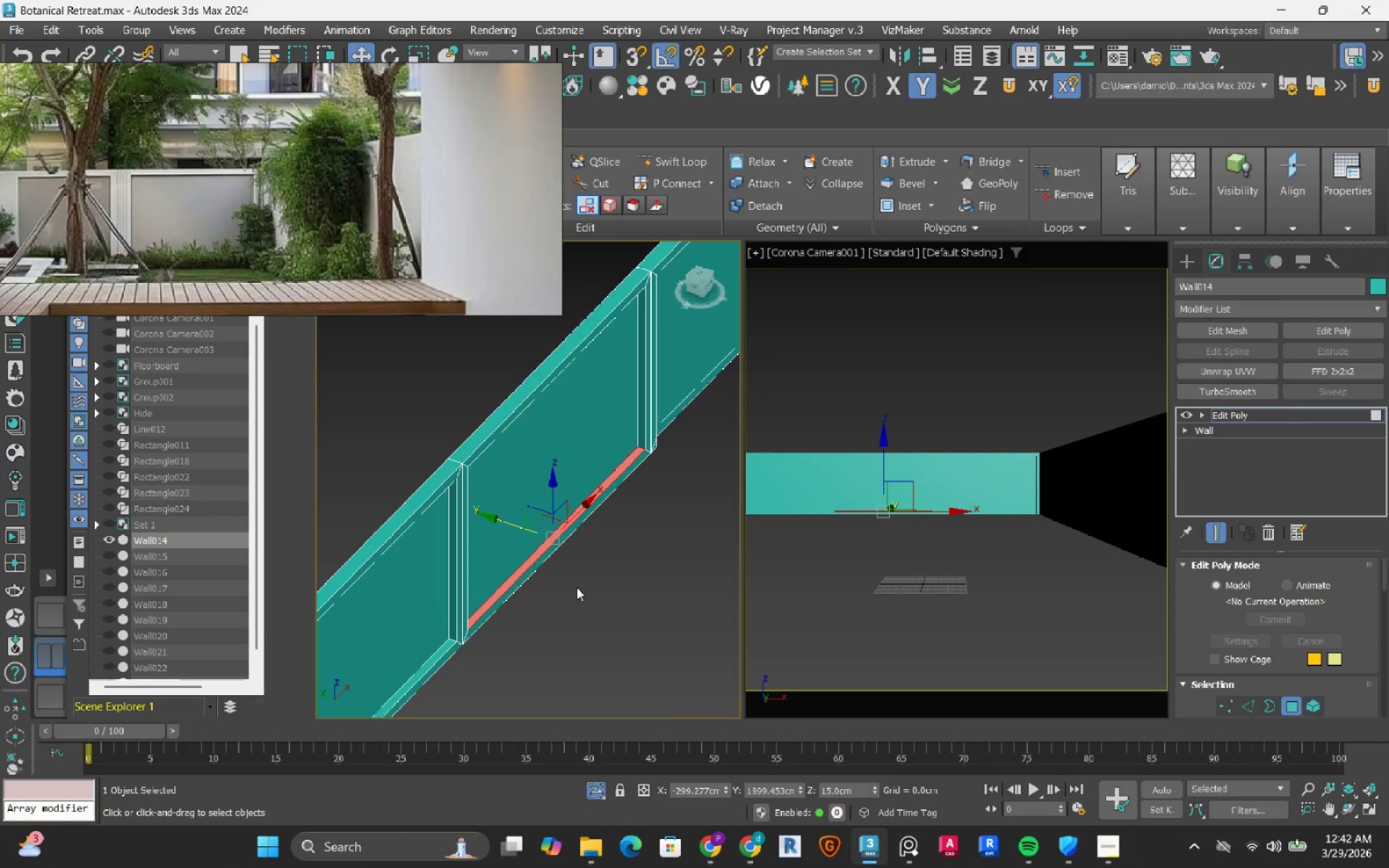 
hold_key(key=ShiftLeft, duration=1.51)
 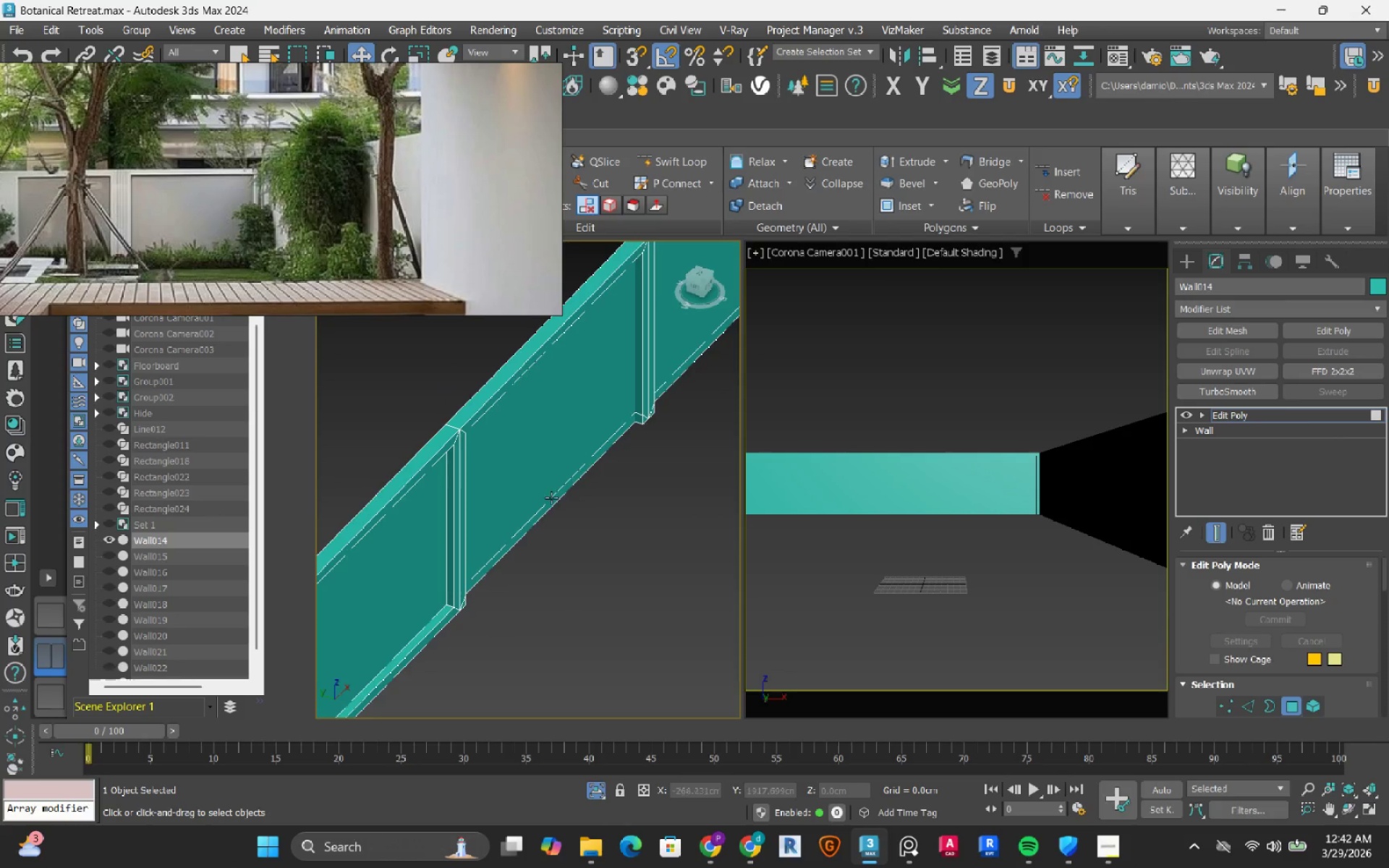 
scroll: coordinate [560, 540], scroll_direction: up, amount: 1.0
 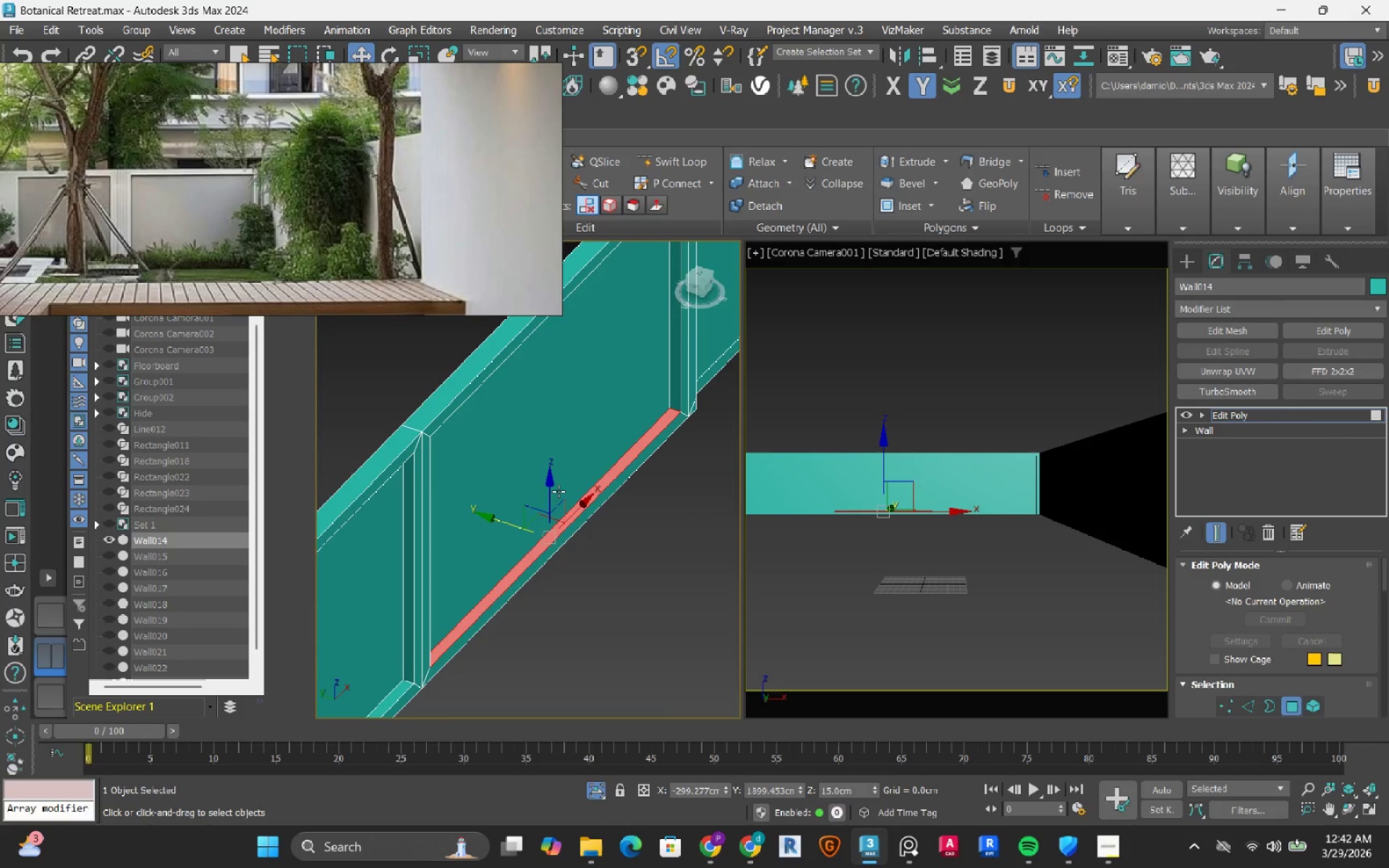 
left_click_drag(start_coordinate=[546, 495], to_coordinate=[565, 616])
 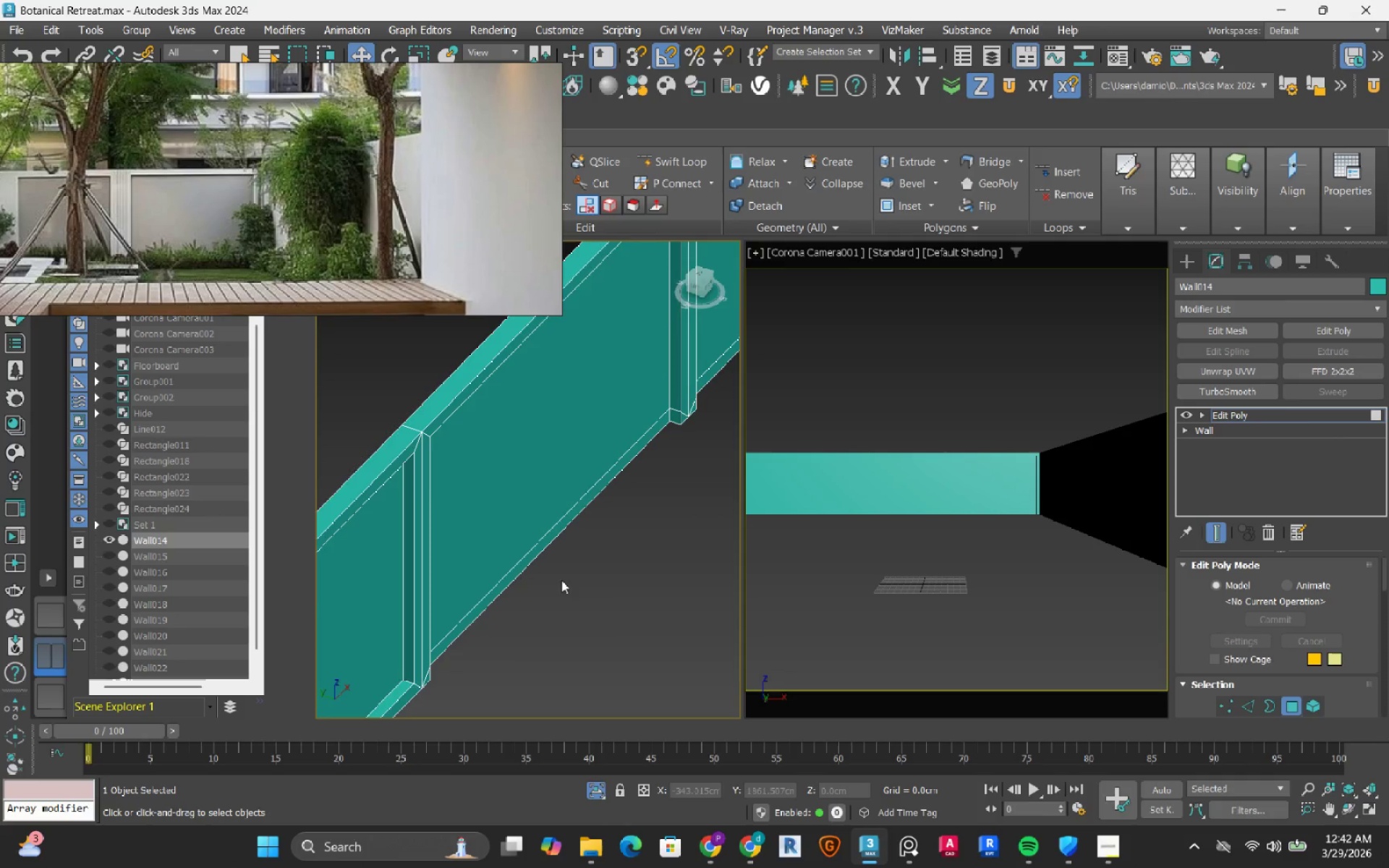 
key(Shift+ShiftLeft)
 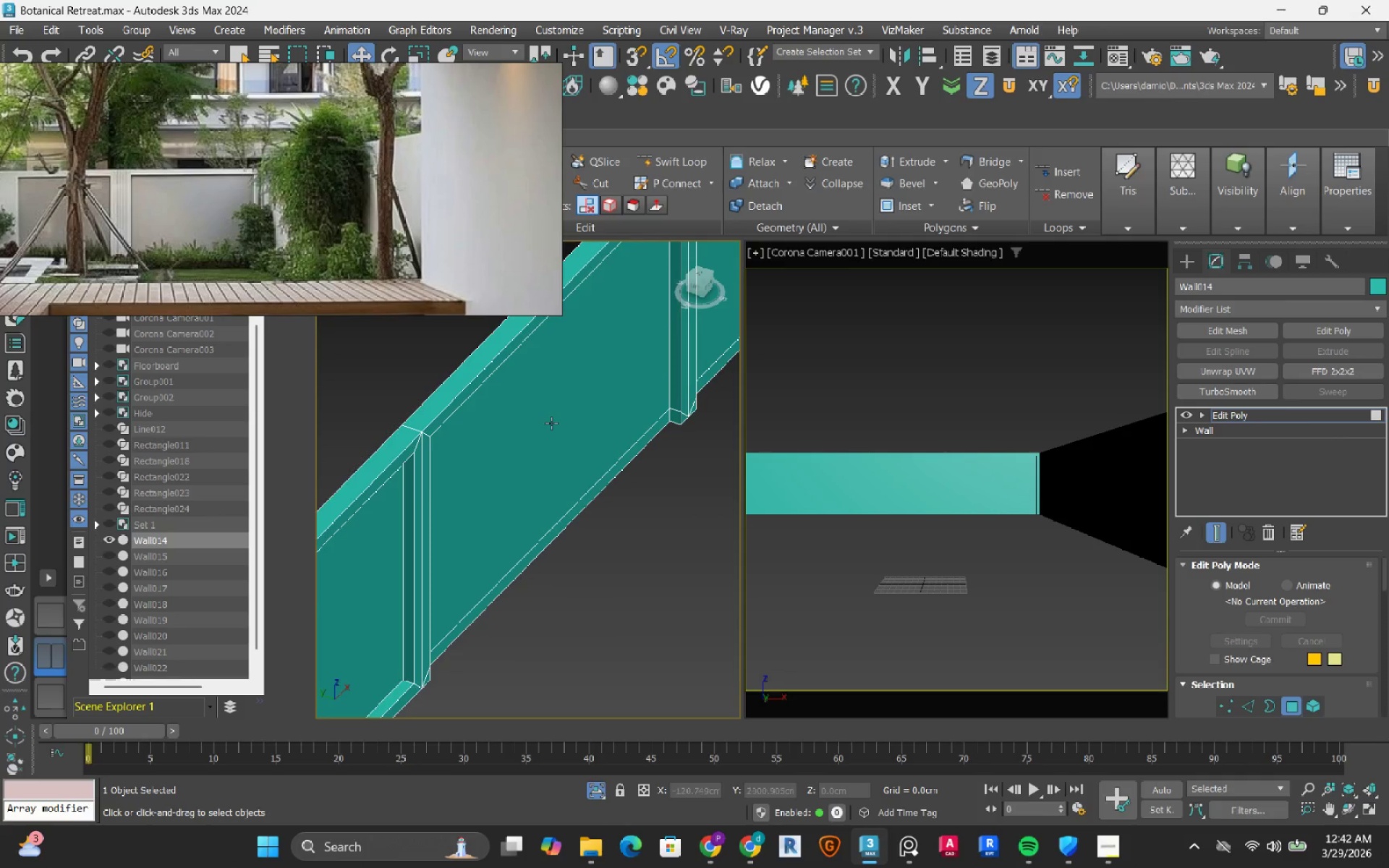 
scroll: coordinate [551, 423], scroll_direction: down, amount: 1.0
 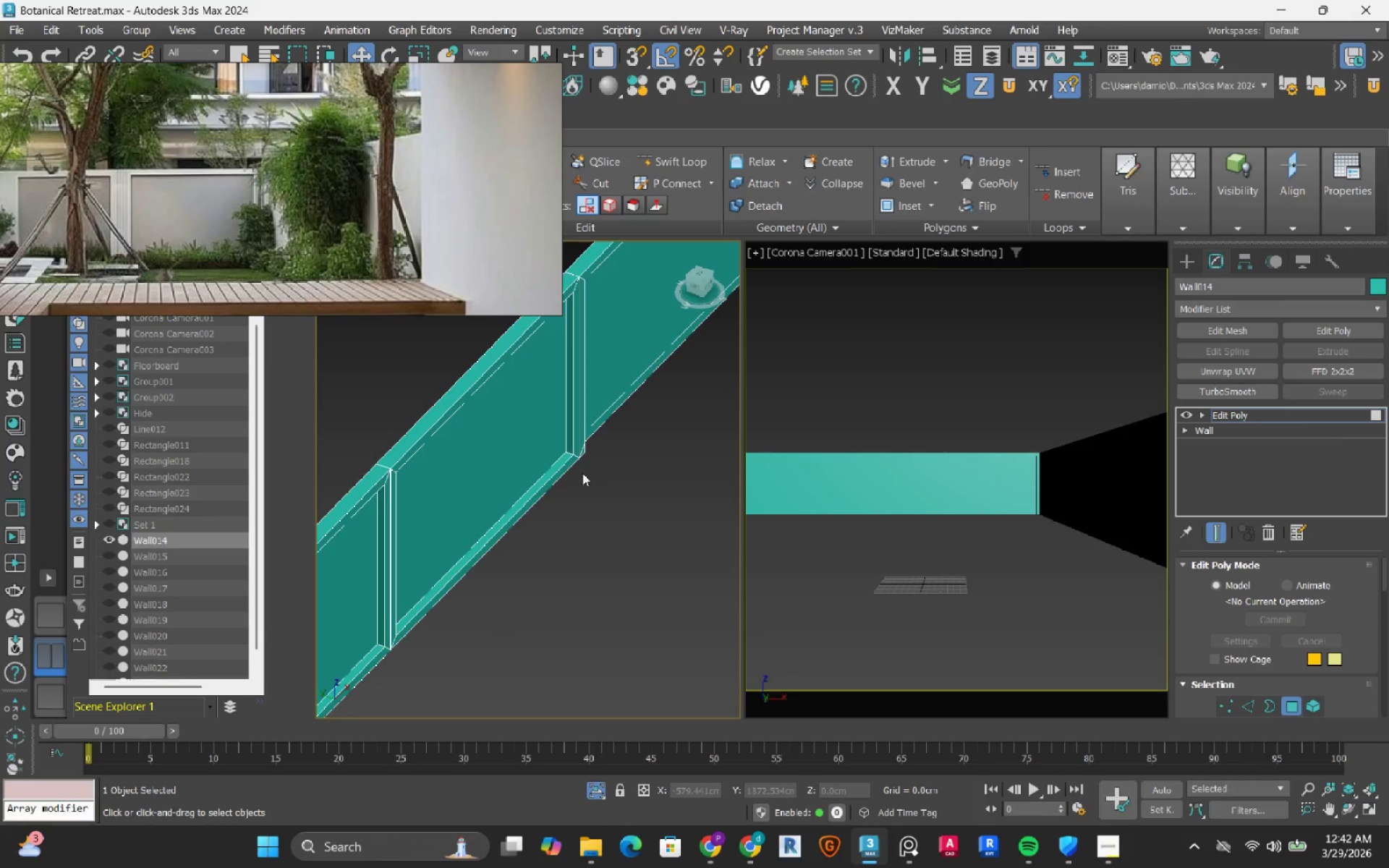 
scroll: coordinate [532, 480], scroll_direction: up, amount: 2.0
 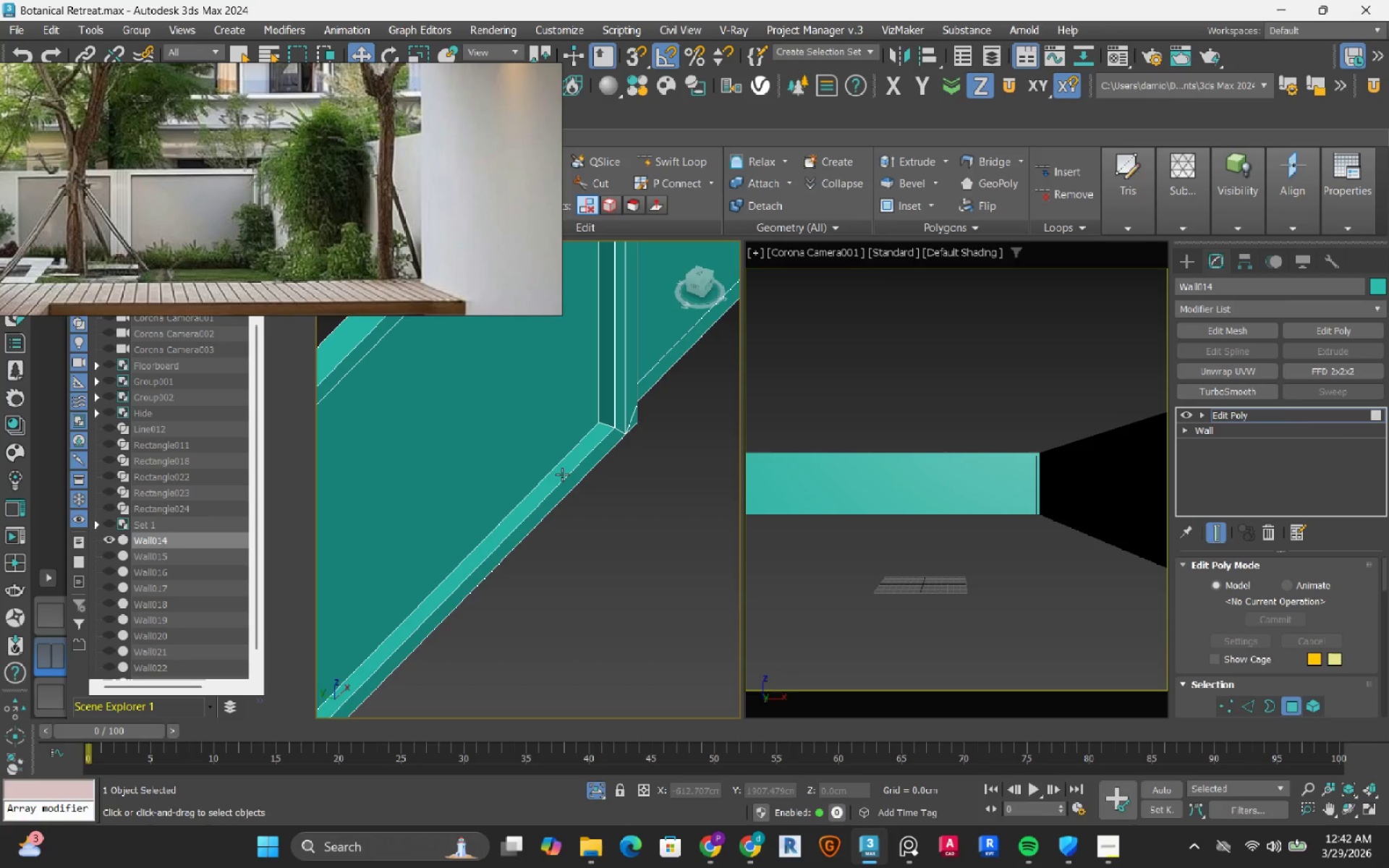 
left_click([562, 475])
 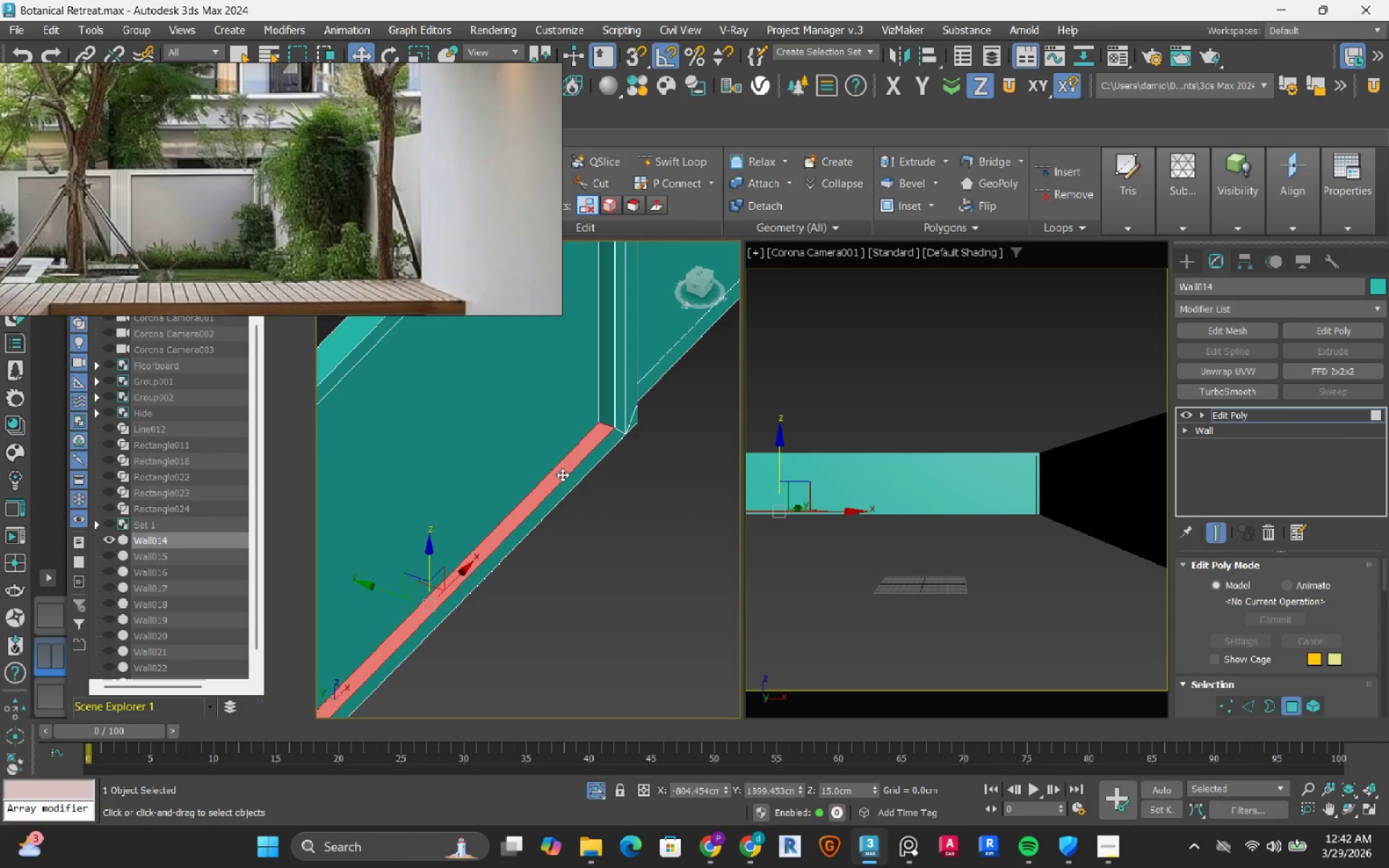 
scroll: coordinate [562, 475], scroll_direction: down, amount: 1.0
 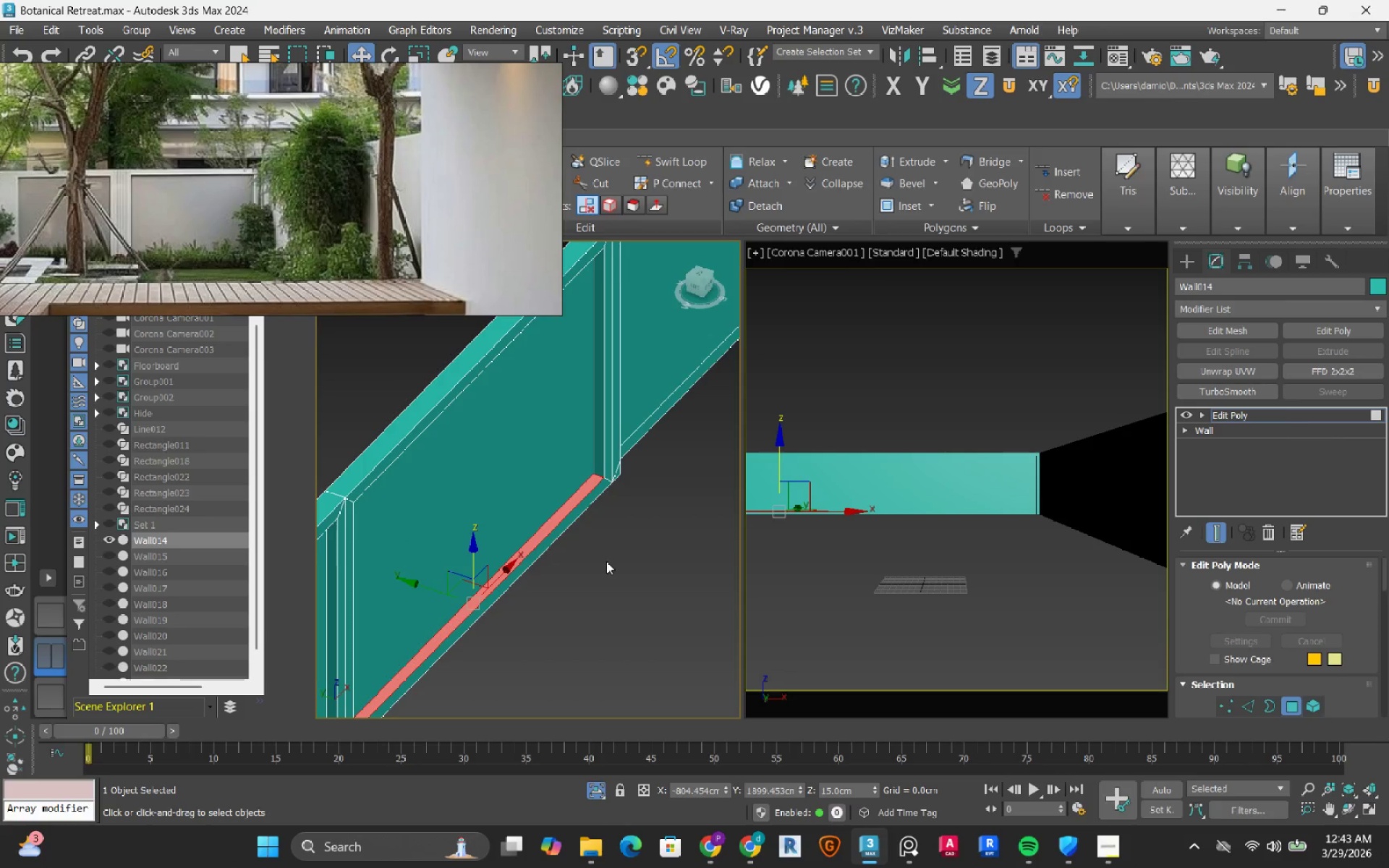 
wait(5.36)
 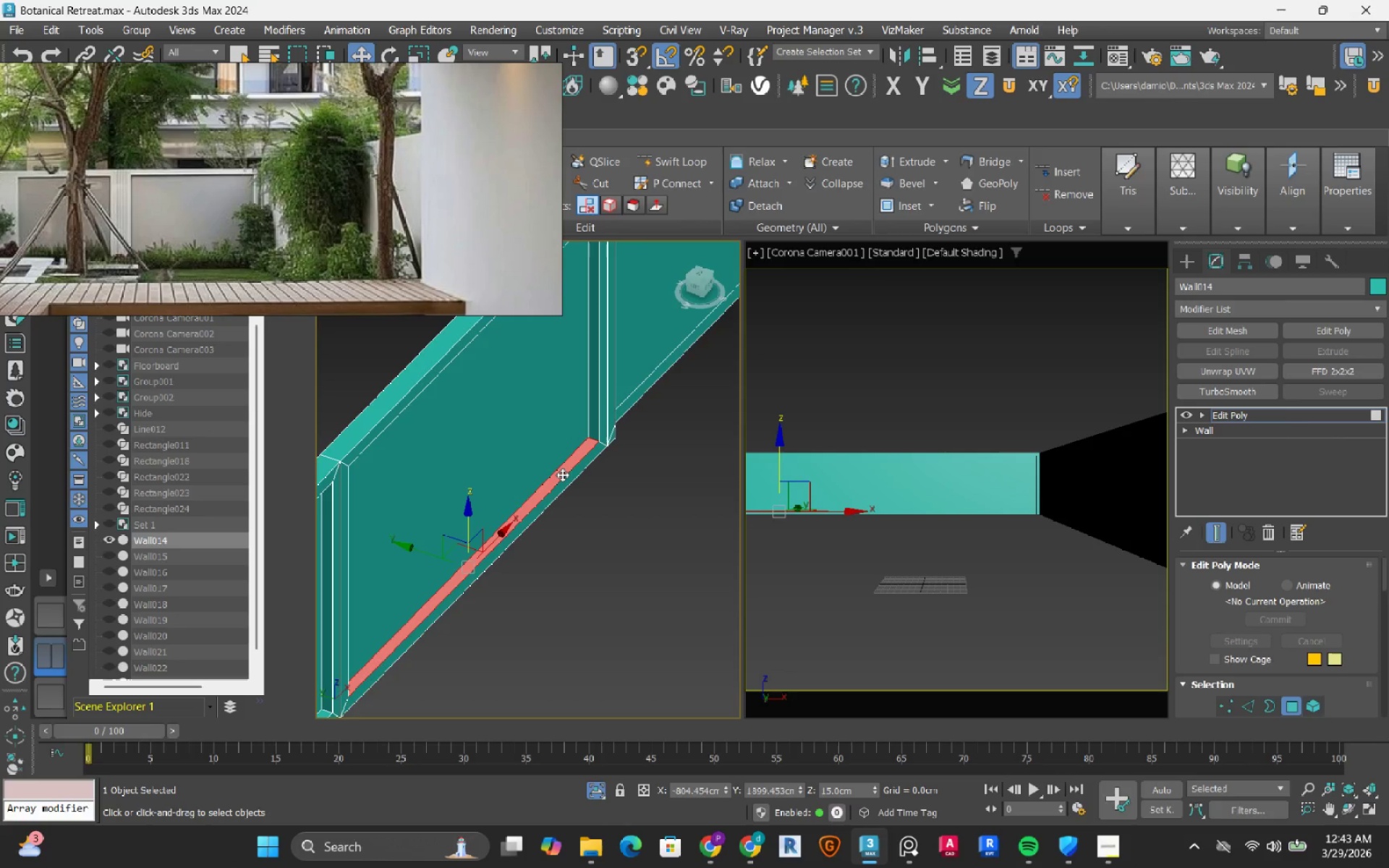 
hold_key(key=ShiftLeft, duration=1.51)
left_click_drag(start_coordinate=[525, 505], to_coordinate=[527, 607])
 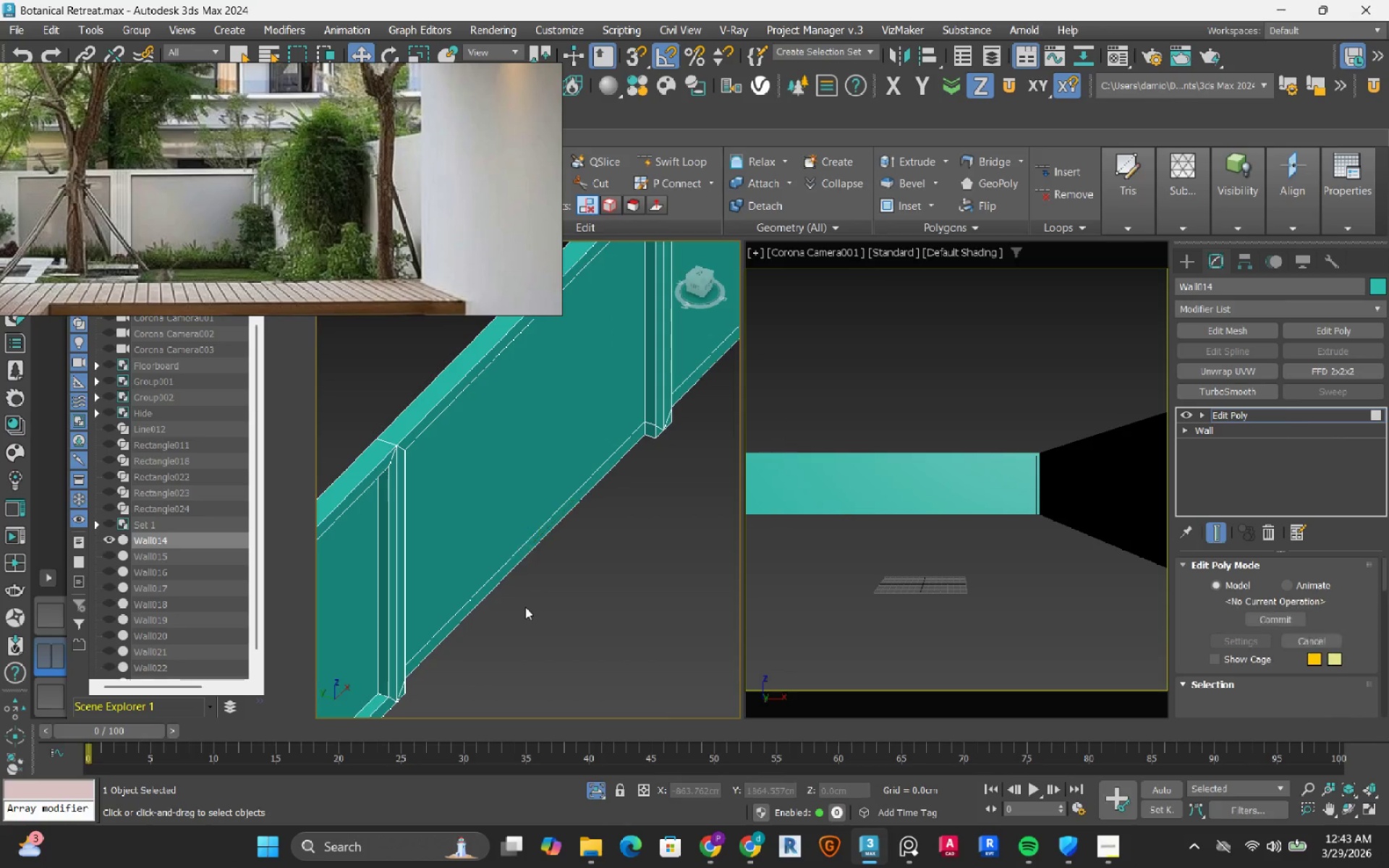 
key(Shift+ShiftLeft)
 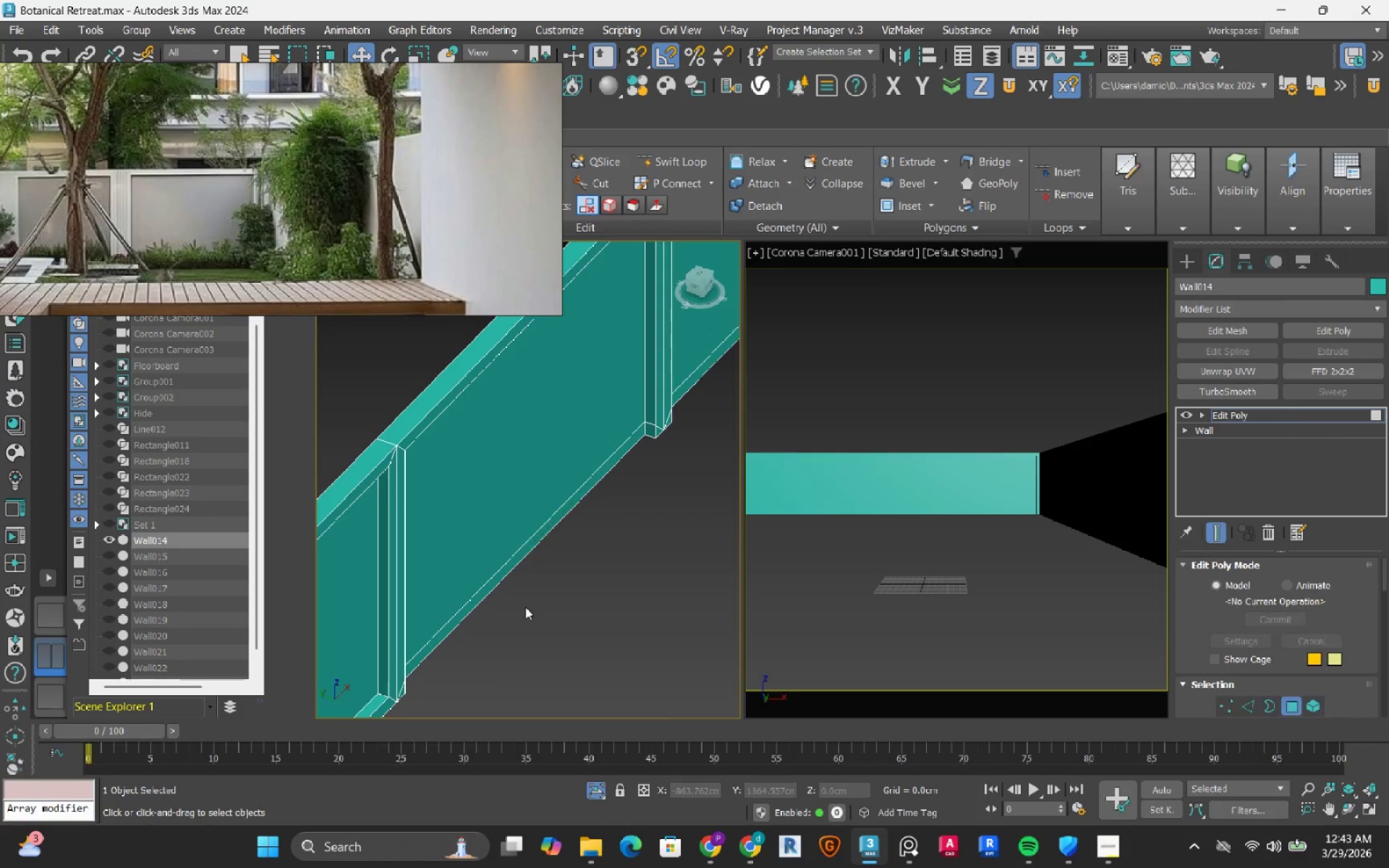 
key(Shift+ShiftLeft)
 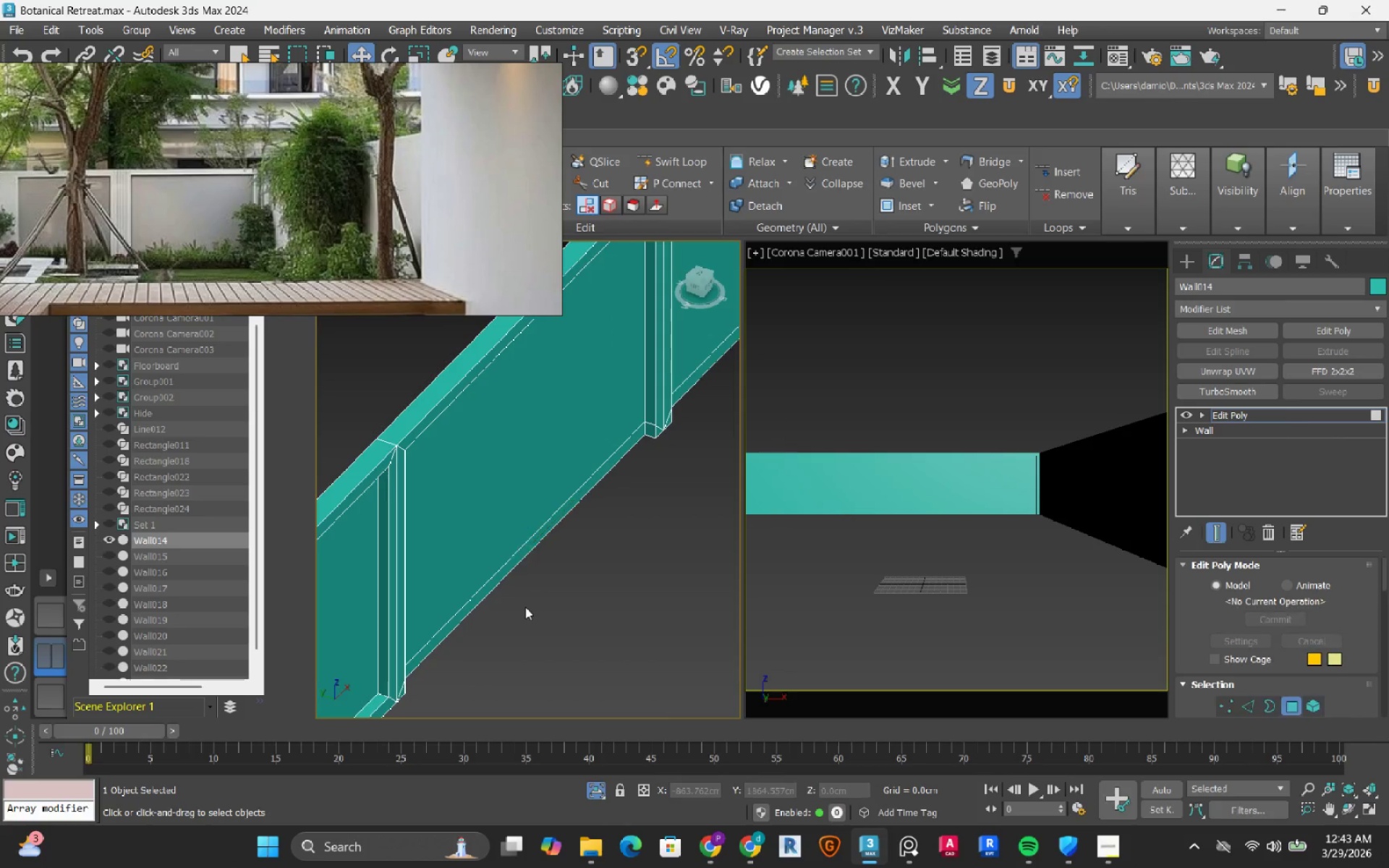 
key(Shift+ShiftLeft)
 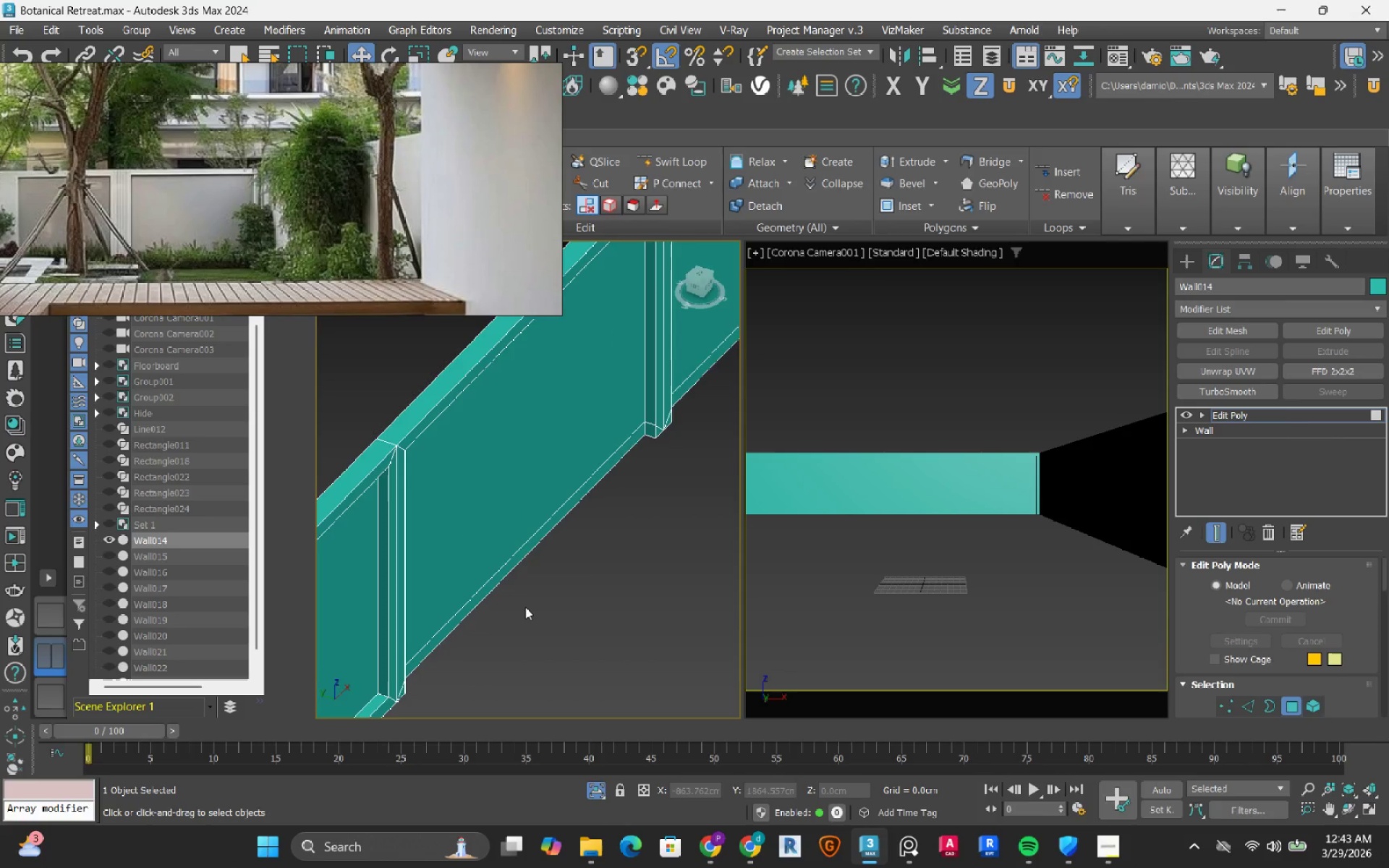 
key(Shift+ShiftLeft)
 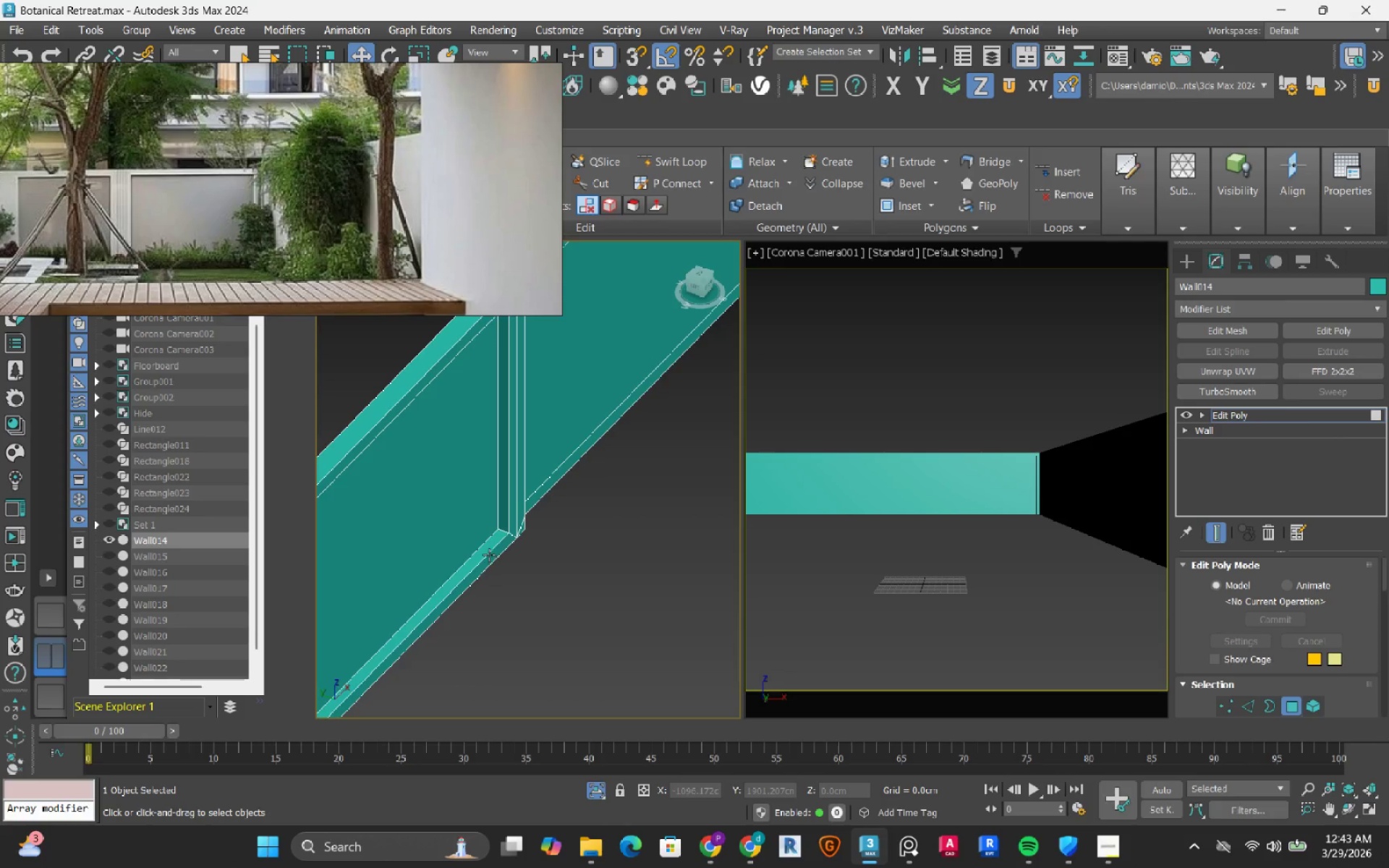 
left_click([491, 550])
 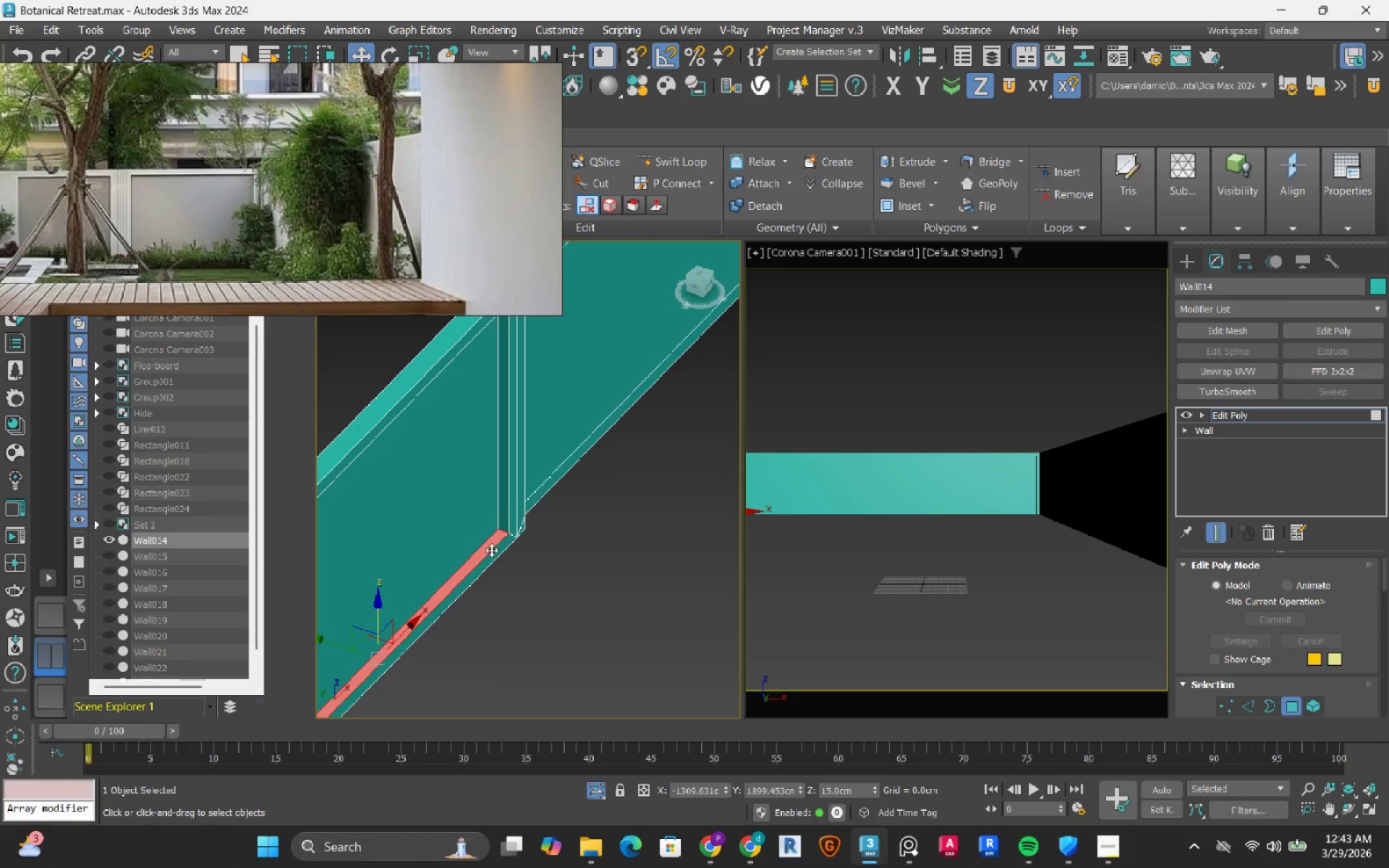 
scroll: coordinate [491, 550], scroll_direction: down, amount: 1.0
 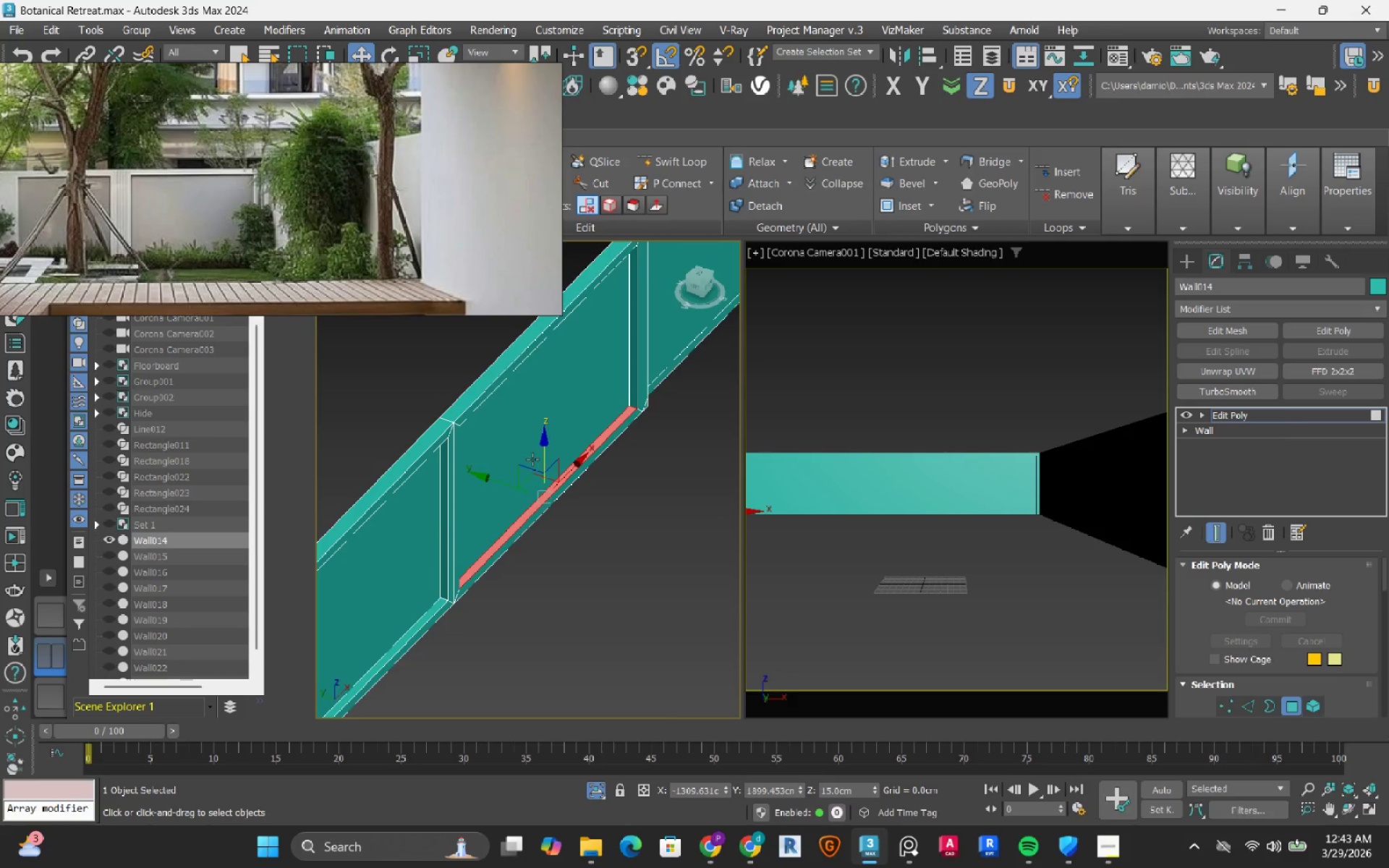 
hold_key(key=ShiftLeft, duration=1.34)
left_click_drag(start_coordinate=[545, 444], to_coordinate=[559, 560])
 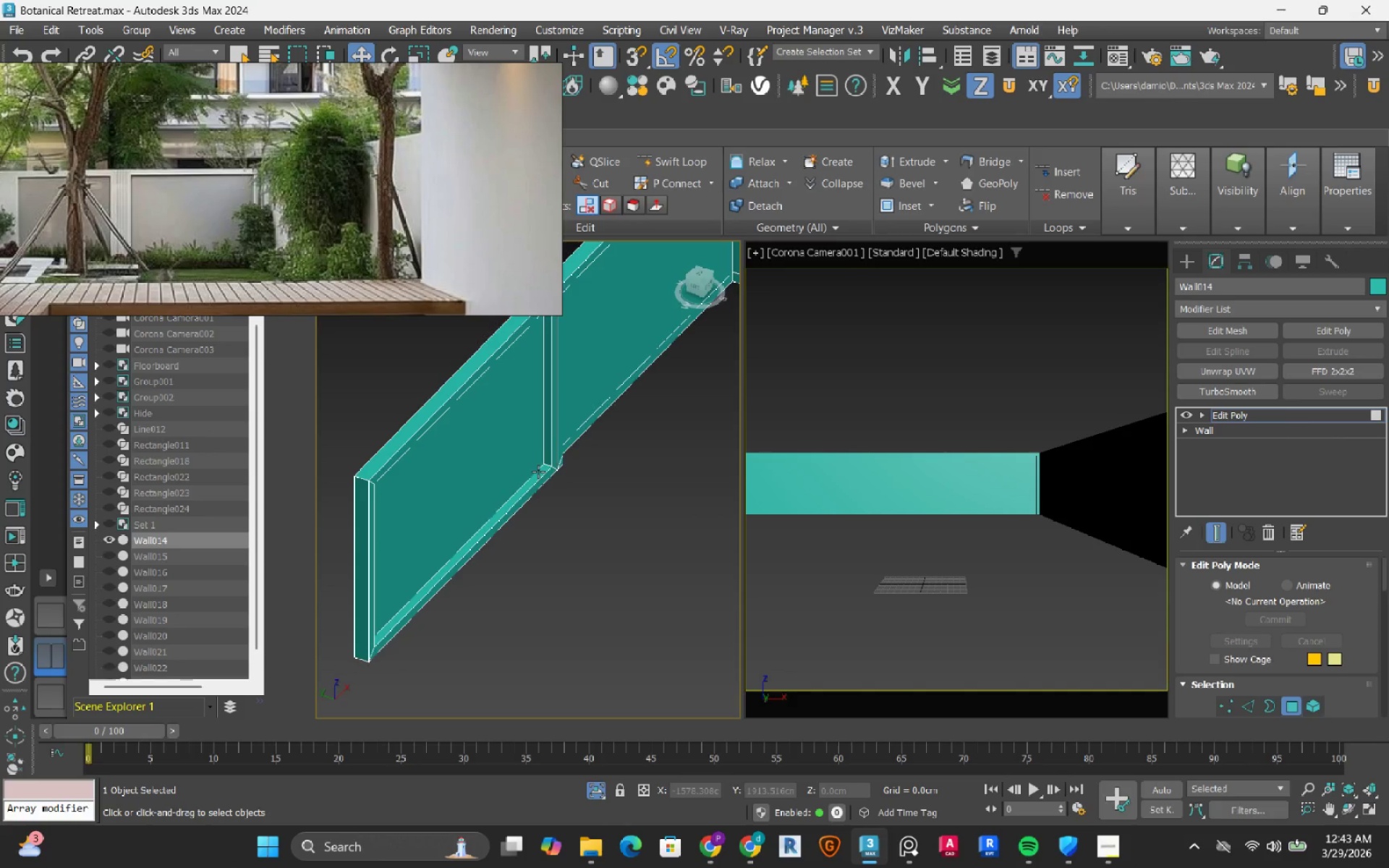 
left_click([533, 476])
 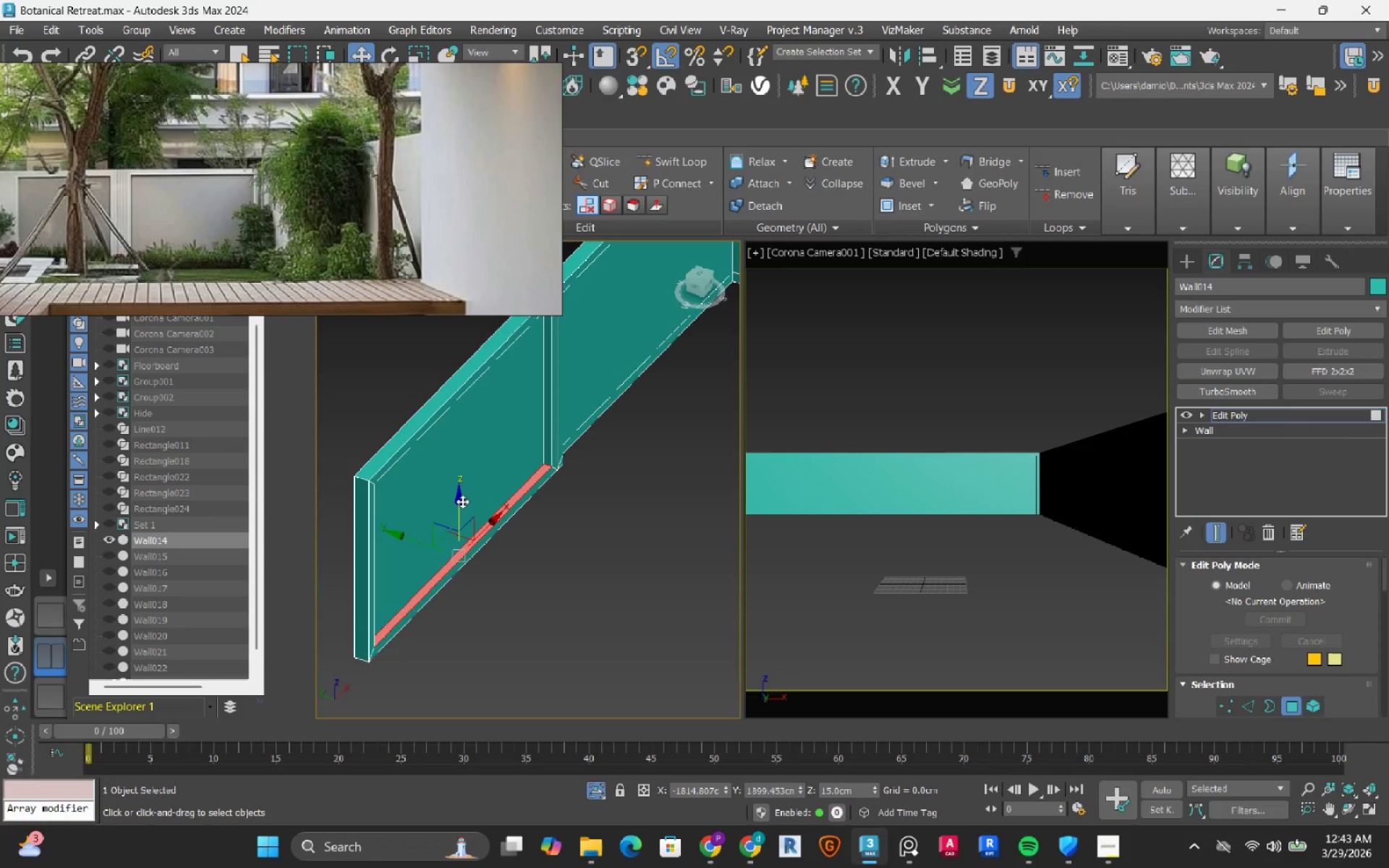 
hold_key(key=ShiftLeft, duration=0.66)
left_click_drag(start_coordinate=[462, 501], to_coordinate=[454, 631])
 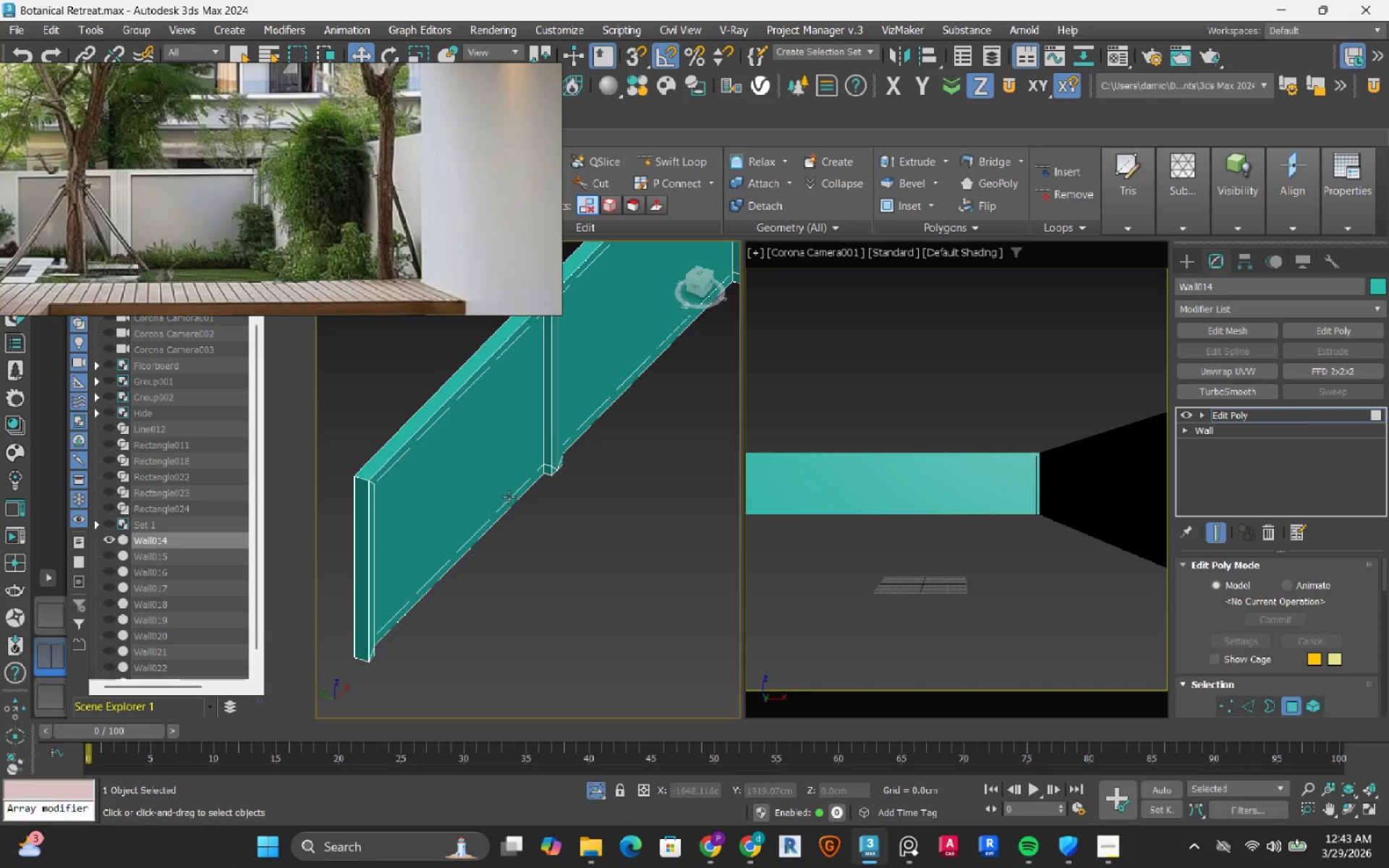 
scroll: coordinate [476, 523], scroll_direction: down, amount: 4.0
 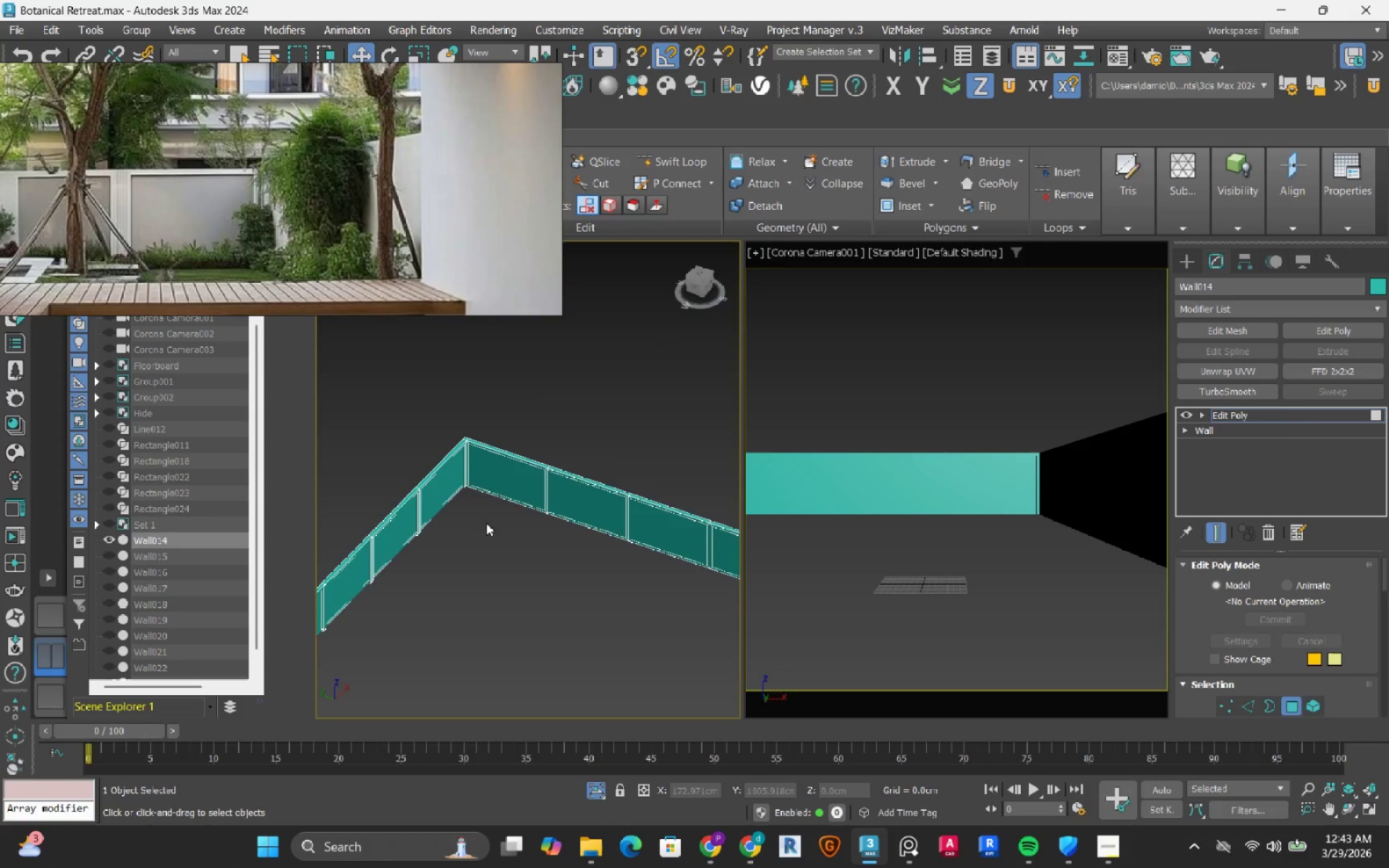 
scroll: coordinate [481, 494], scroll_direction: up, amount: 2.0
 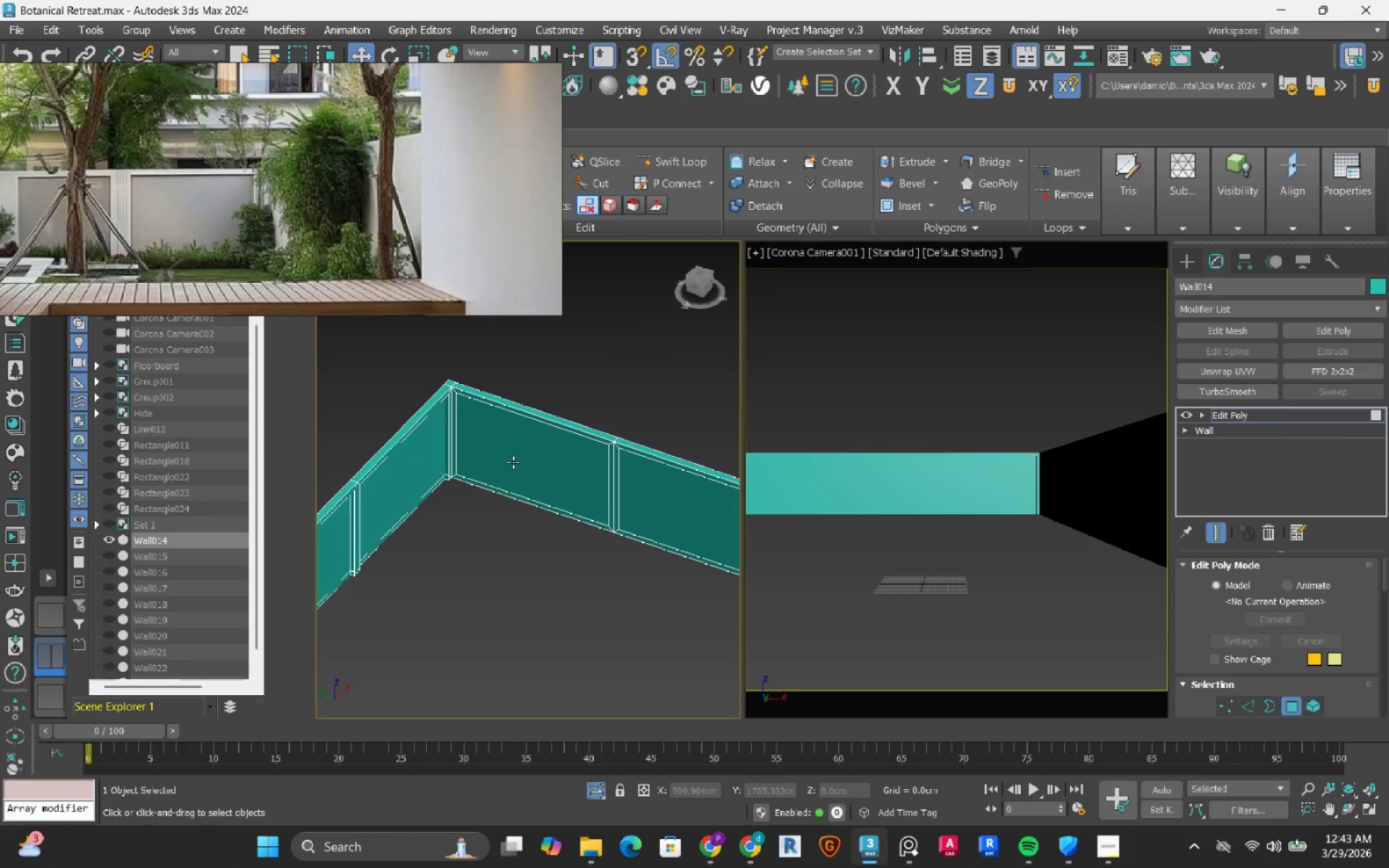 
left_click([513, 462])
 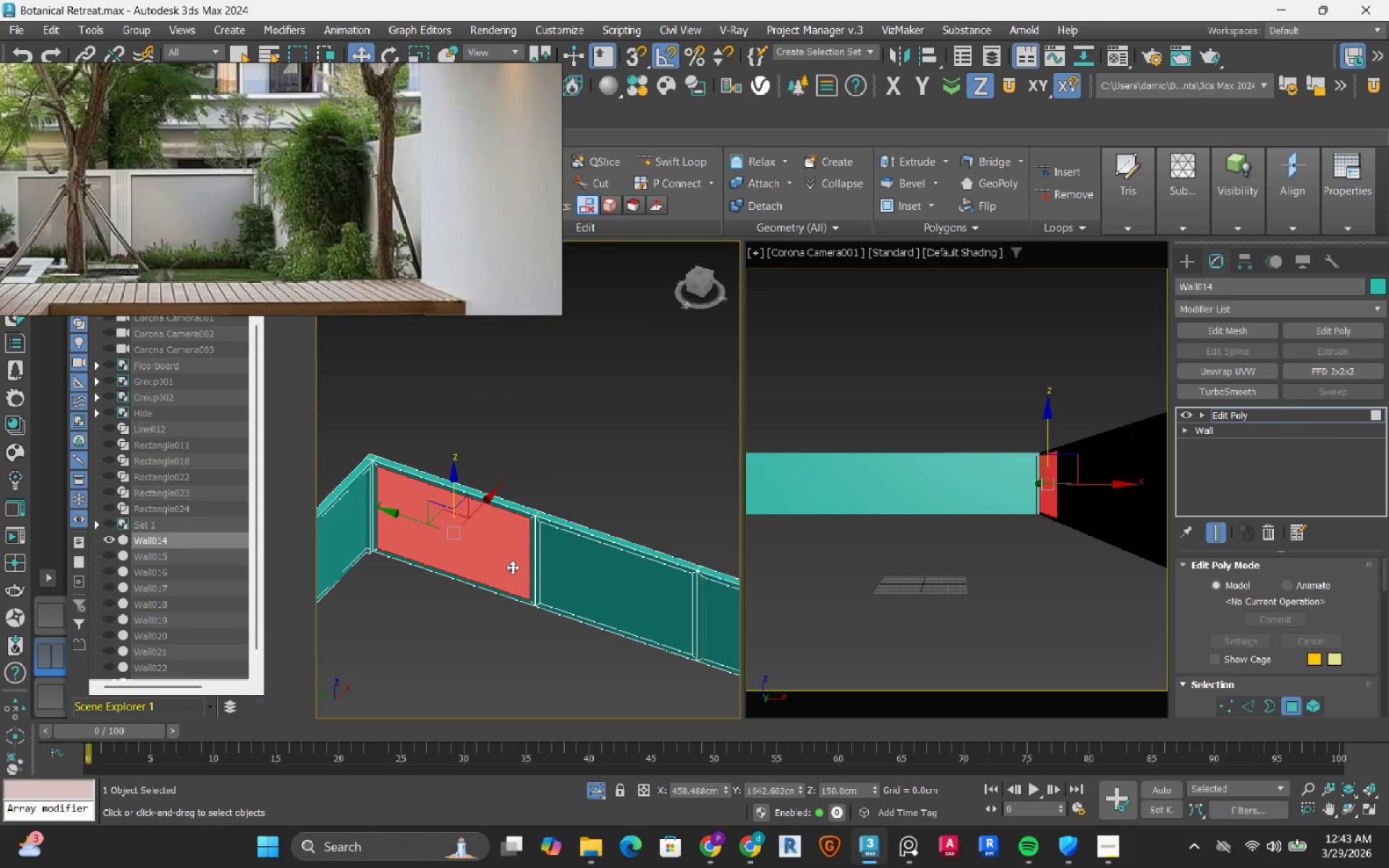 
hold_key(key=AltLeft, duration=0.34)
scroll: coordinate [393, 523], scroll_direction: up, amount: 3.0
 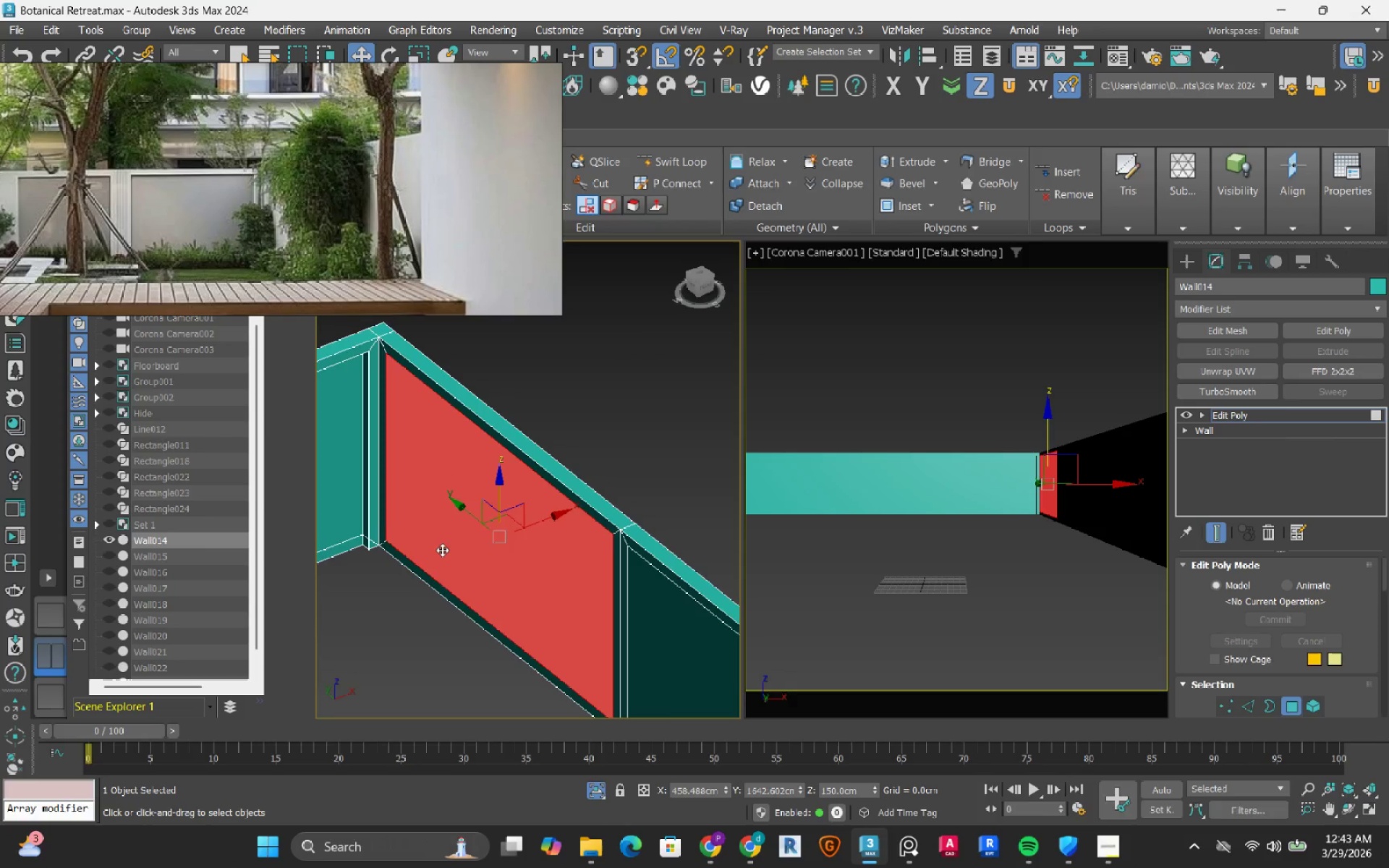 
hold_key(key=AltLeft, duration=0.33)
 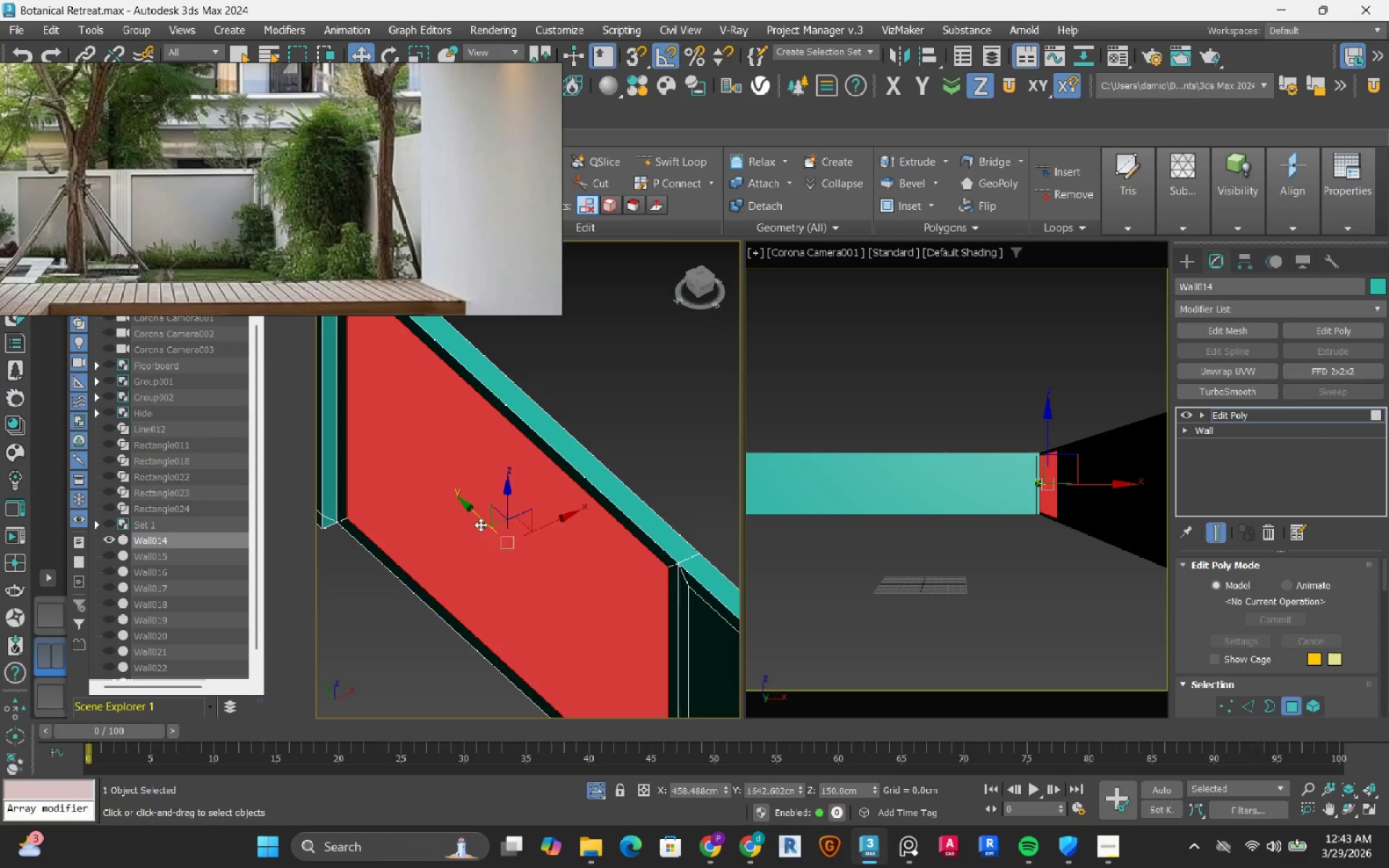 
scroll: coordinate [480, 524], scroll_direction: up, amount: 1.0
 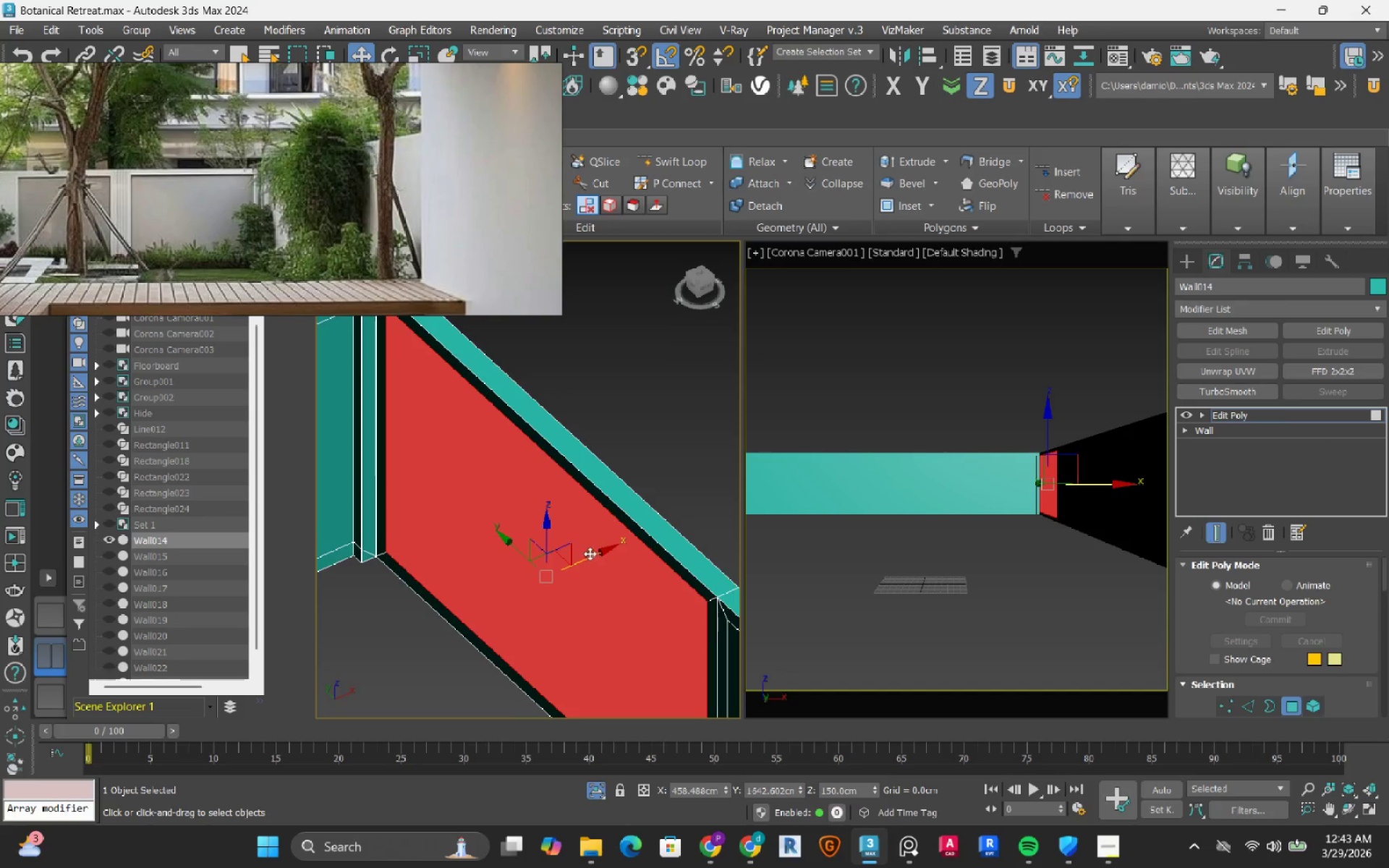 
hold_key(key=ShiftLeft, duration=1.5)
left_click_drag(start_coordinate=[595, 553], to_coordinate=[621, 566])
 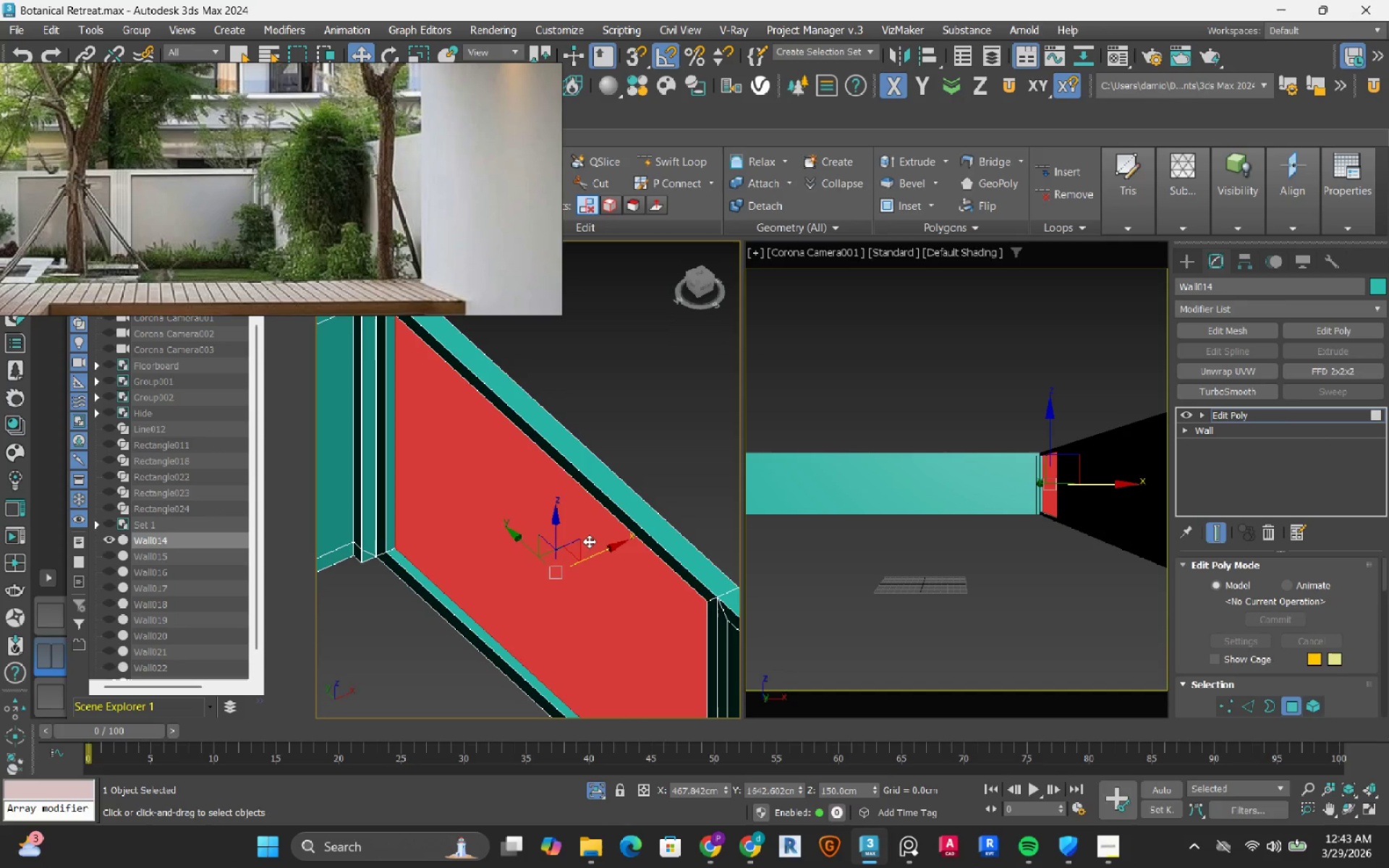 
hold_key(key=ShiftLeft, duration=1.48)
 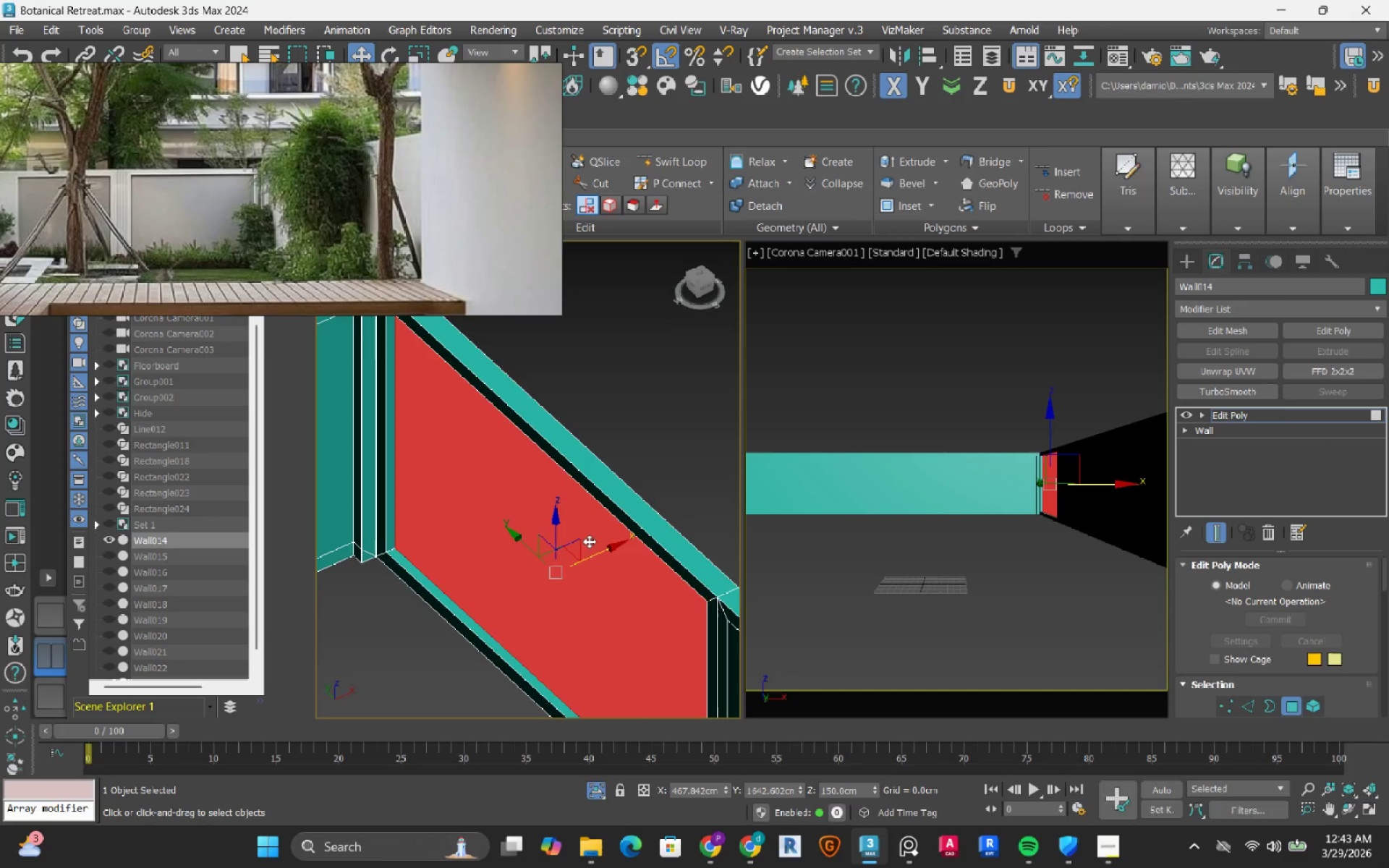 
hold_key(key=ShiftLeft, duration=9.52)
scroll: coordinate [589, 541], scroll_direction: down, amount: 2.0
 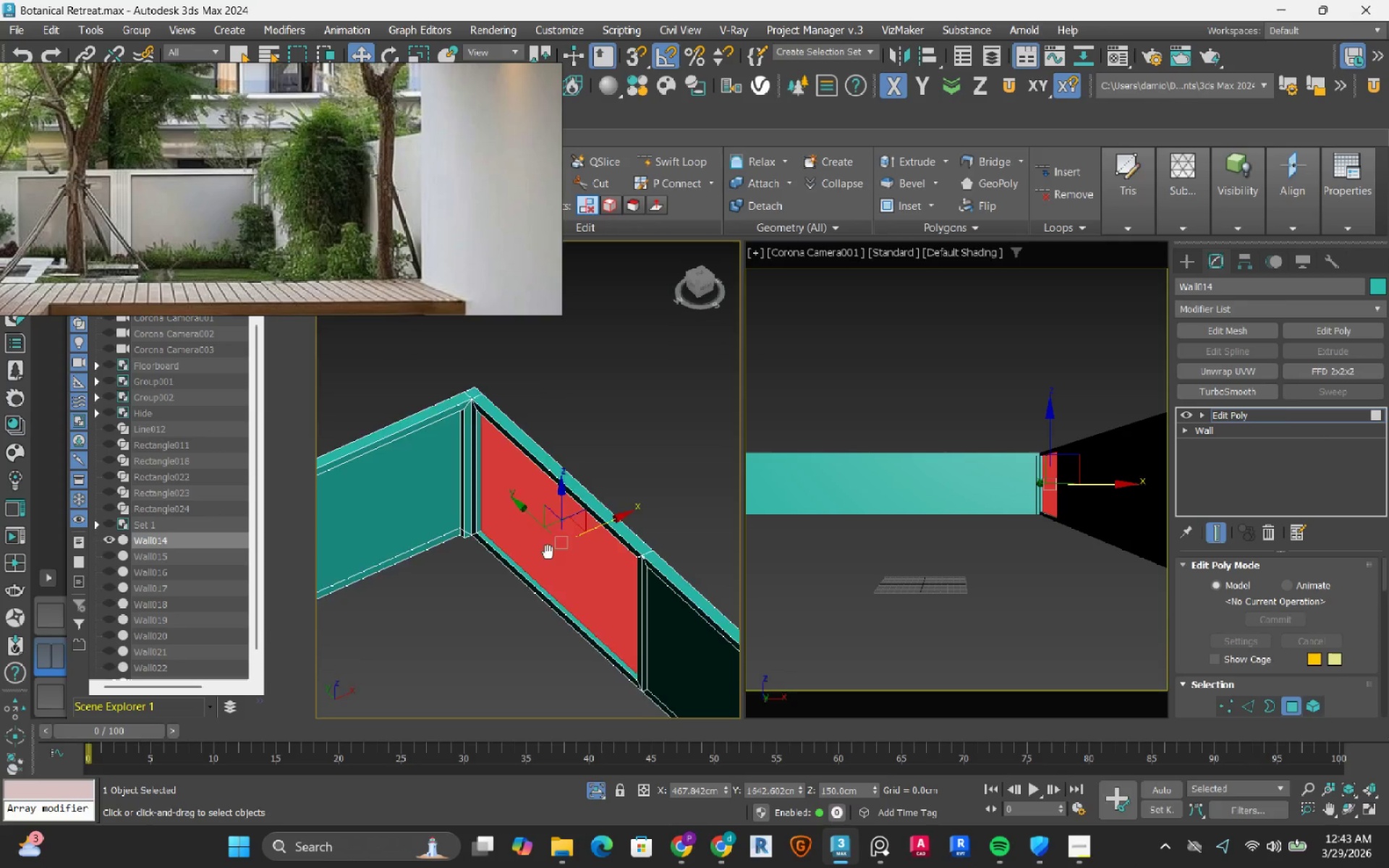 
hold_key(key=AltLeft, duration=0.42)
 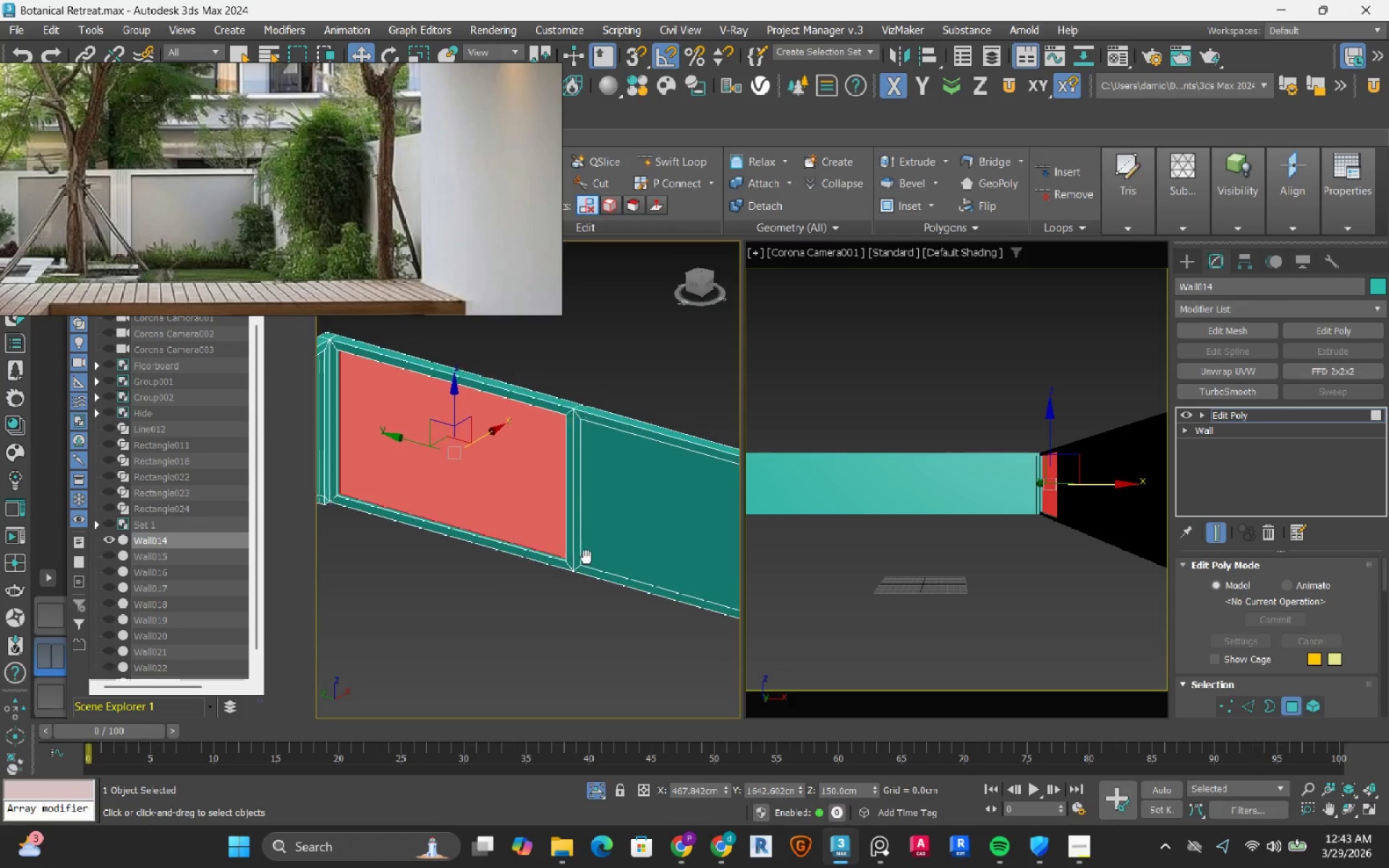 
hold_key(key=AltLeft, duration=1.41)
 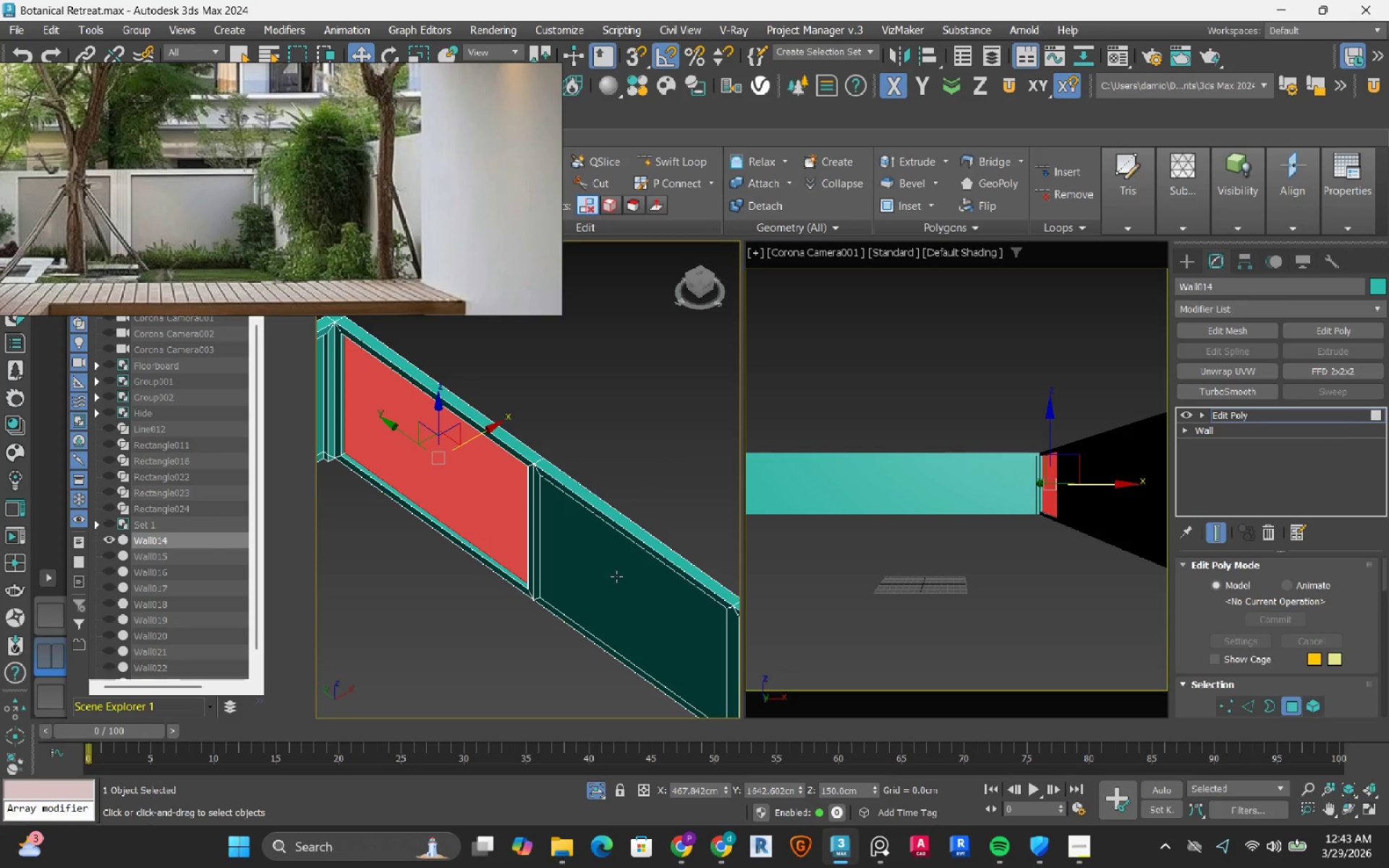 
left_click([616, 576])
 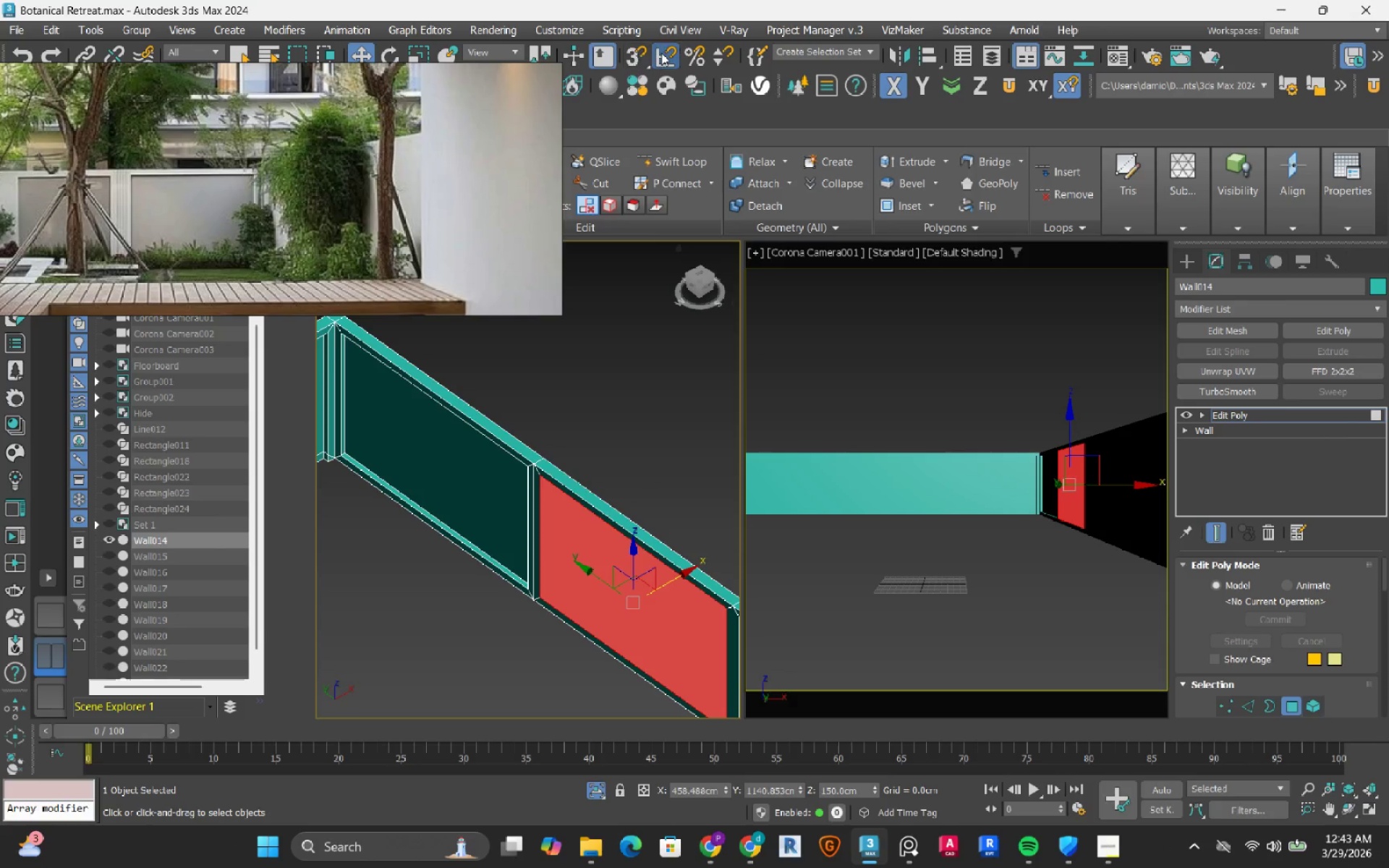 
left_click([632, 61])
 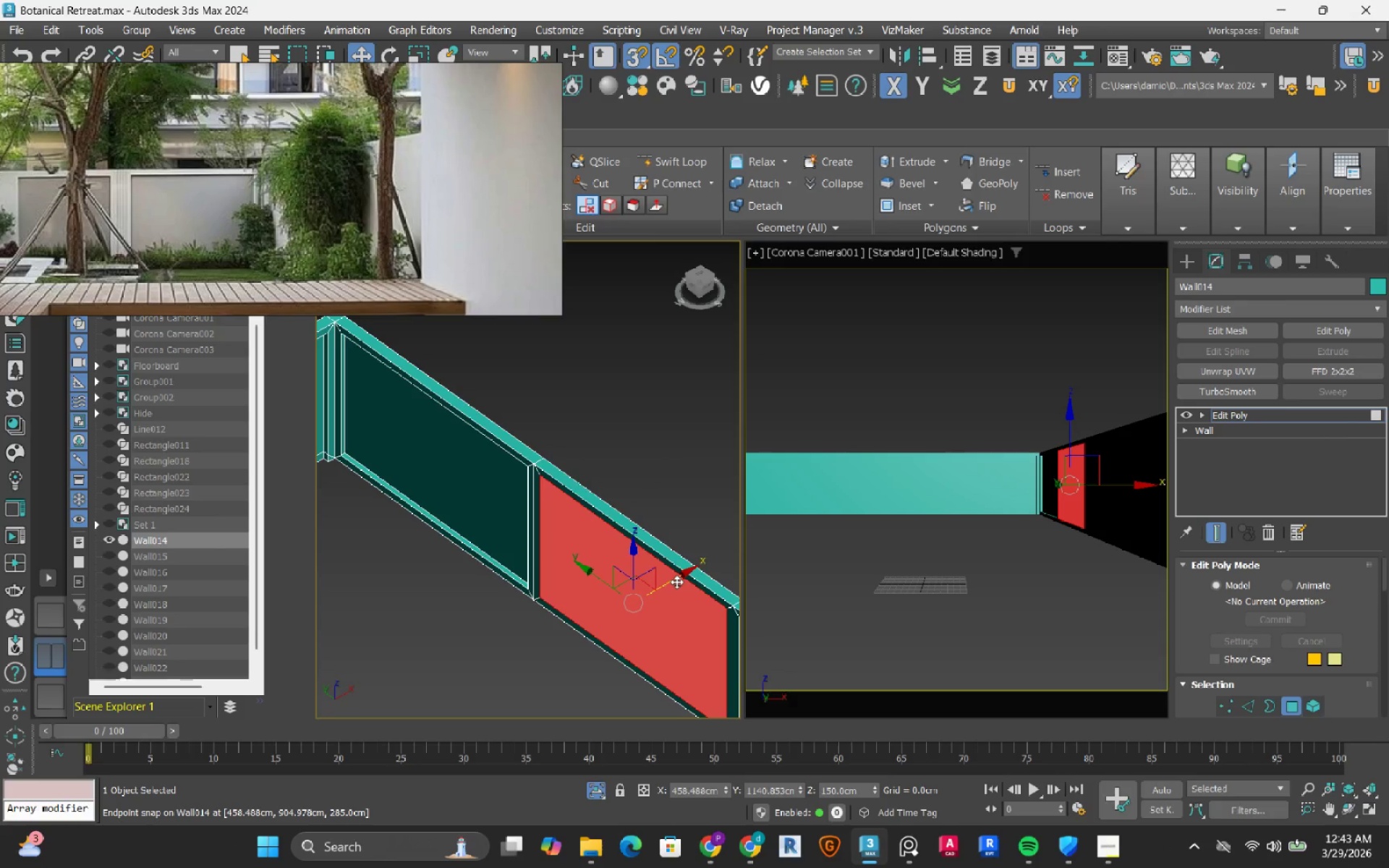 
hold_key(key=ShiftLeft, duration=1.5)
left_click_drag(start_coordinate=[675, 580], to_coordinate=[354, 448])
 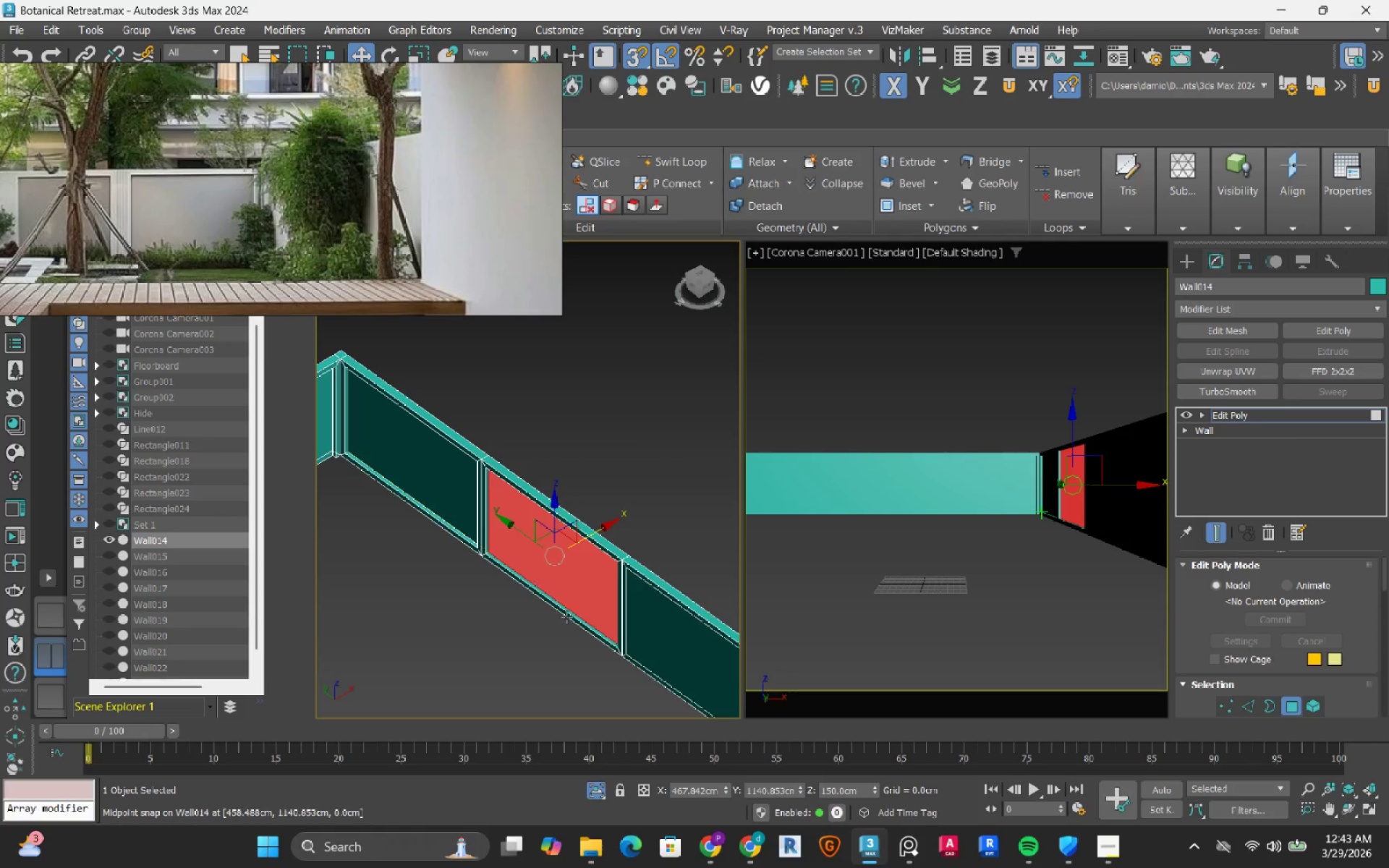 
hold_key(key=ShiftLeft, duration=1.5)
 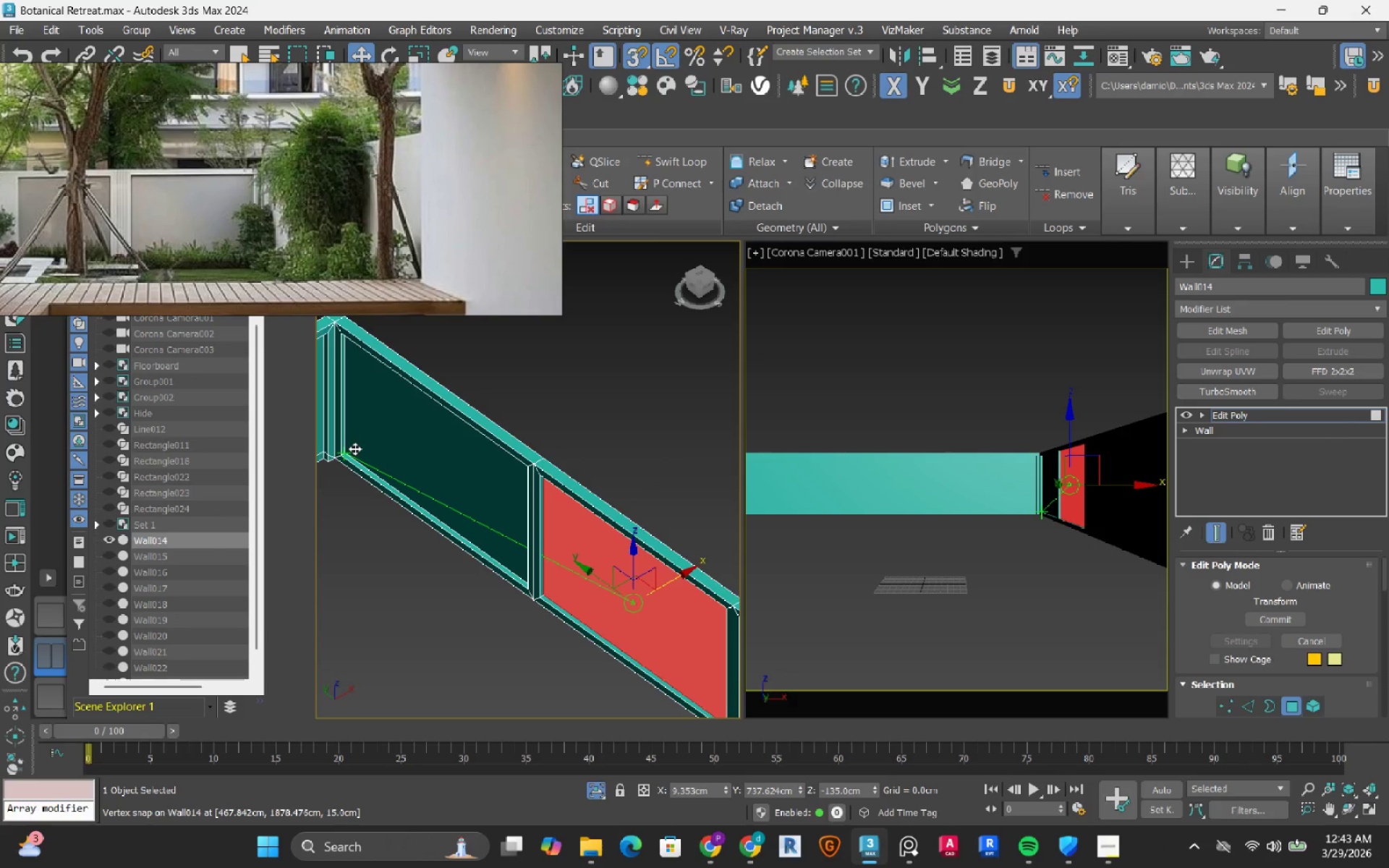 
hold_key(key=ShiftLeft, duration=0.84)
 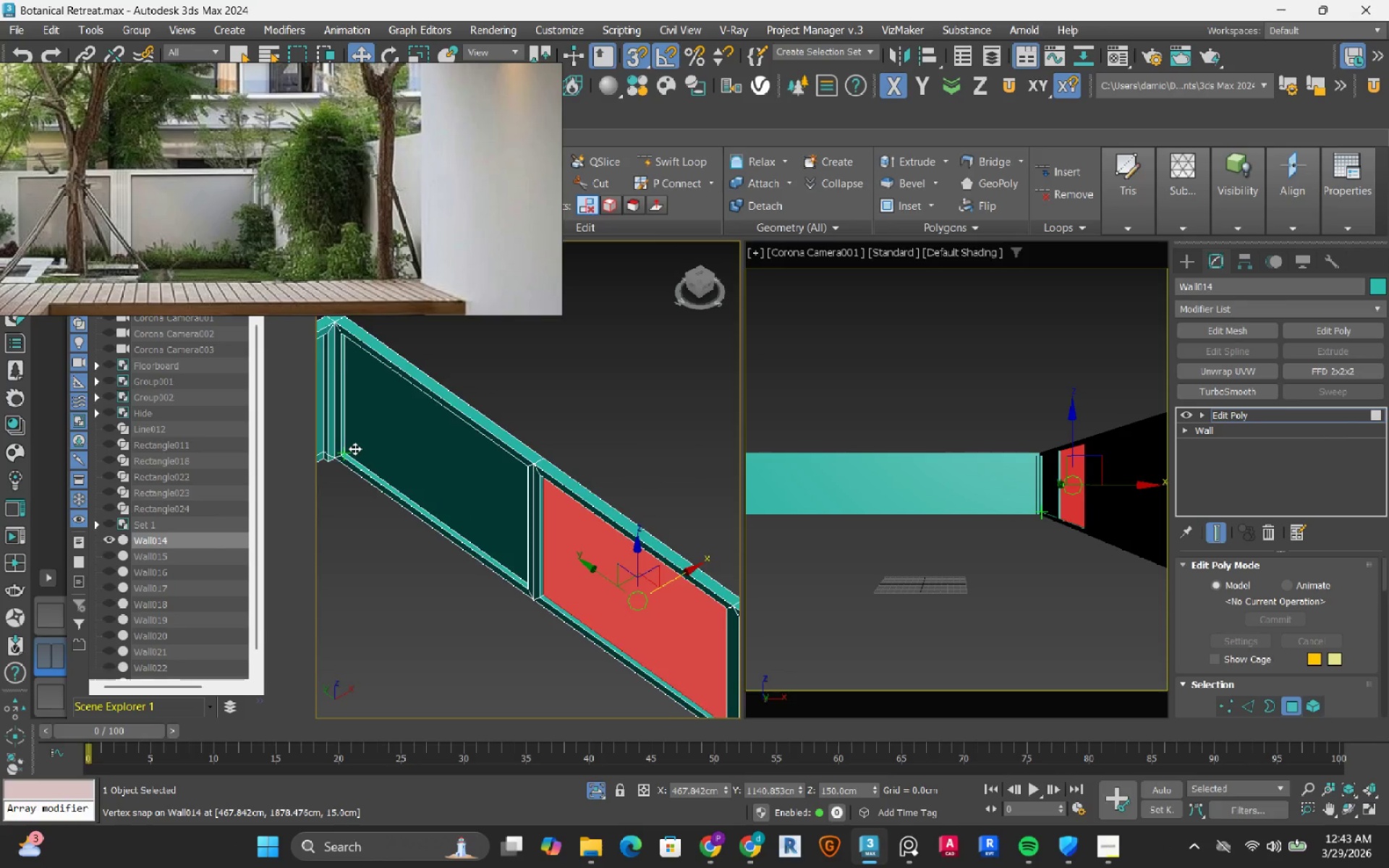 
scroll: coordinate [354, 448], scroll_direction: down, amount: 1.0
 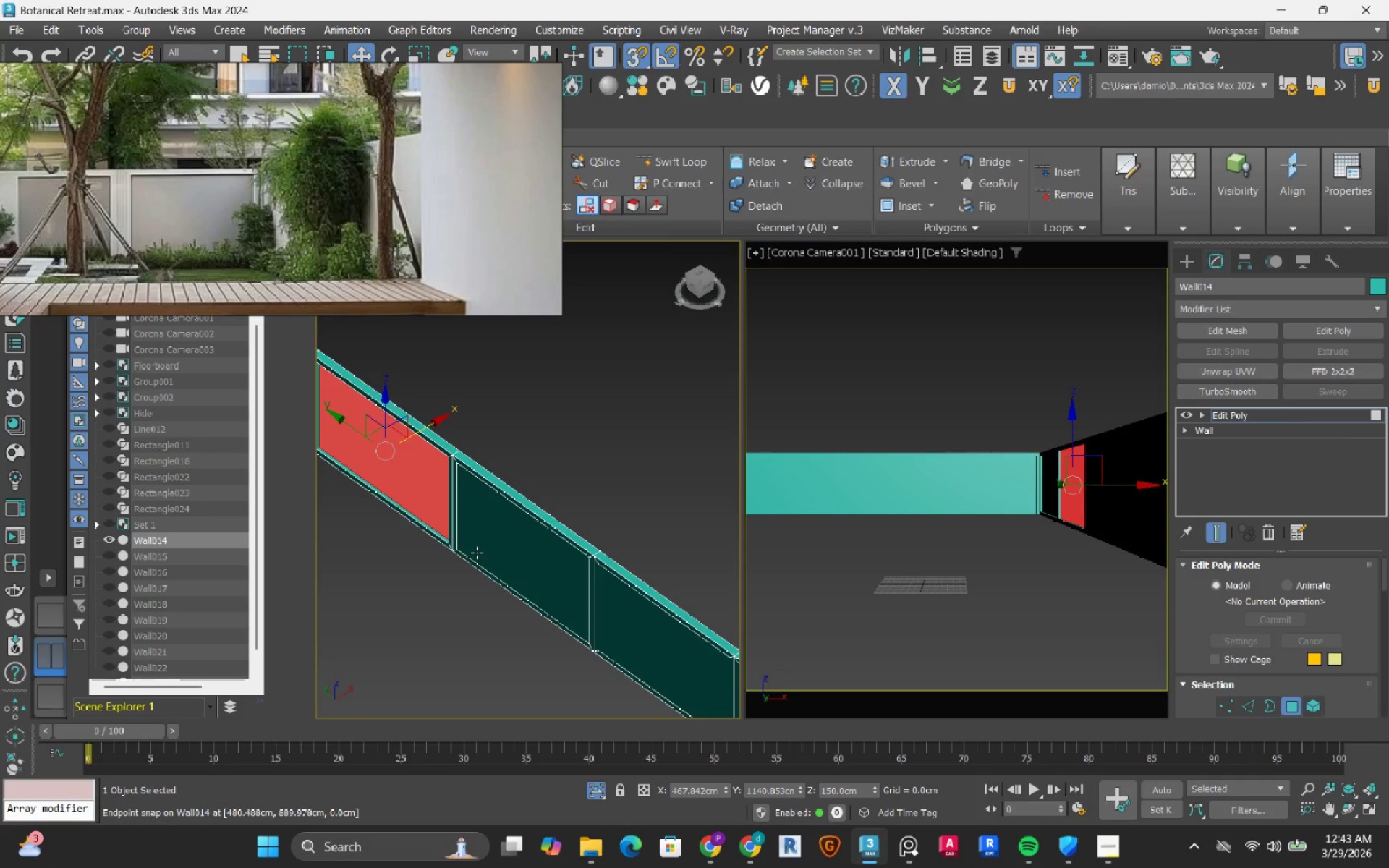 
left_click([492, 528])
 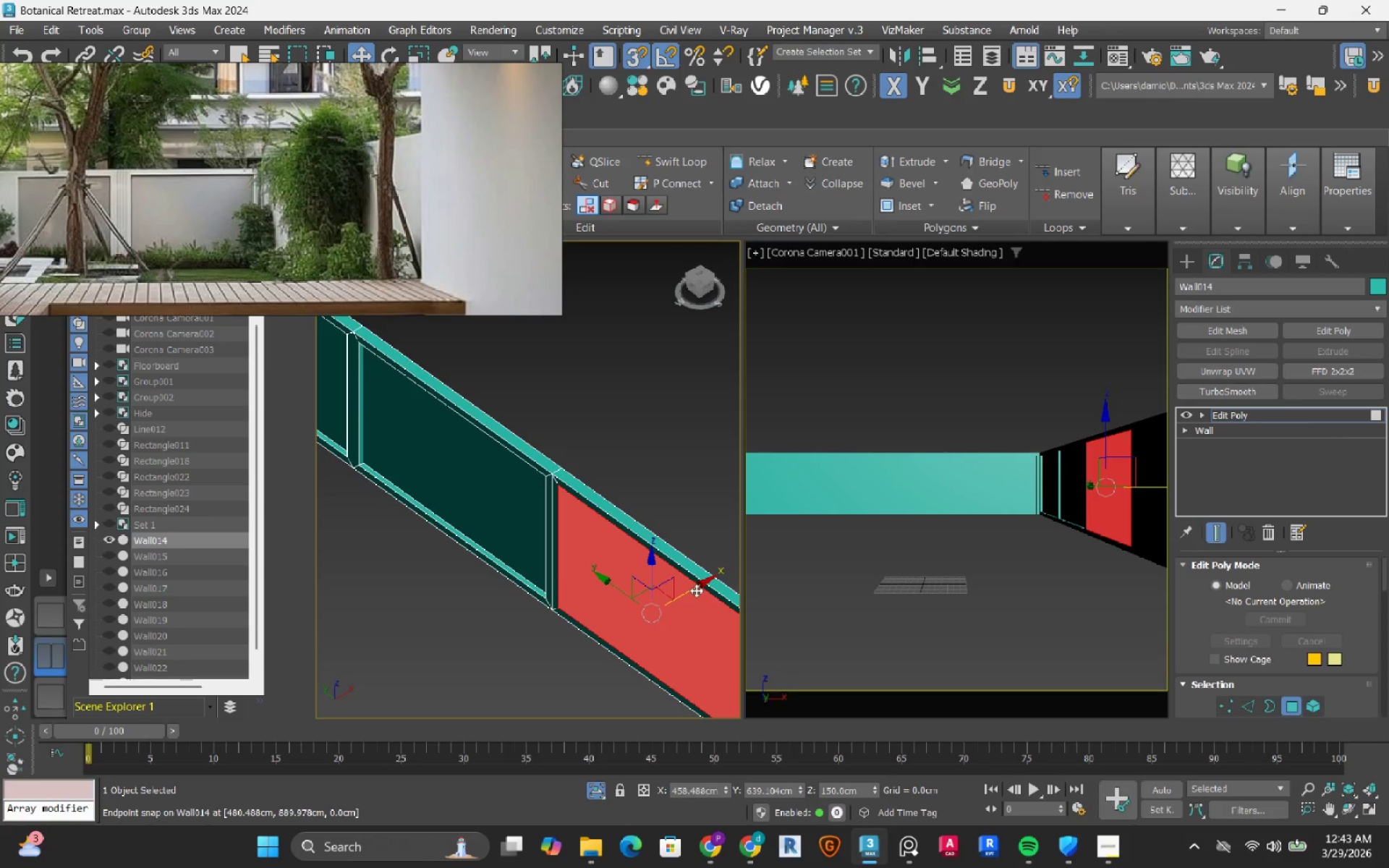 
scroll: coordinate [477, 553], scroll_direction: up, amount: 1.0
 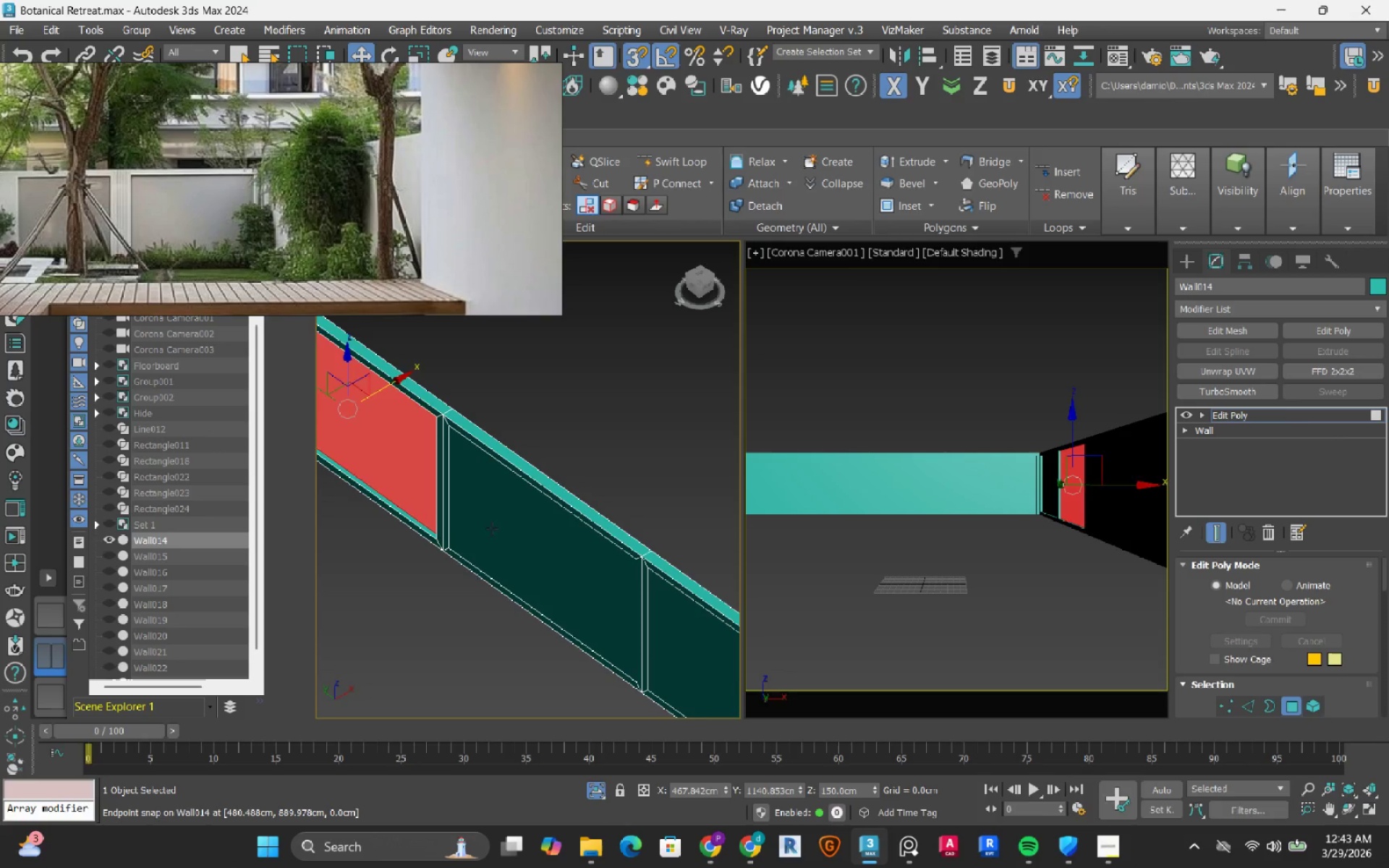 
hold_key(key=ShiftLeft, duration=1.5)
left_click_drag(start_coordinate=[692, 591], to_coordinate=[368, 461])
 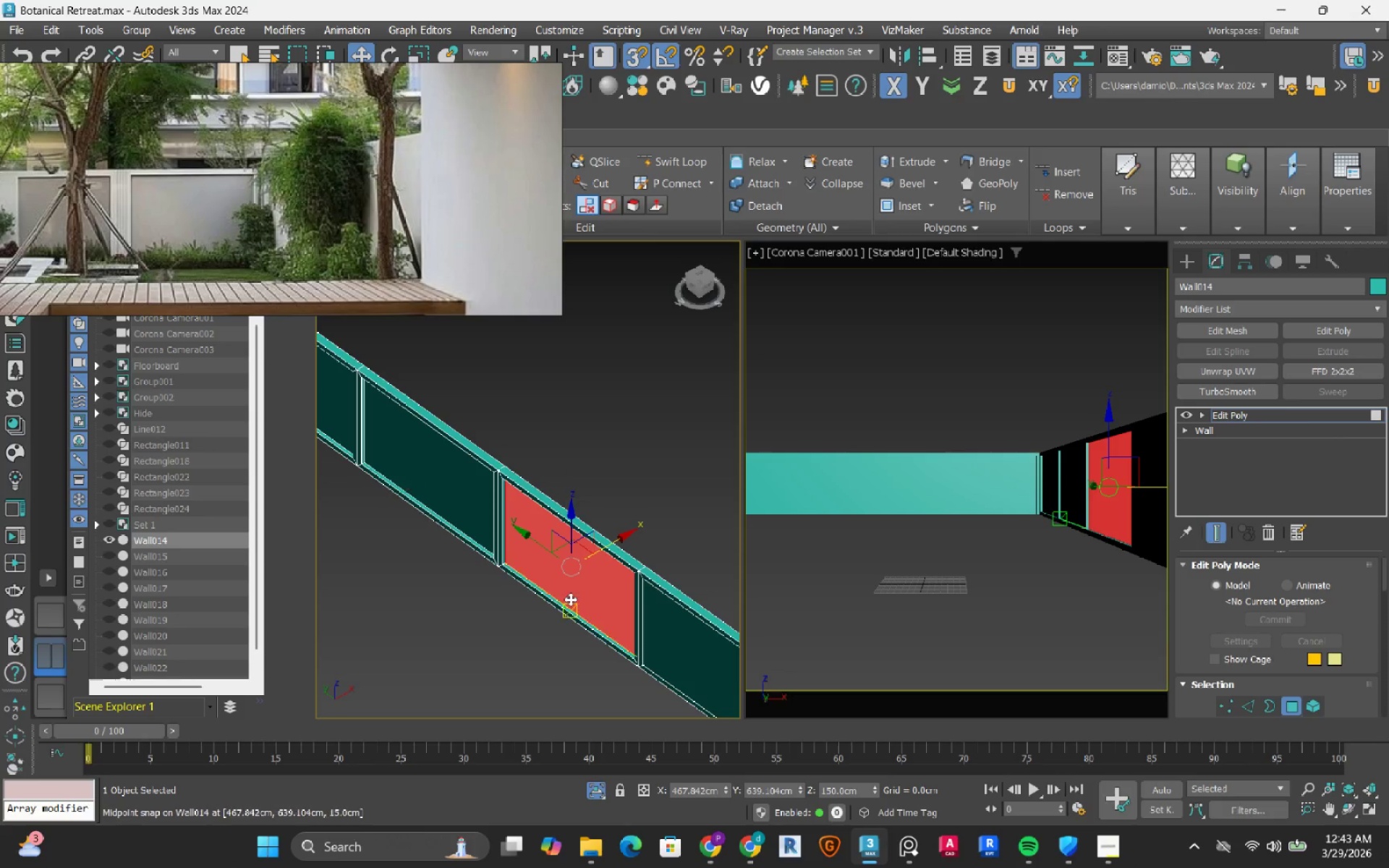 
key(Shift+ShiftLeft)
 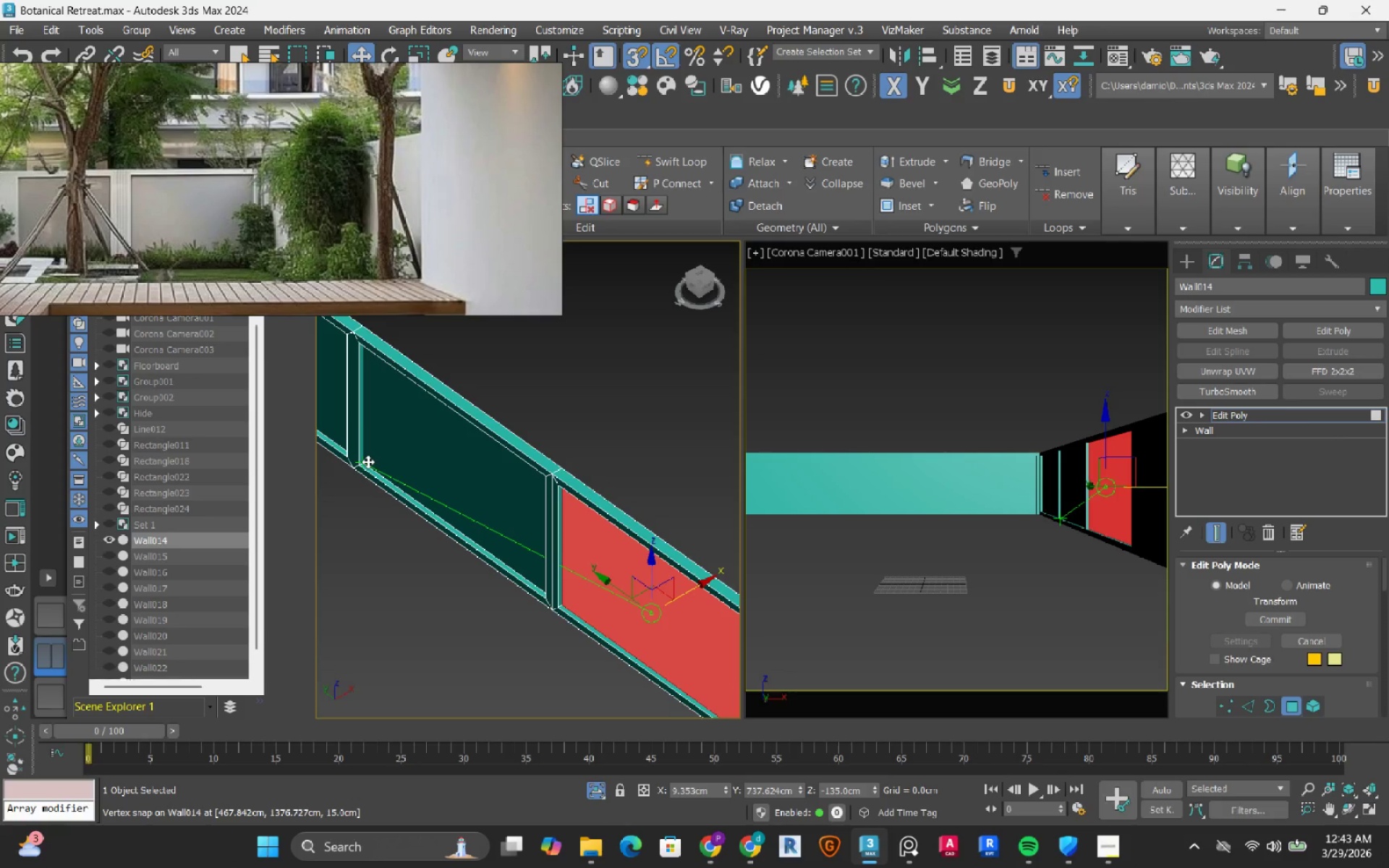 
key(Shift+ShiftLeft)
 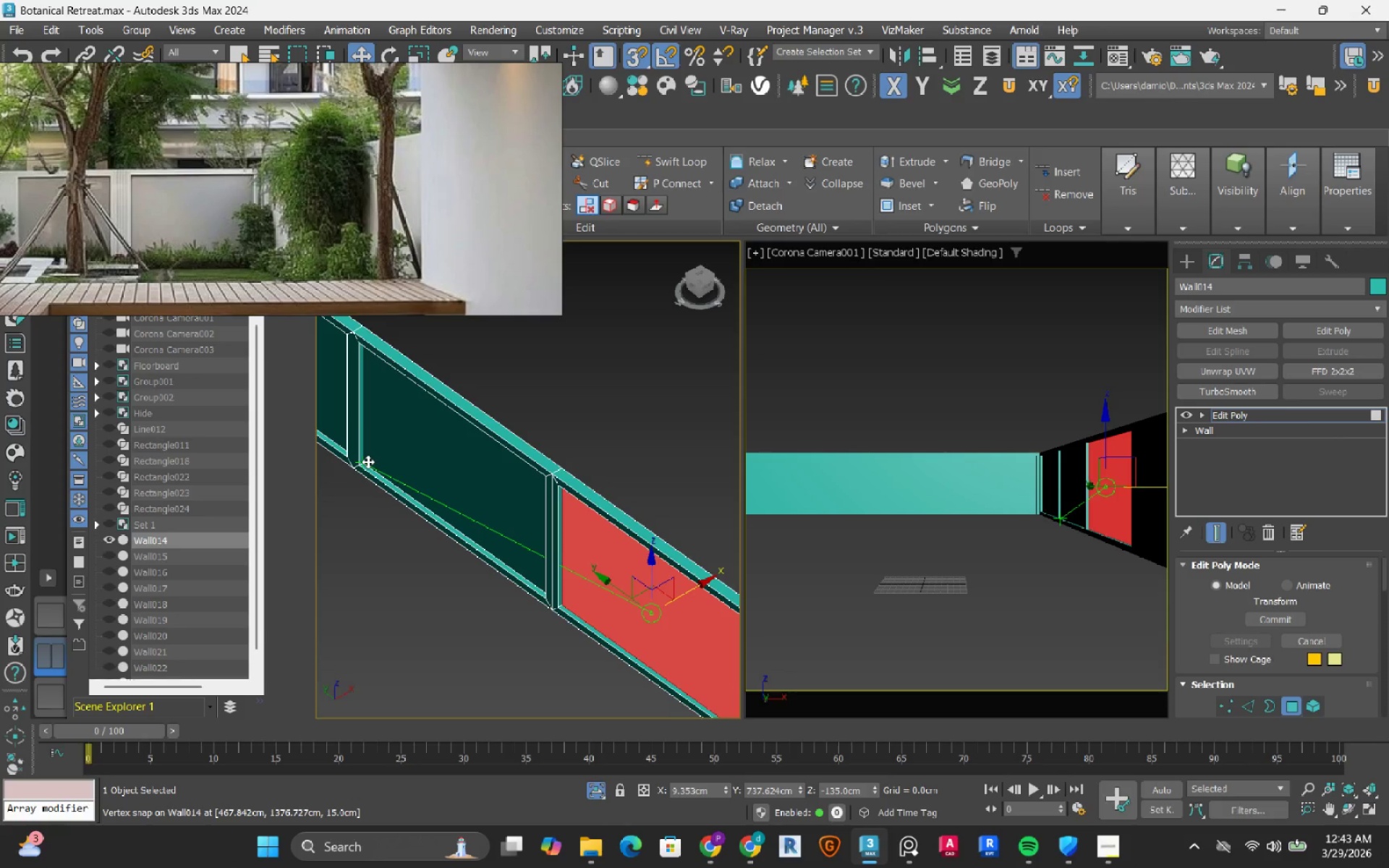 
key(Shift+ShiftLeft)
 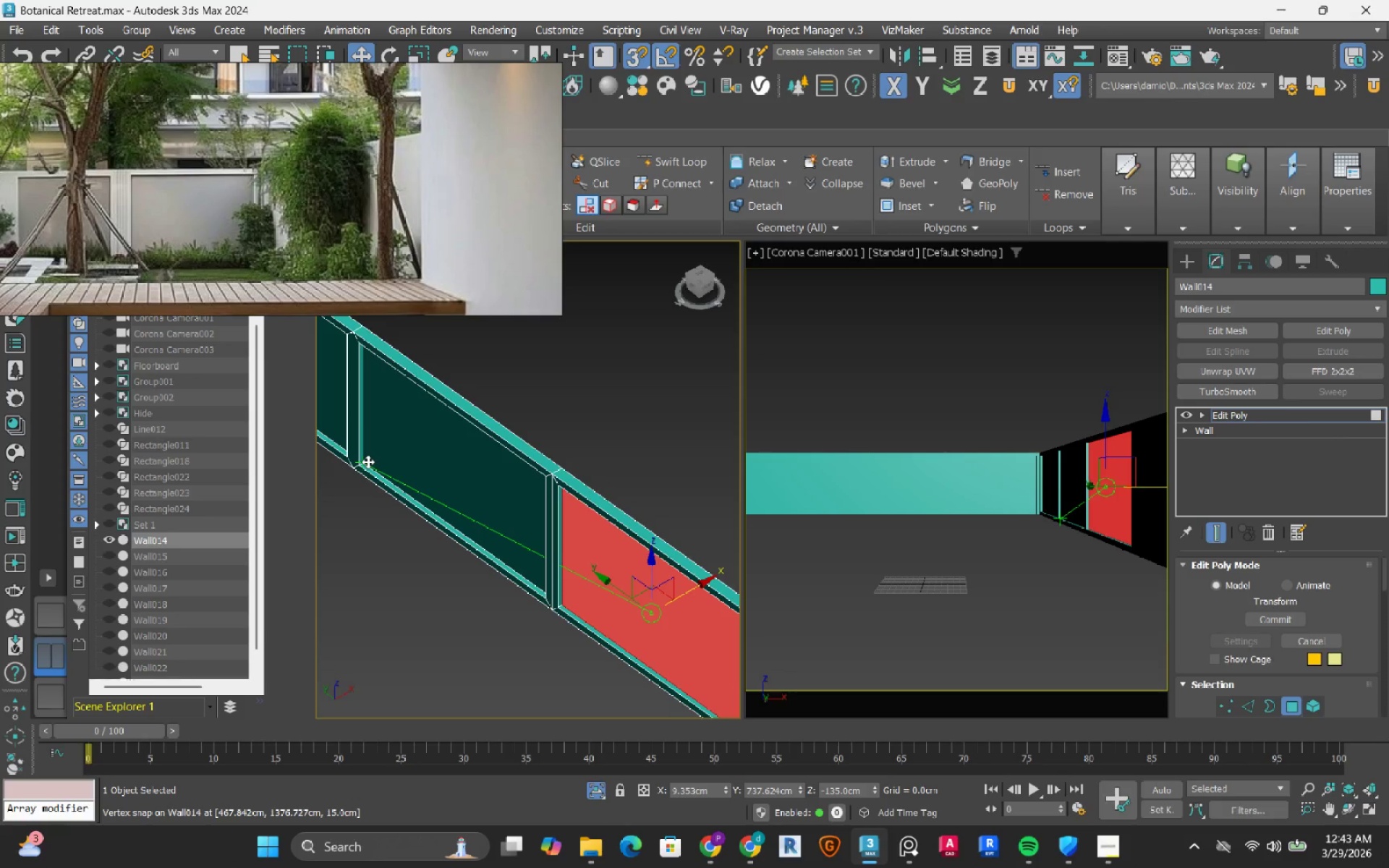 
key(Shift+ShiftLeft)
 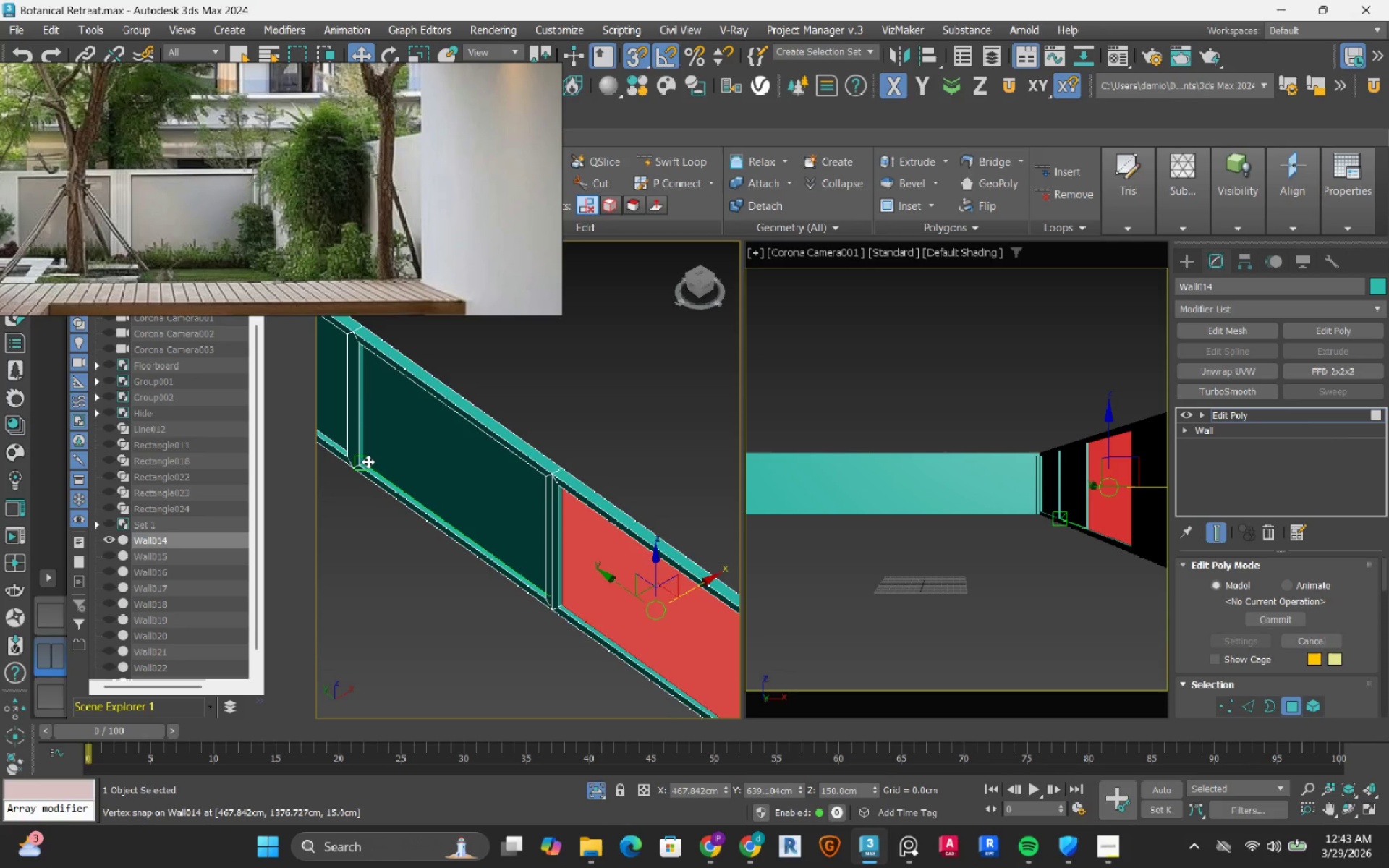 
key(Shift+ShiftLeft)
 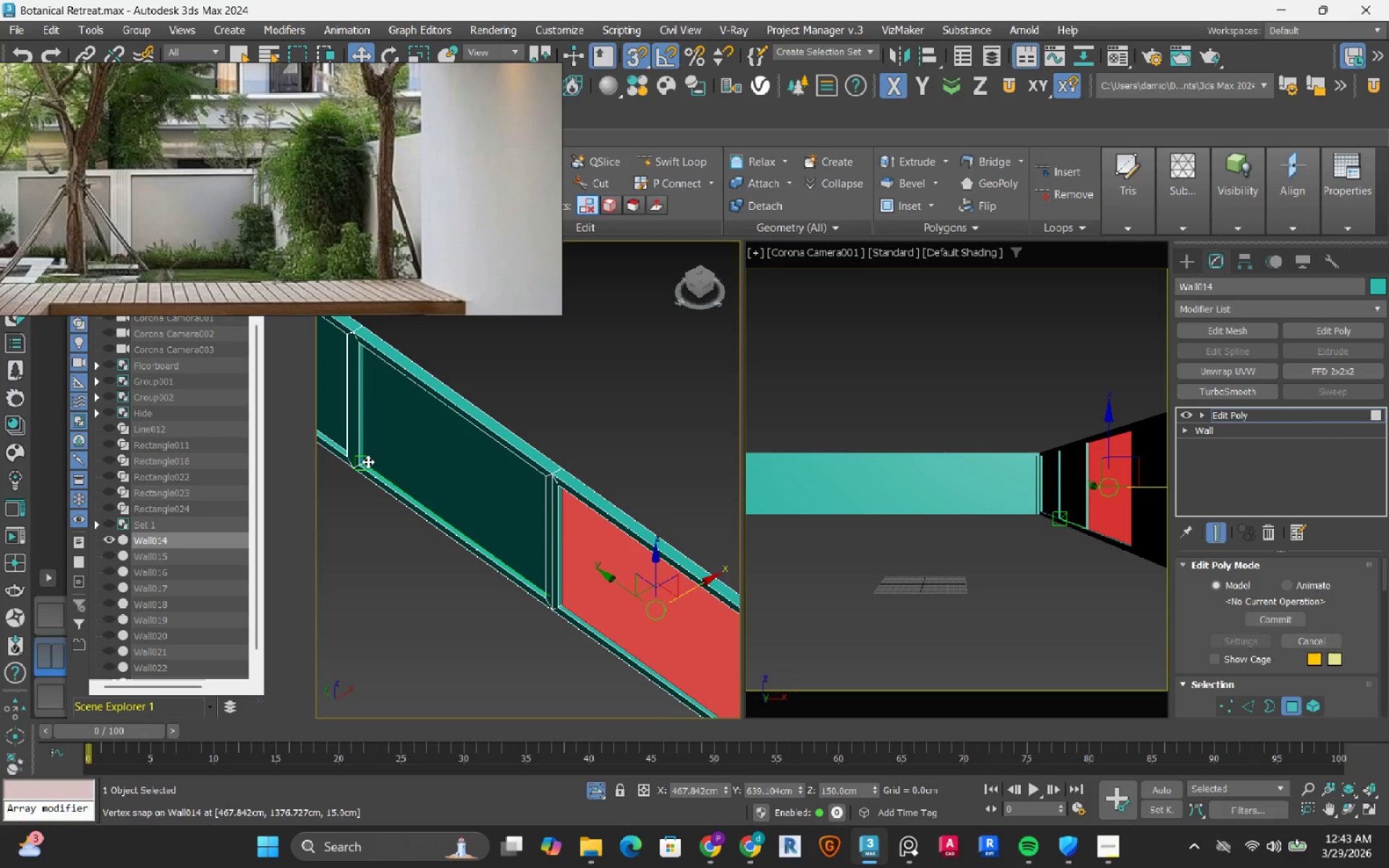 
key(Shift+ShiftLeft)
 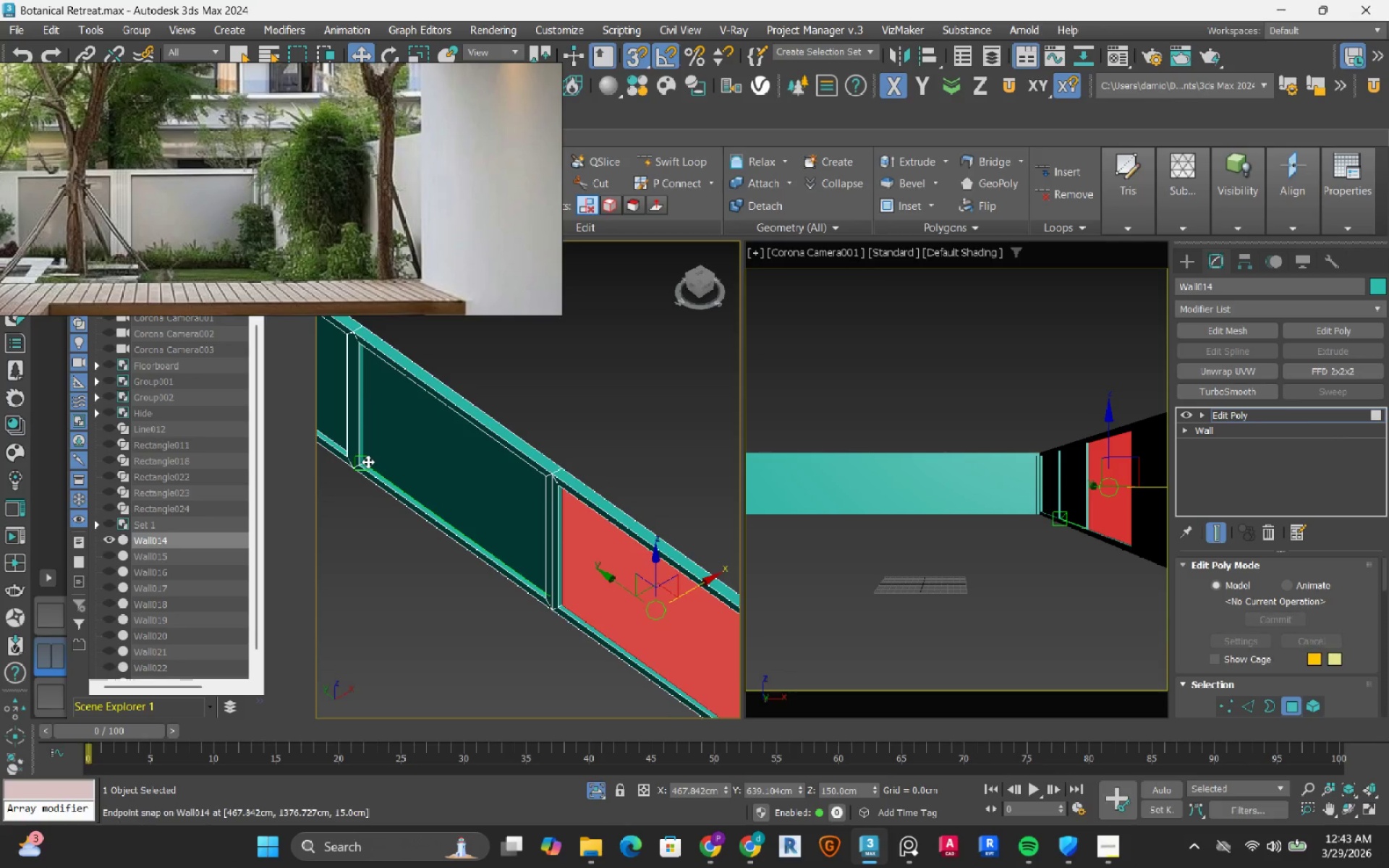 
key(Shift+ShiftLeft)
 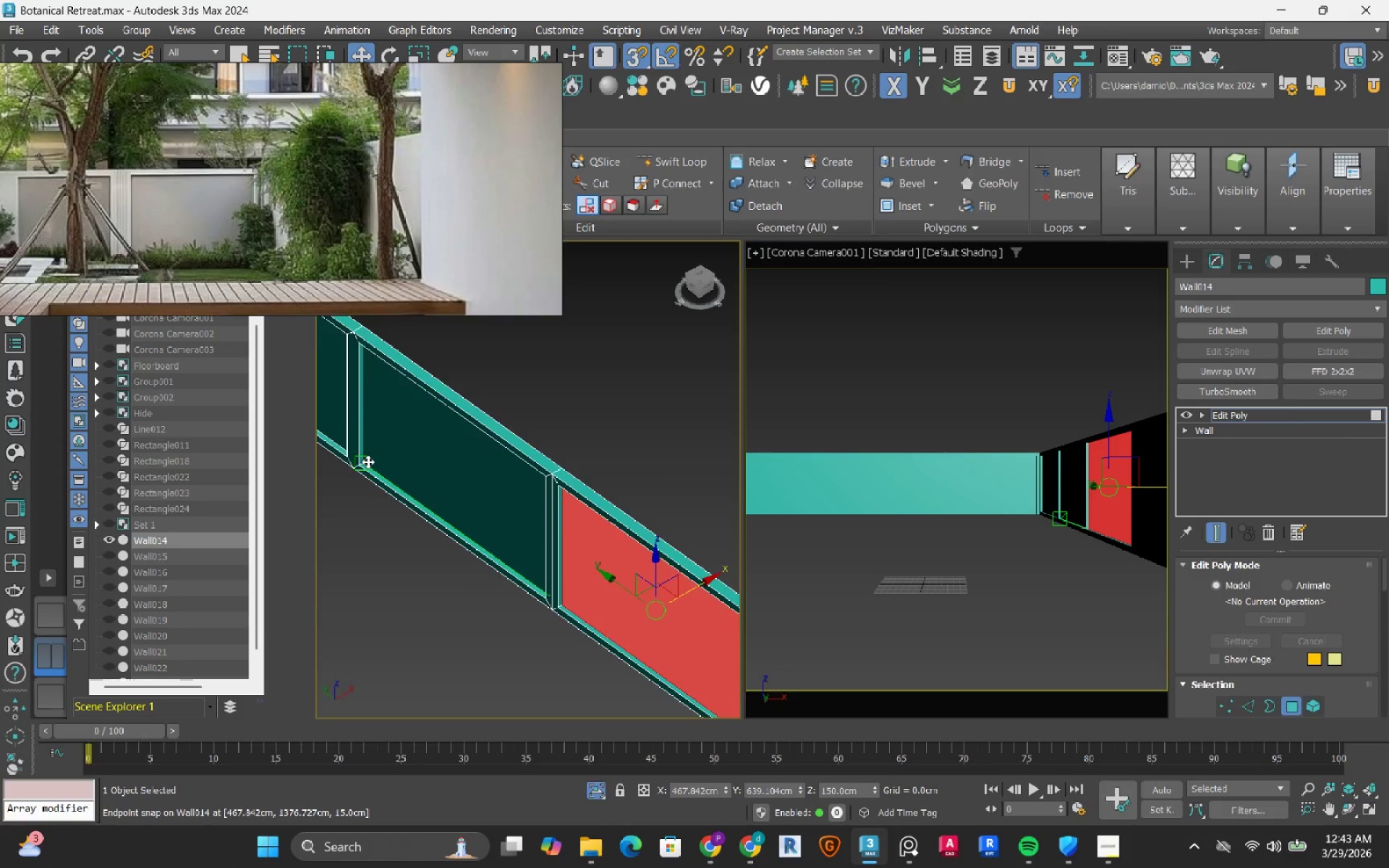 
scroll: coordinate [368, 461], scroll_direction: down, amount: 1.0
 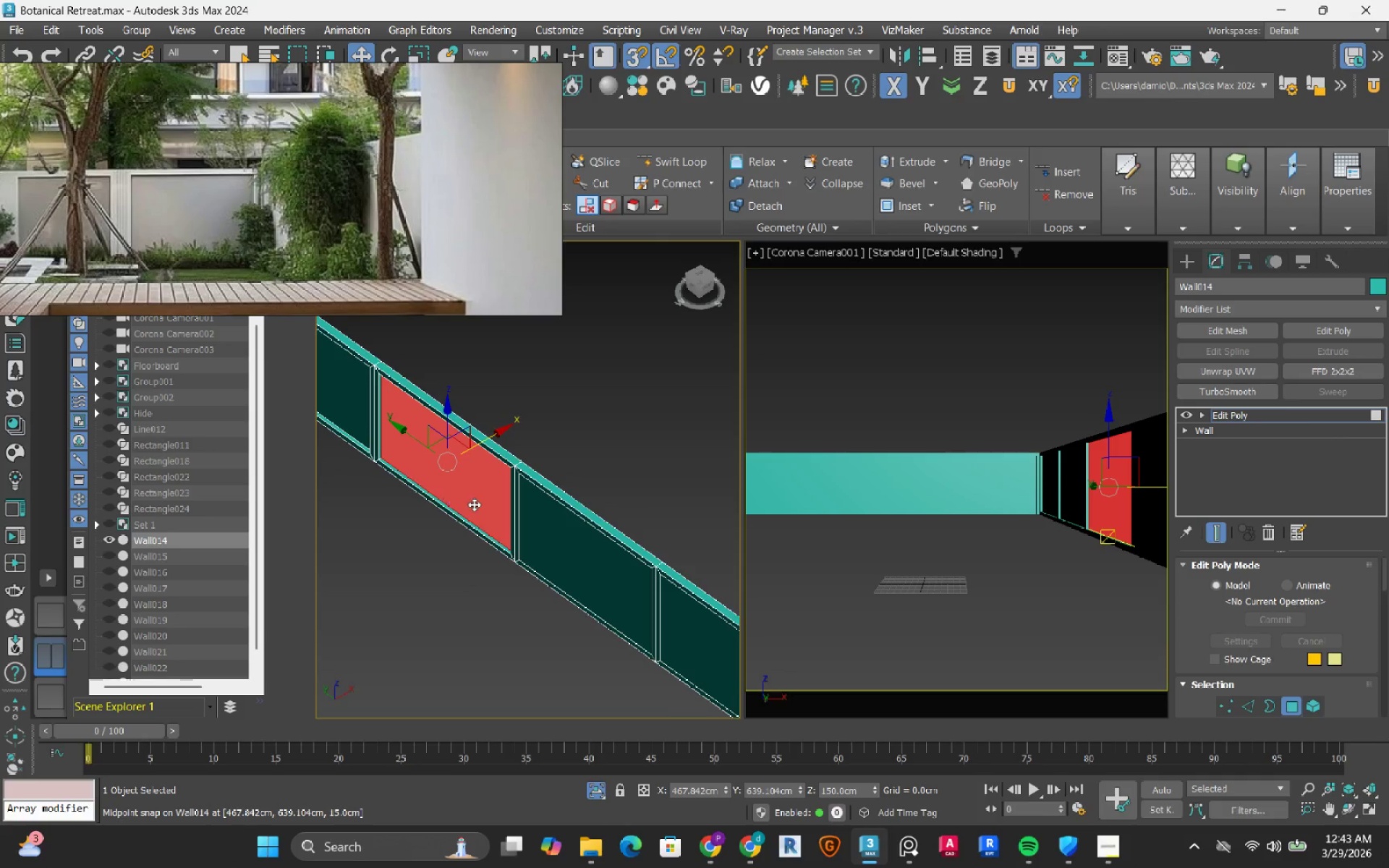 
scroll: coordinate [478, 504], scroll_direction: up, amount: 1.0
 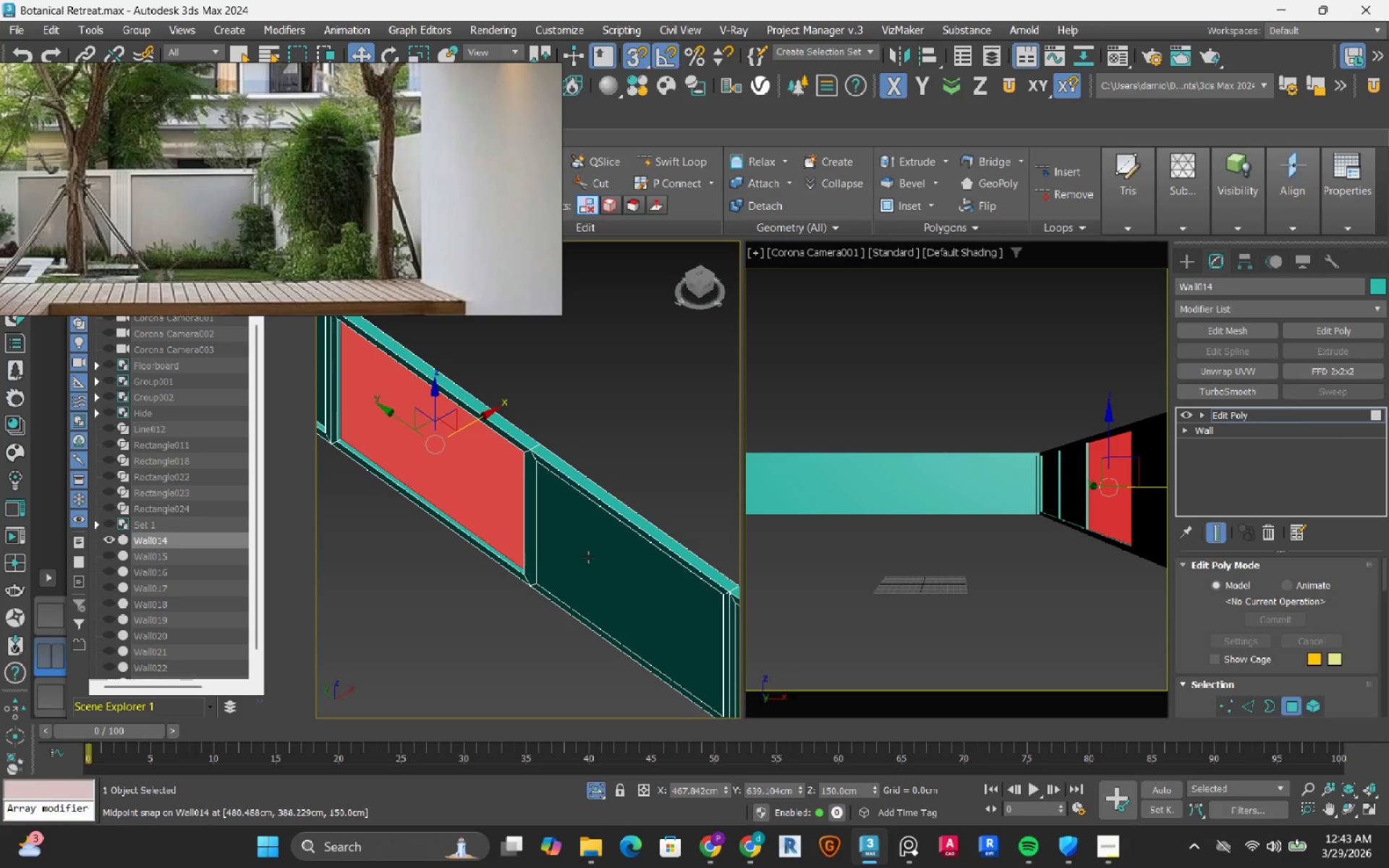 
left_click([588, 557])
 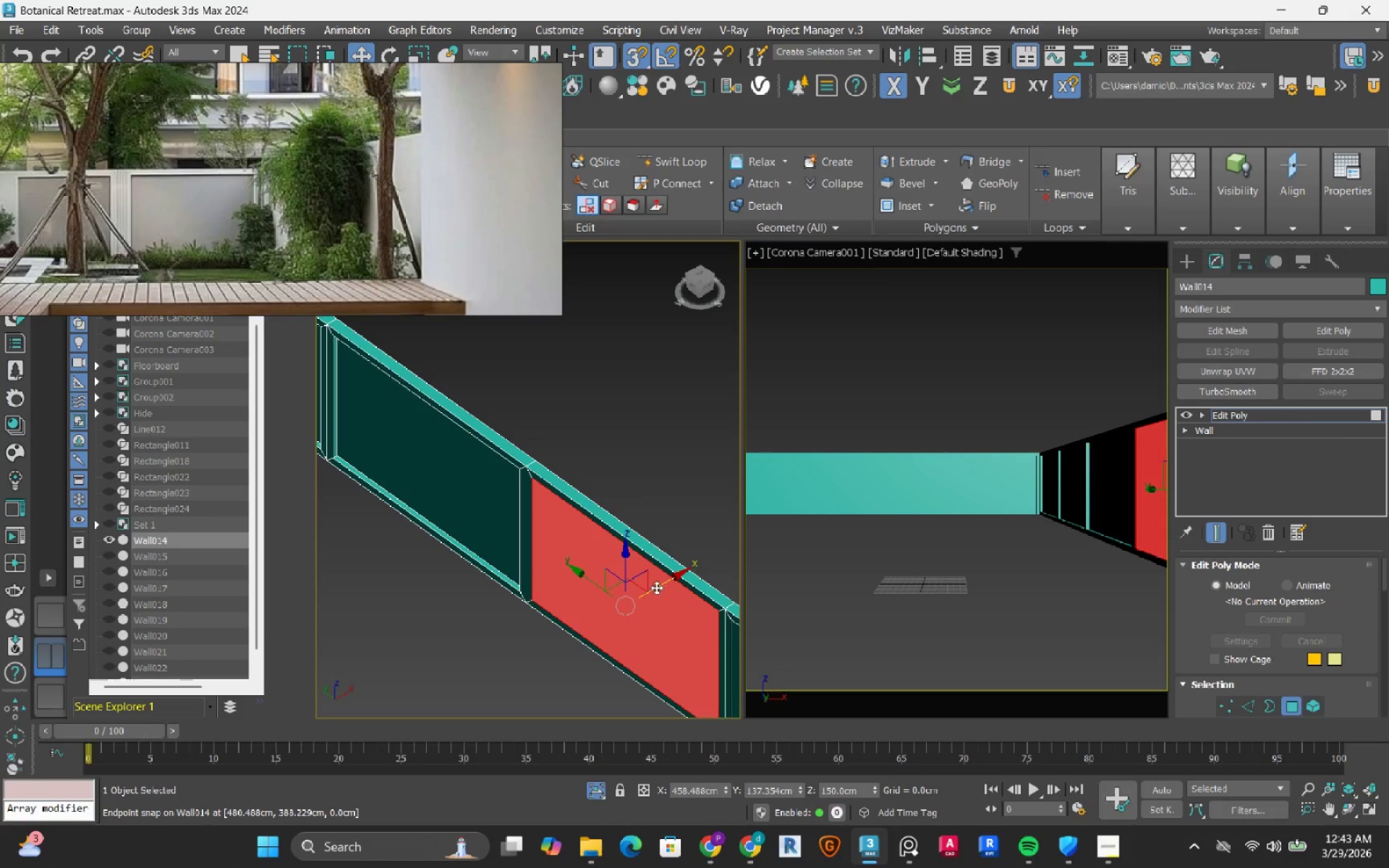 
hold_key(key=ShiftLeft, duration=1.5)
left_click_drag(start_coordinate=[663, 584], to_coordinate=[345, 454])
 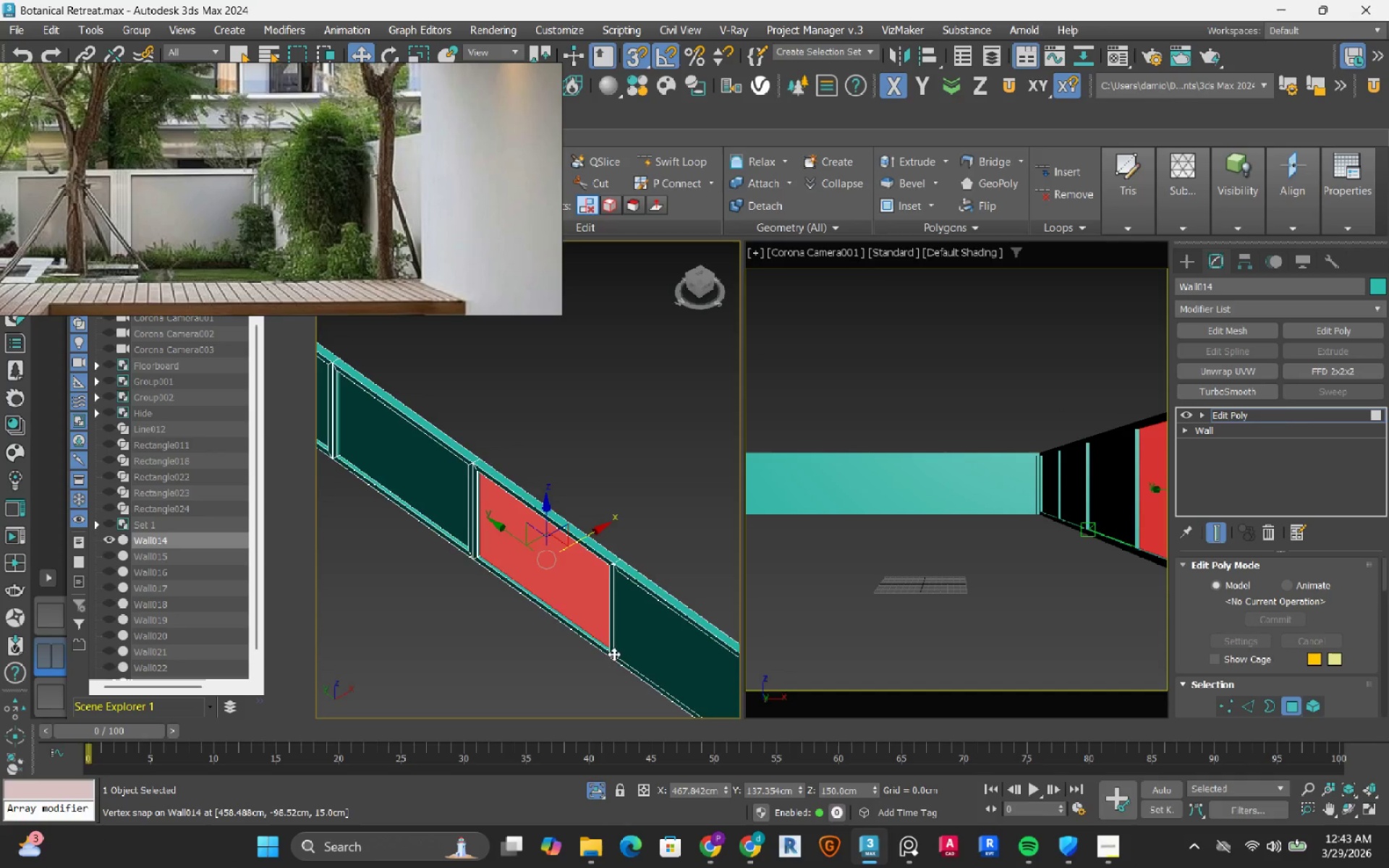 
key(Shift+ShiftLeft)
 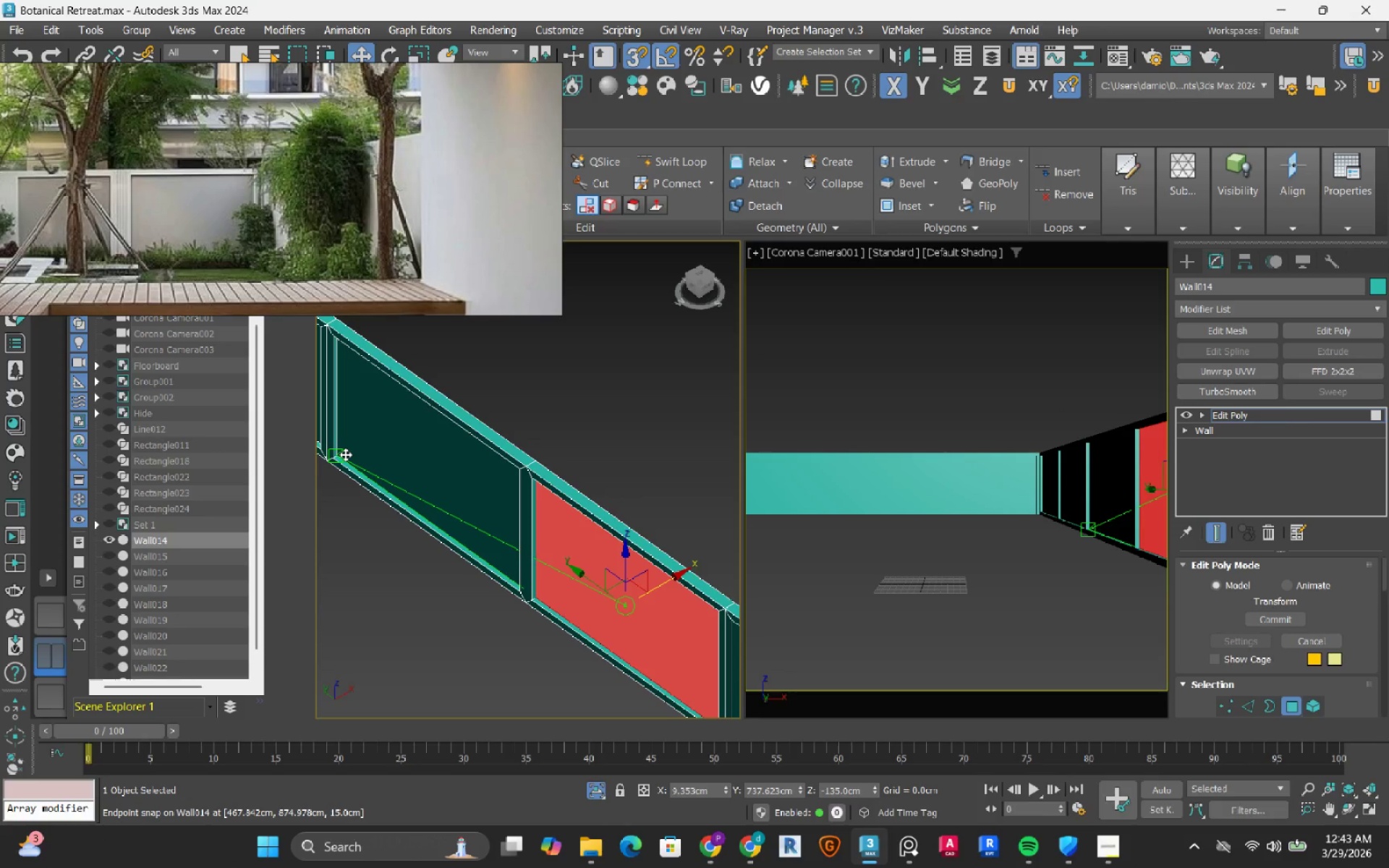 
key(Shift+ShiftLeft)
 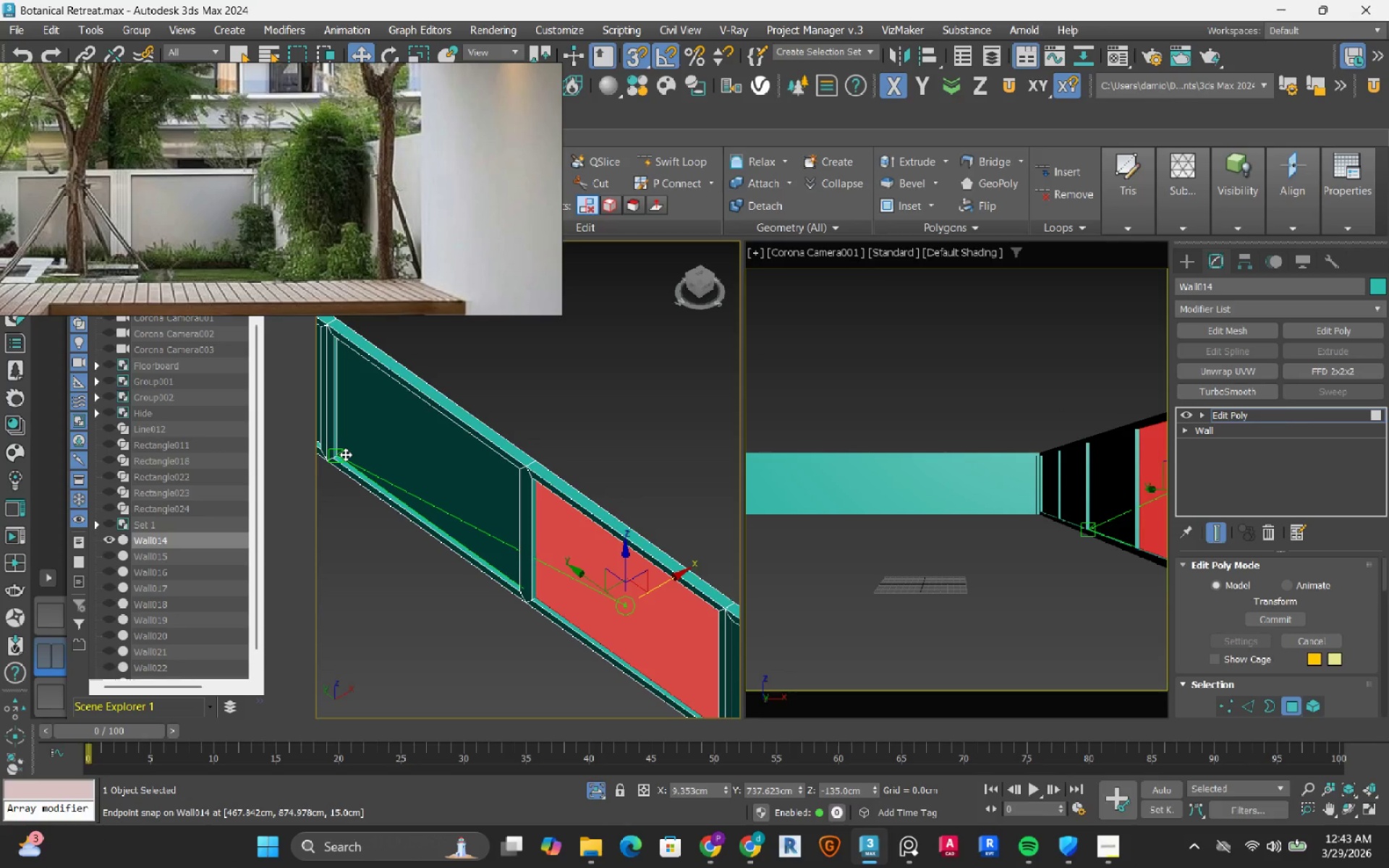 
key(Shift+ShiftLeft)
 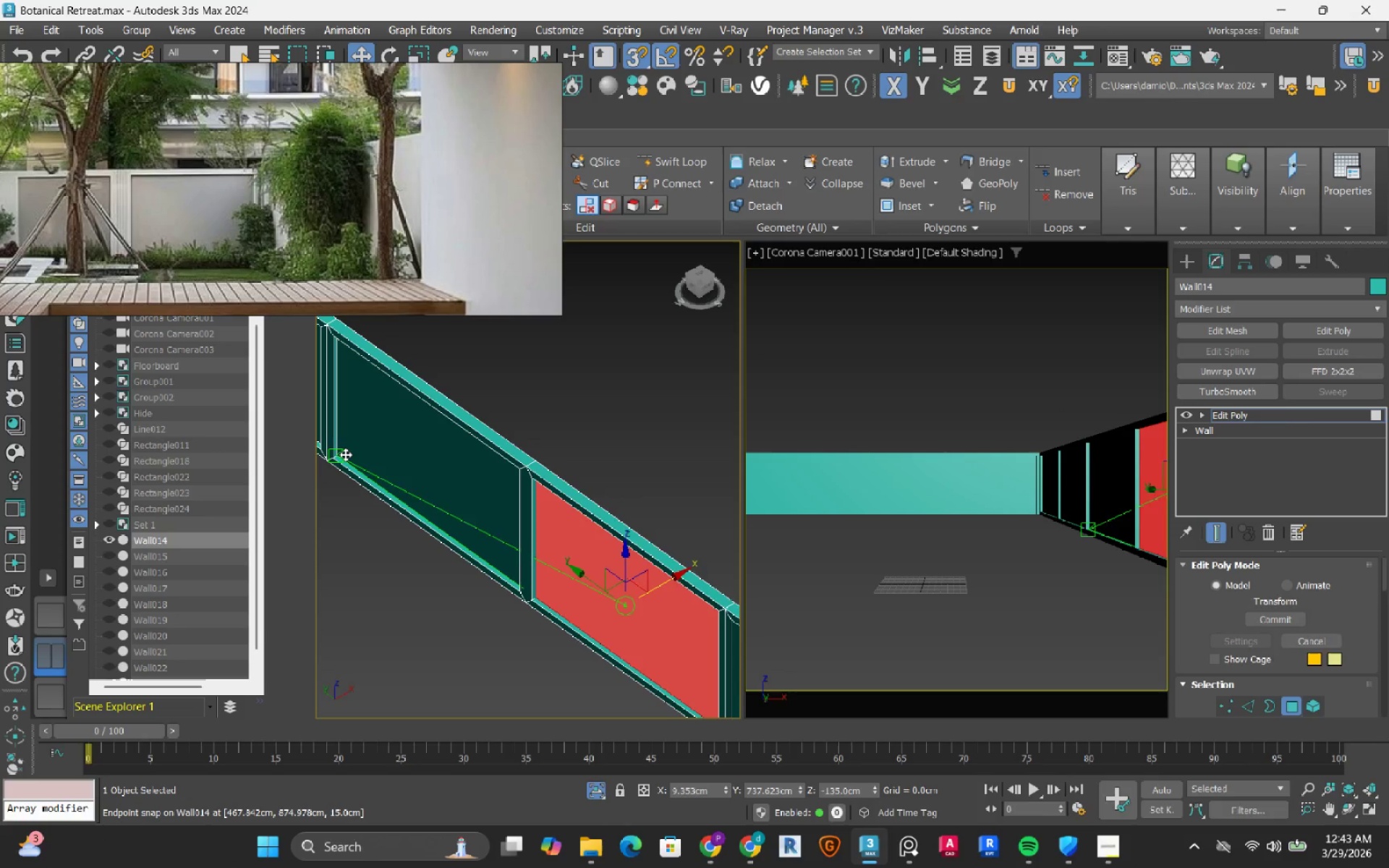 
key(Shift+ShiftLeft)
 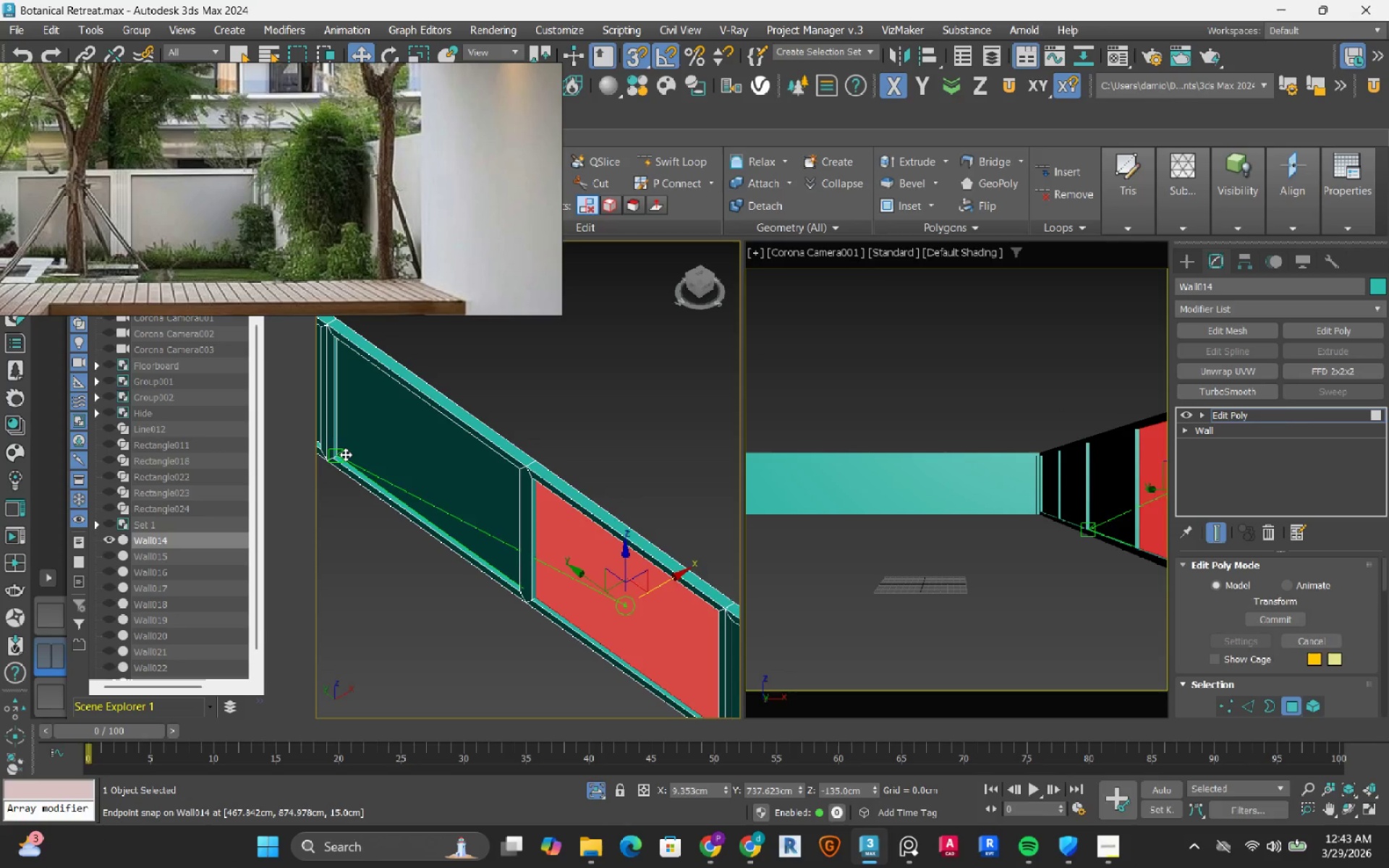 
key(Shift+ShiftLeft)
 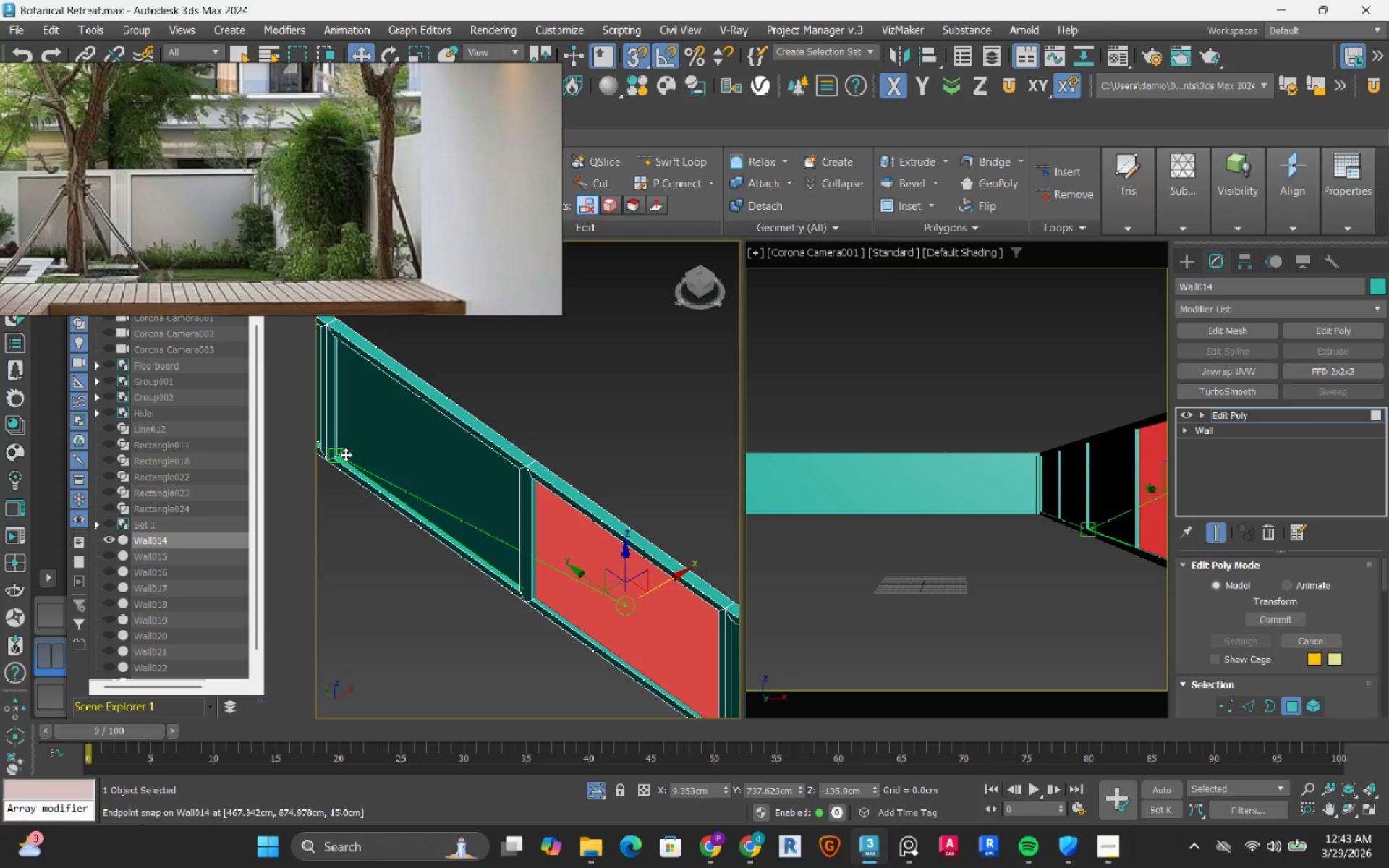 
key(Shift+ShiftLeft)
 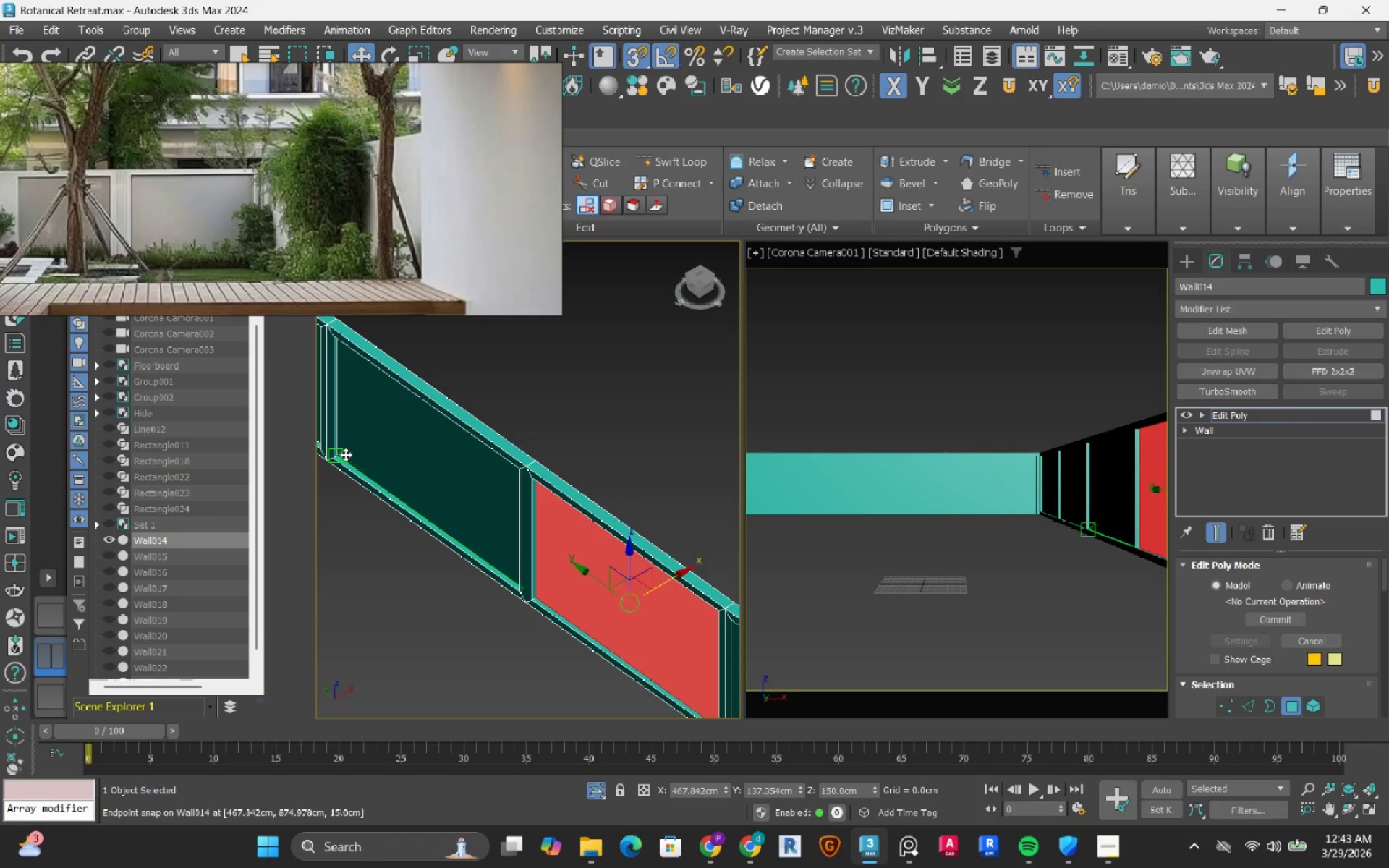 
key(Shift+ShiftLeft)
 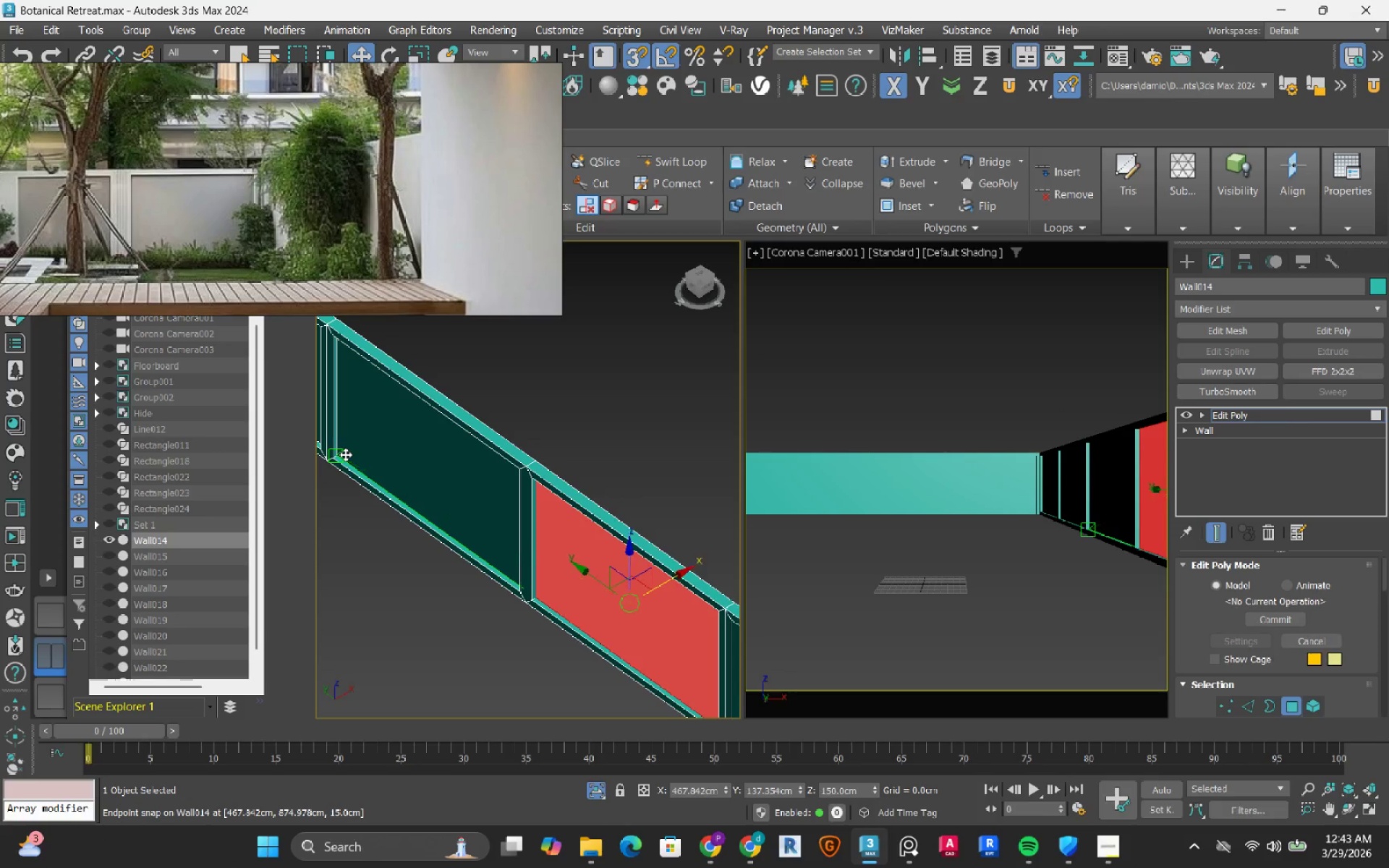 
key(Shift+ShiftLeft)
 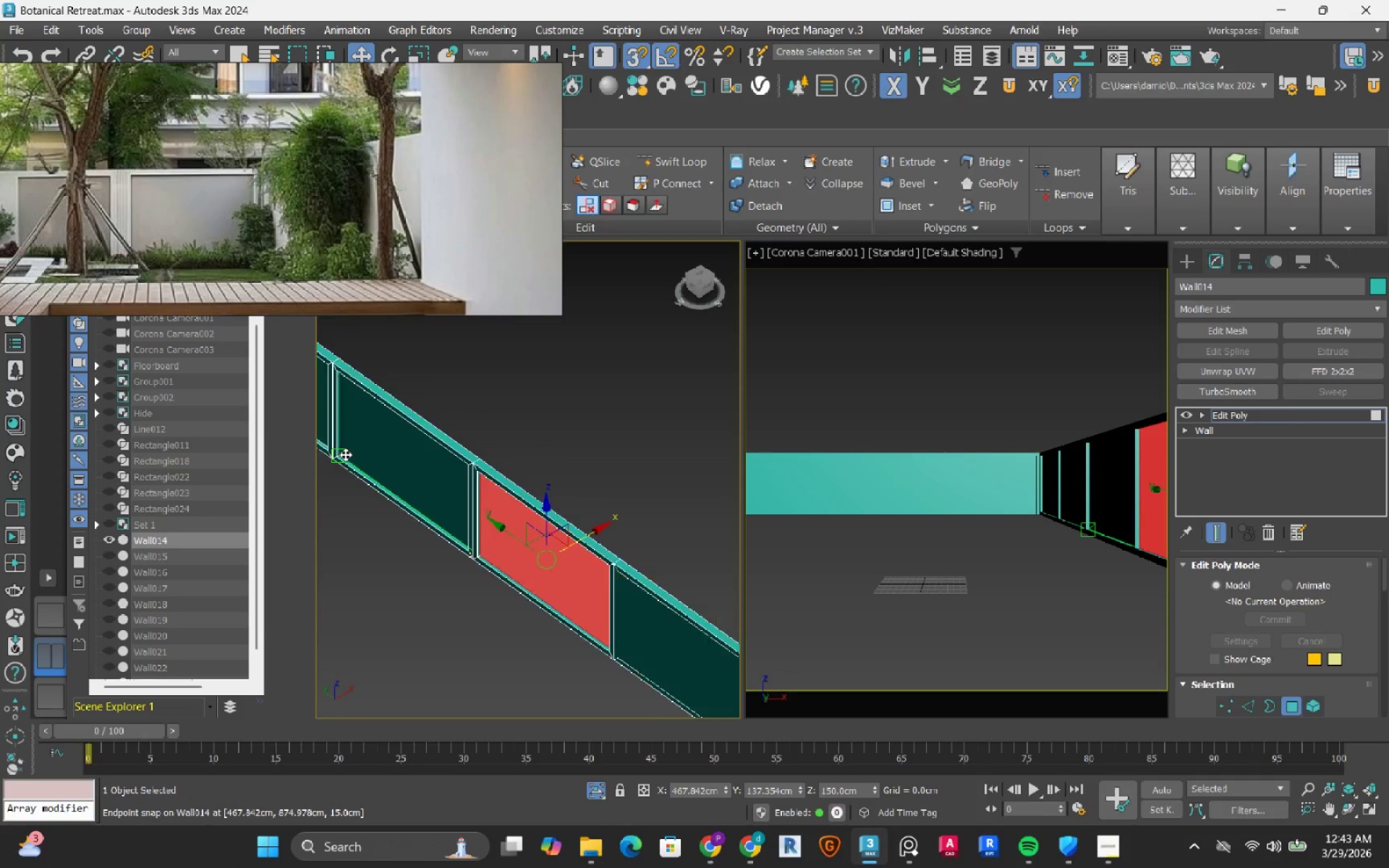 
scroll: coordinate [345, 454], scroll_direction: down, amount: 1.0
 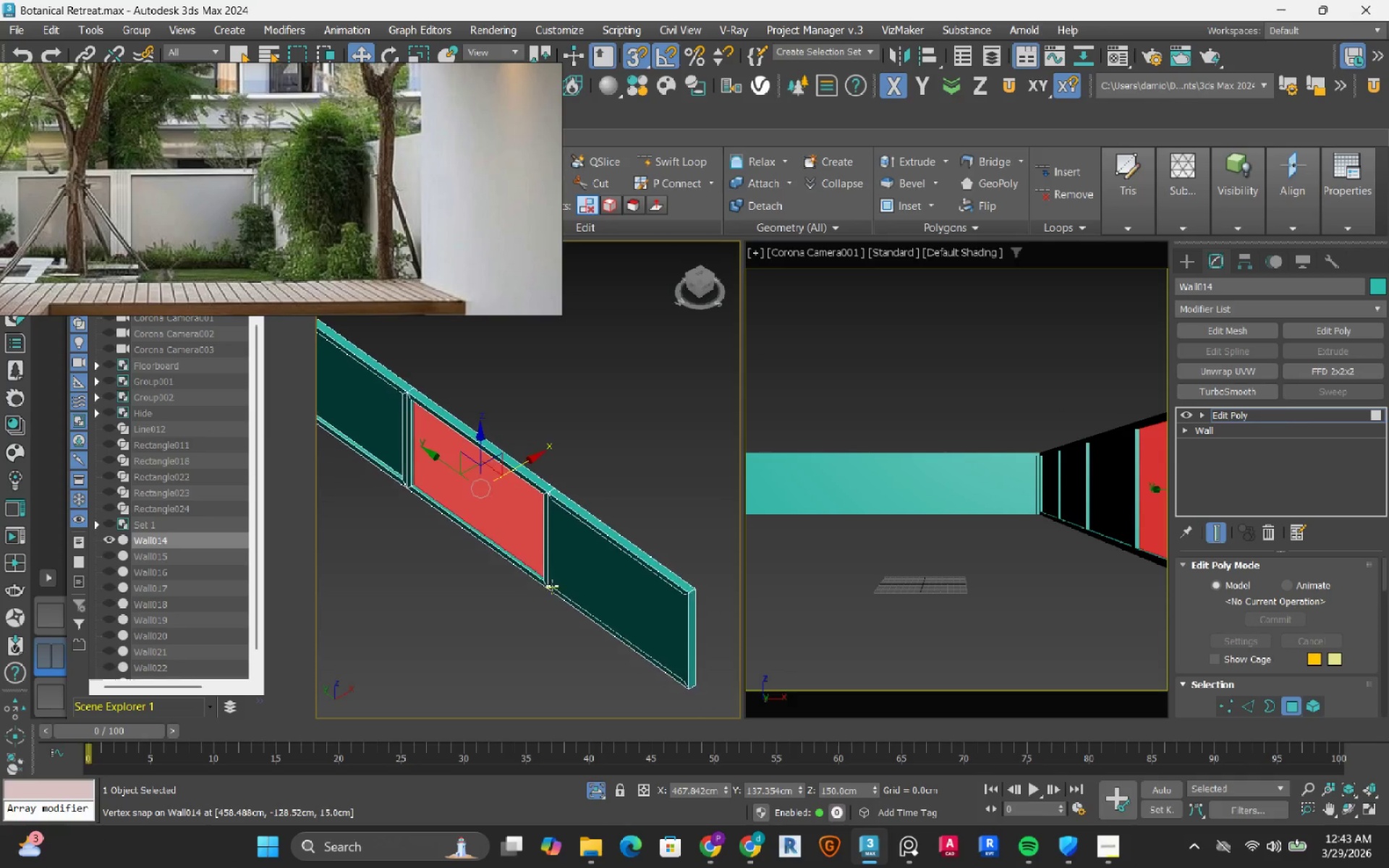 
left_click([607, 586])
 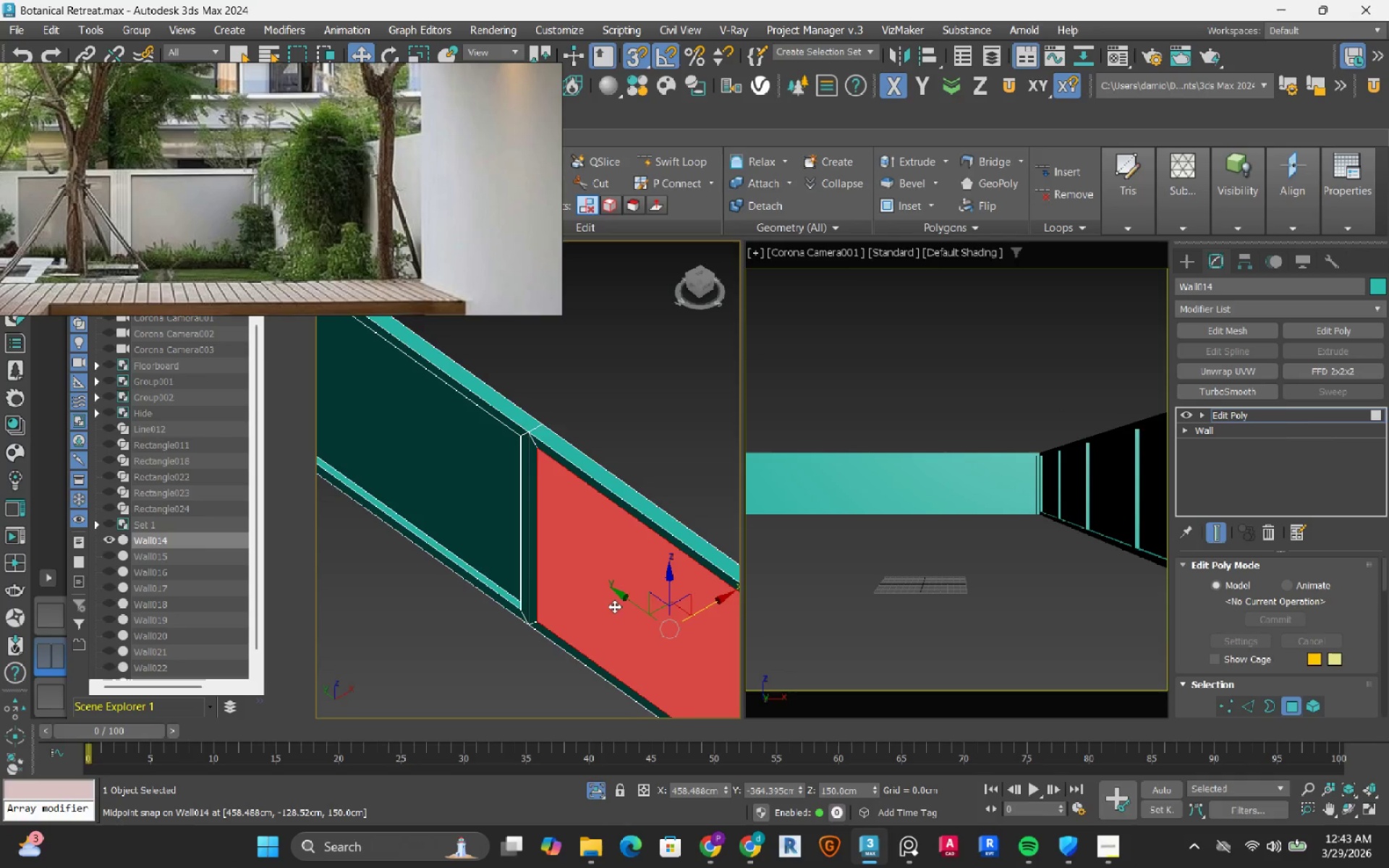 
scroll: coordinate [555, 556], scroll_direction: up, amount: 2.0
 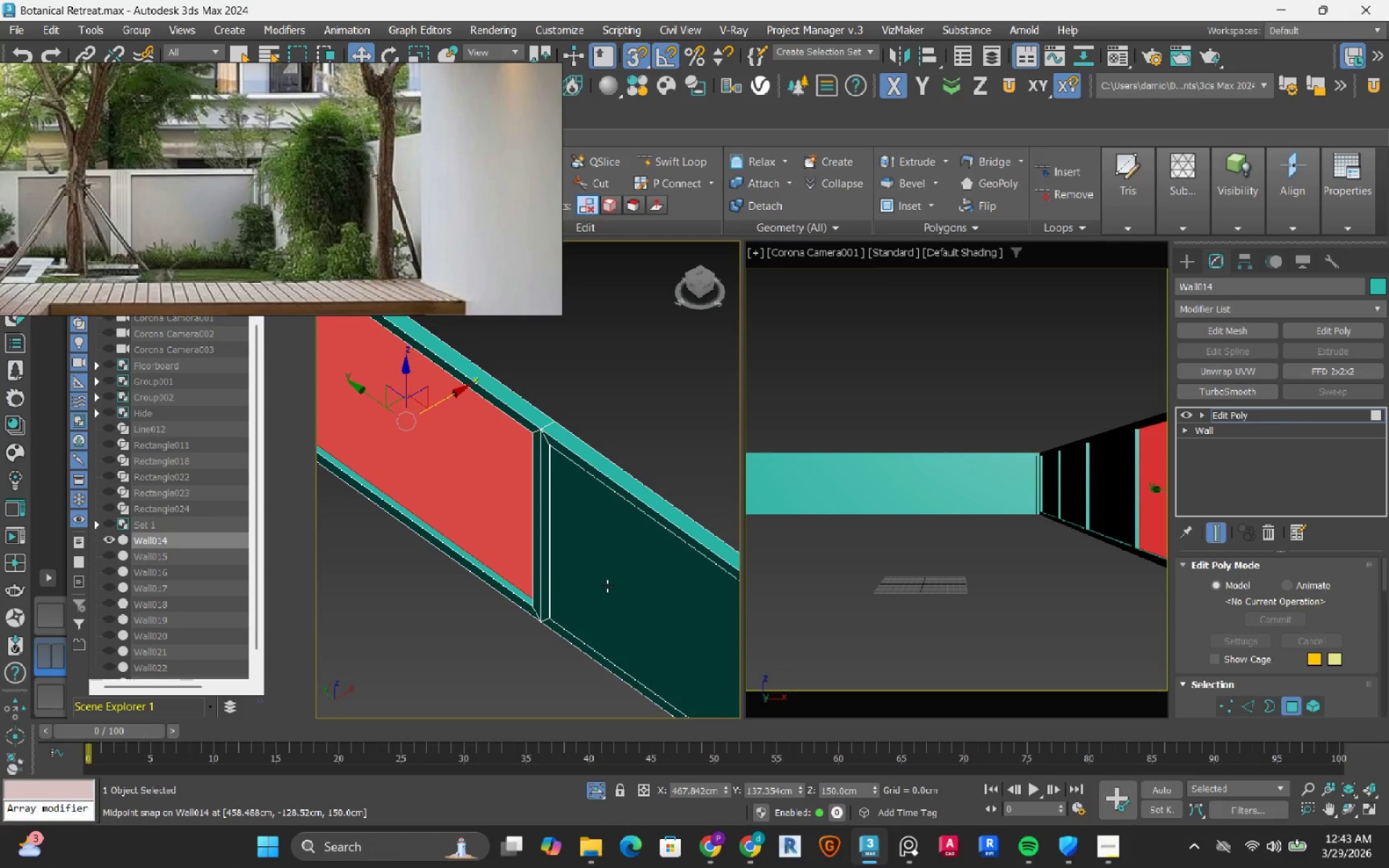 
scroll: coordinate [614, 606], scroll_direction: down, amount: 1.0
 